 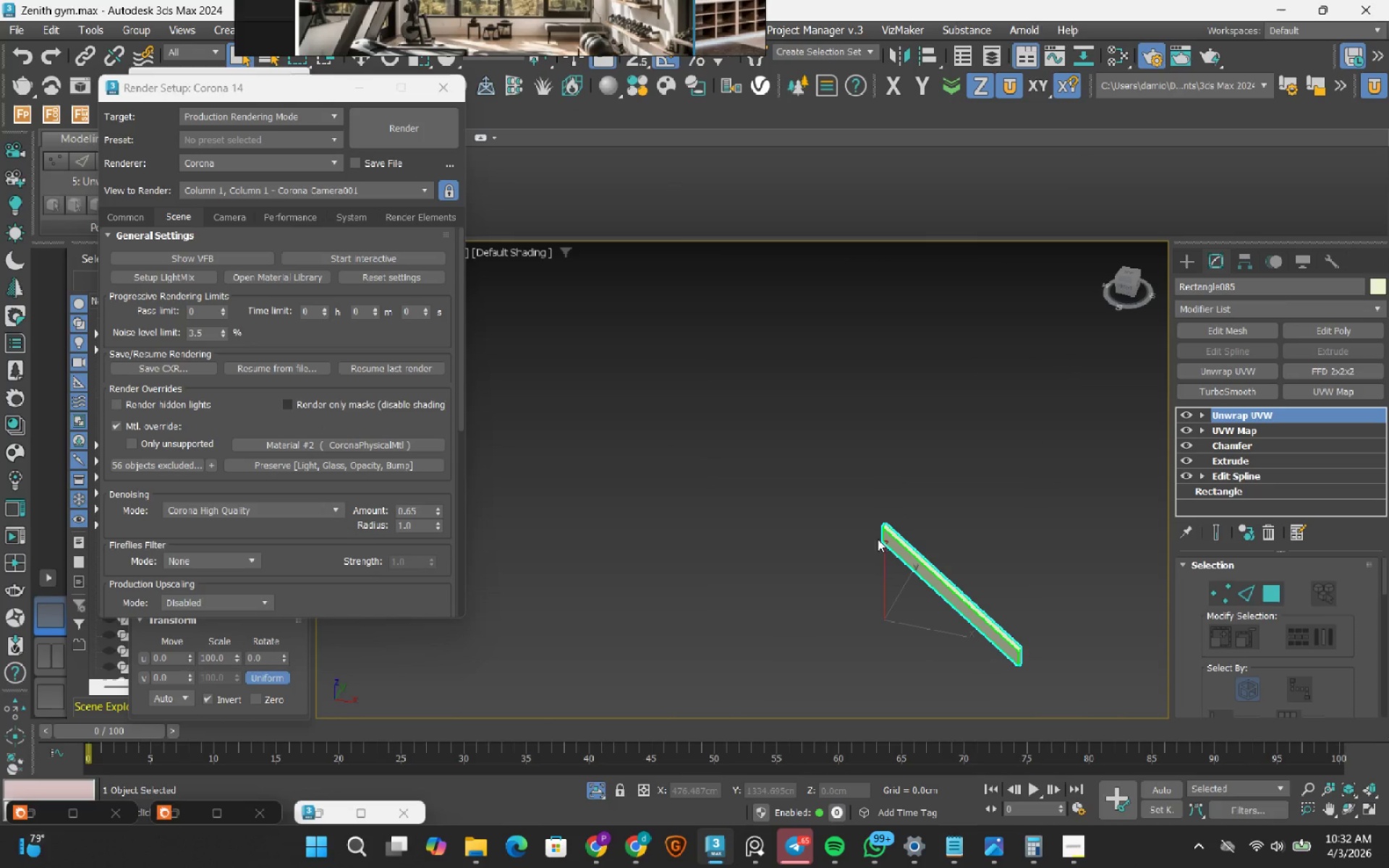 
hold_key(key=AltRight, duration=1.25)
 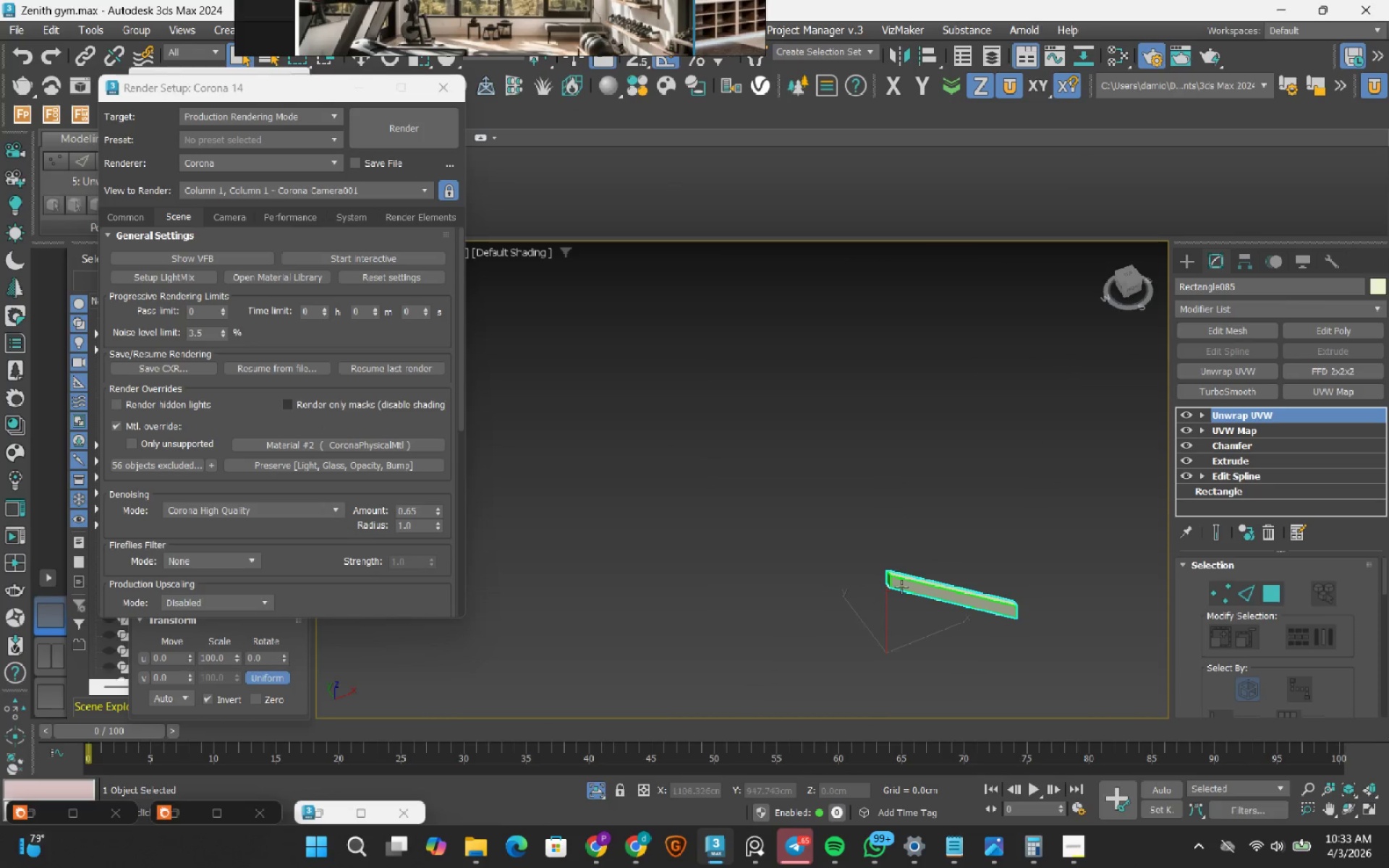 
scroll: coordinate [883, 523], scroll_direction: down, amount: 5.0
 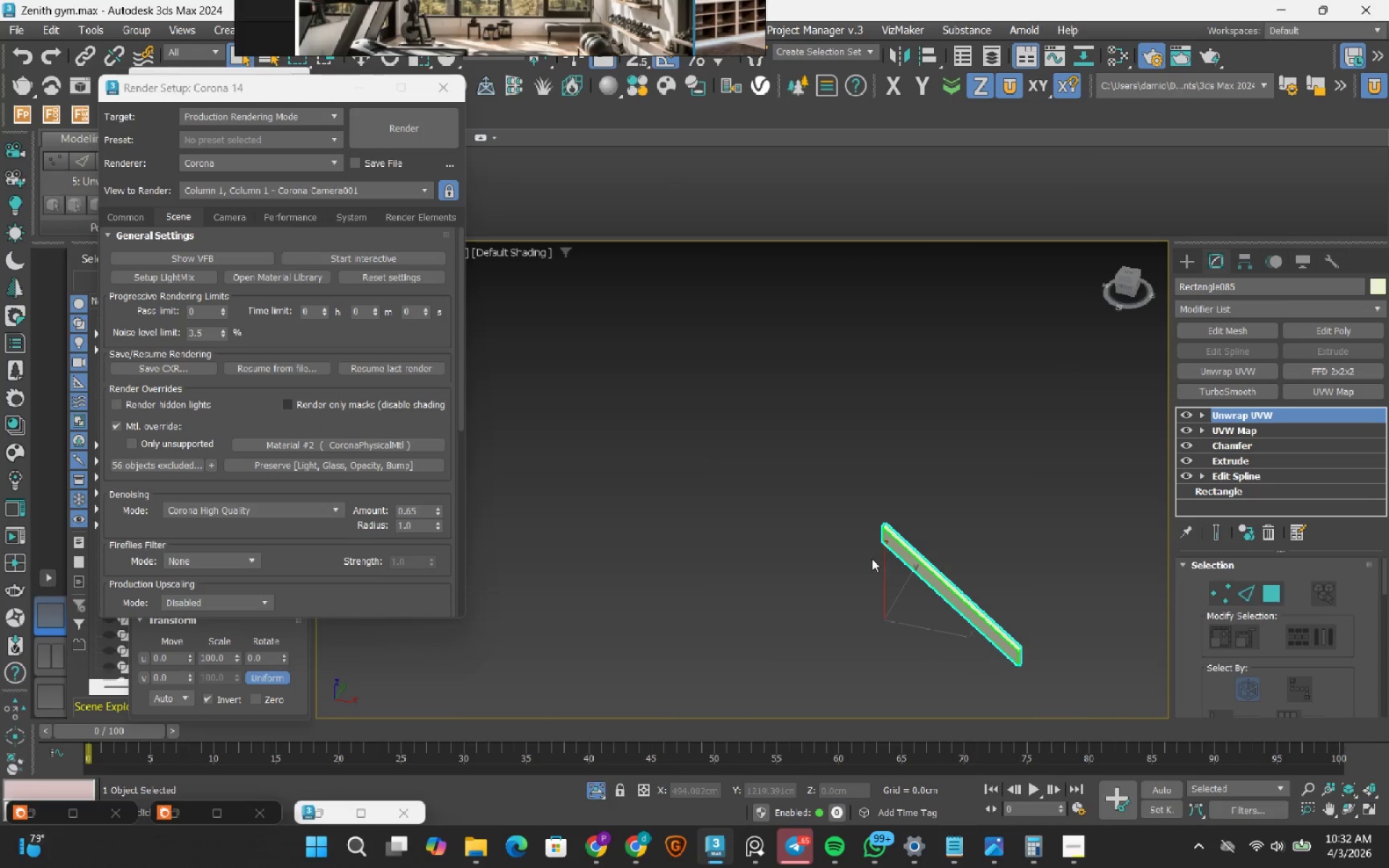 
scroll: coordinate [876, 579], scroll_direction: up, amount: 6.0
 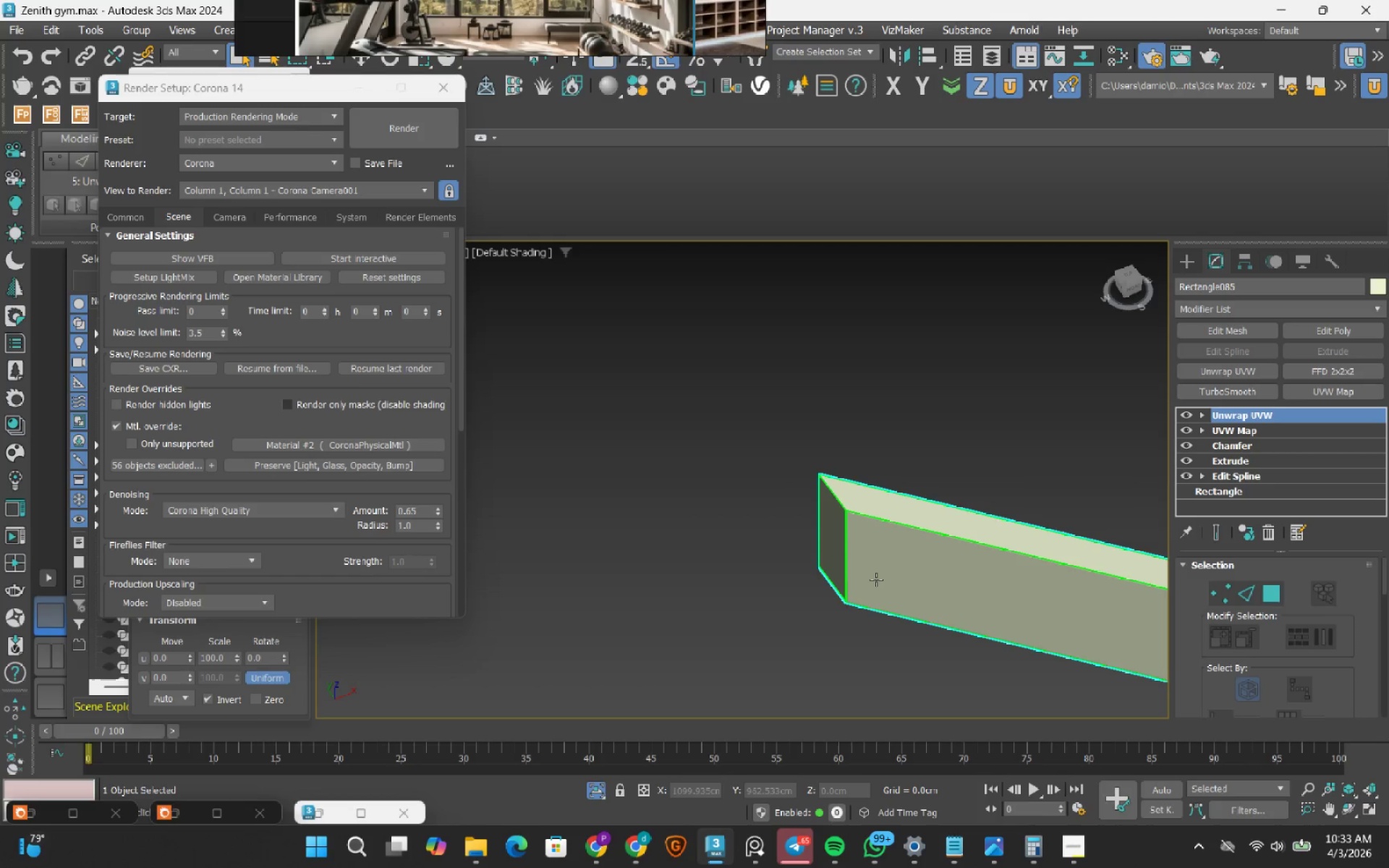 
wait(8.19)
 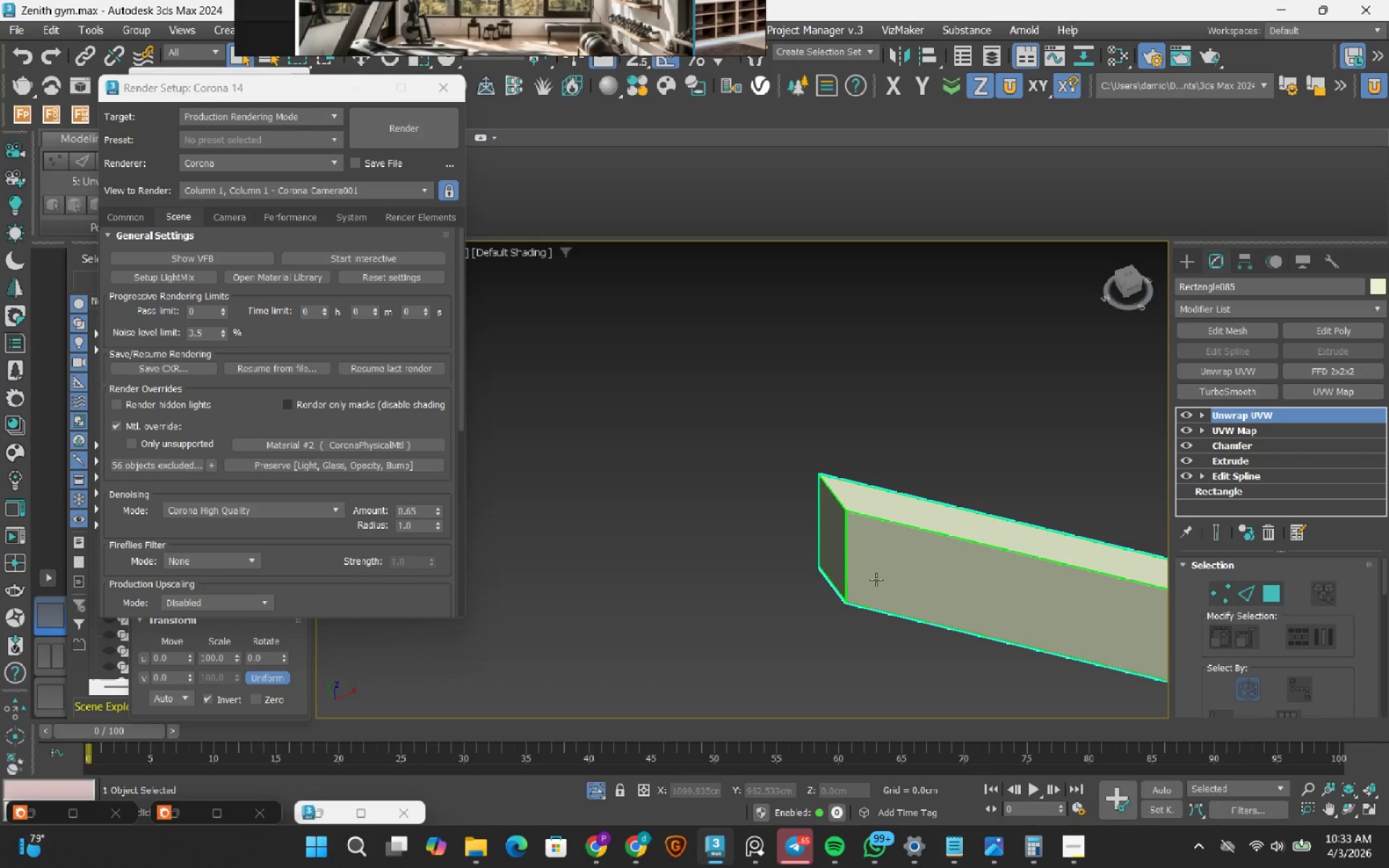 
left_click([327, 814])
 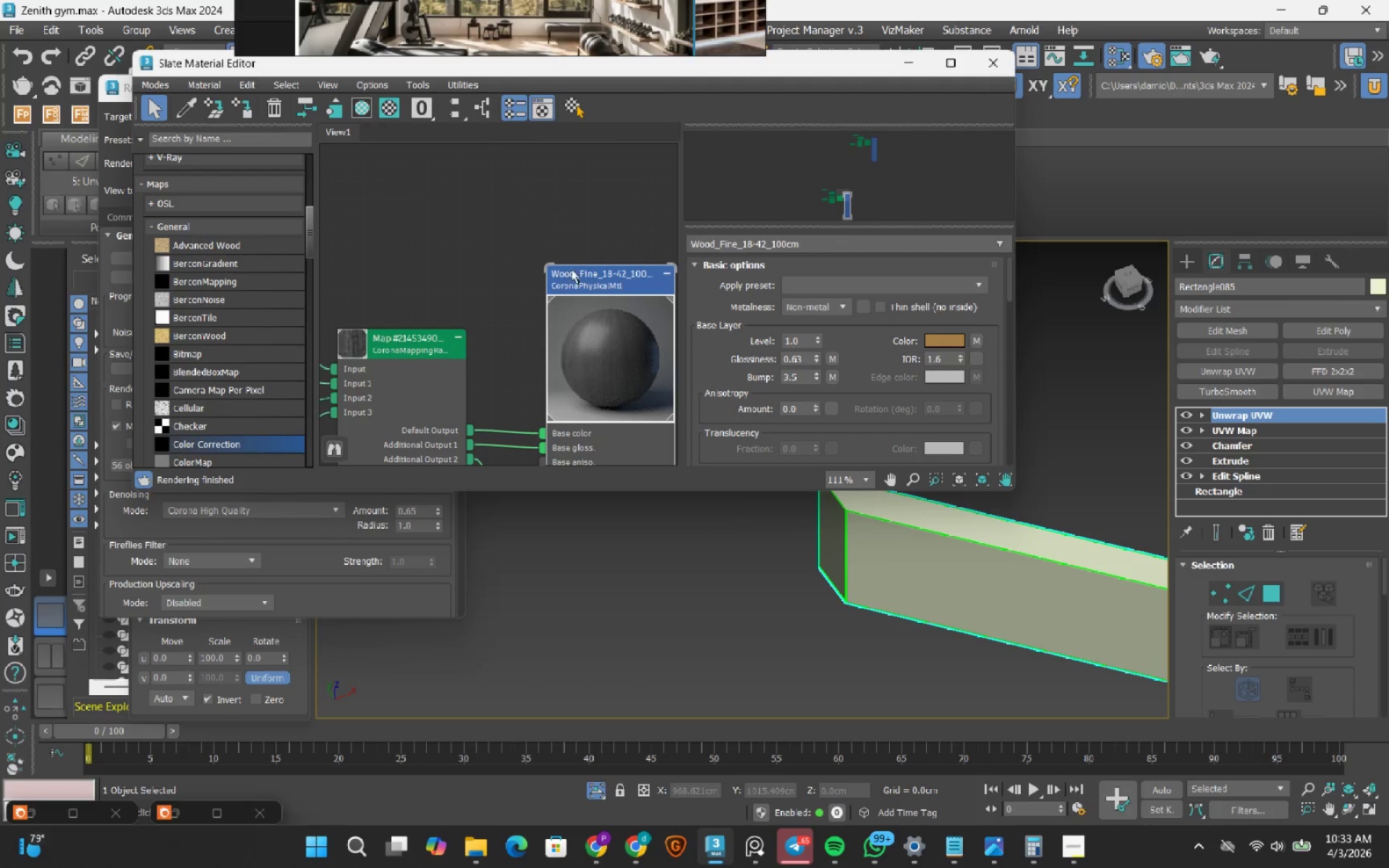 
left_click([584, 278])
 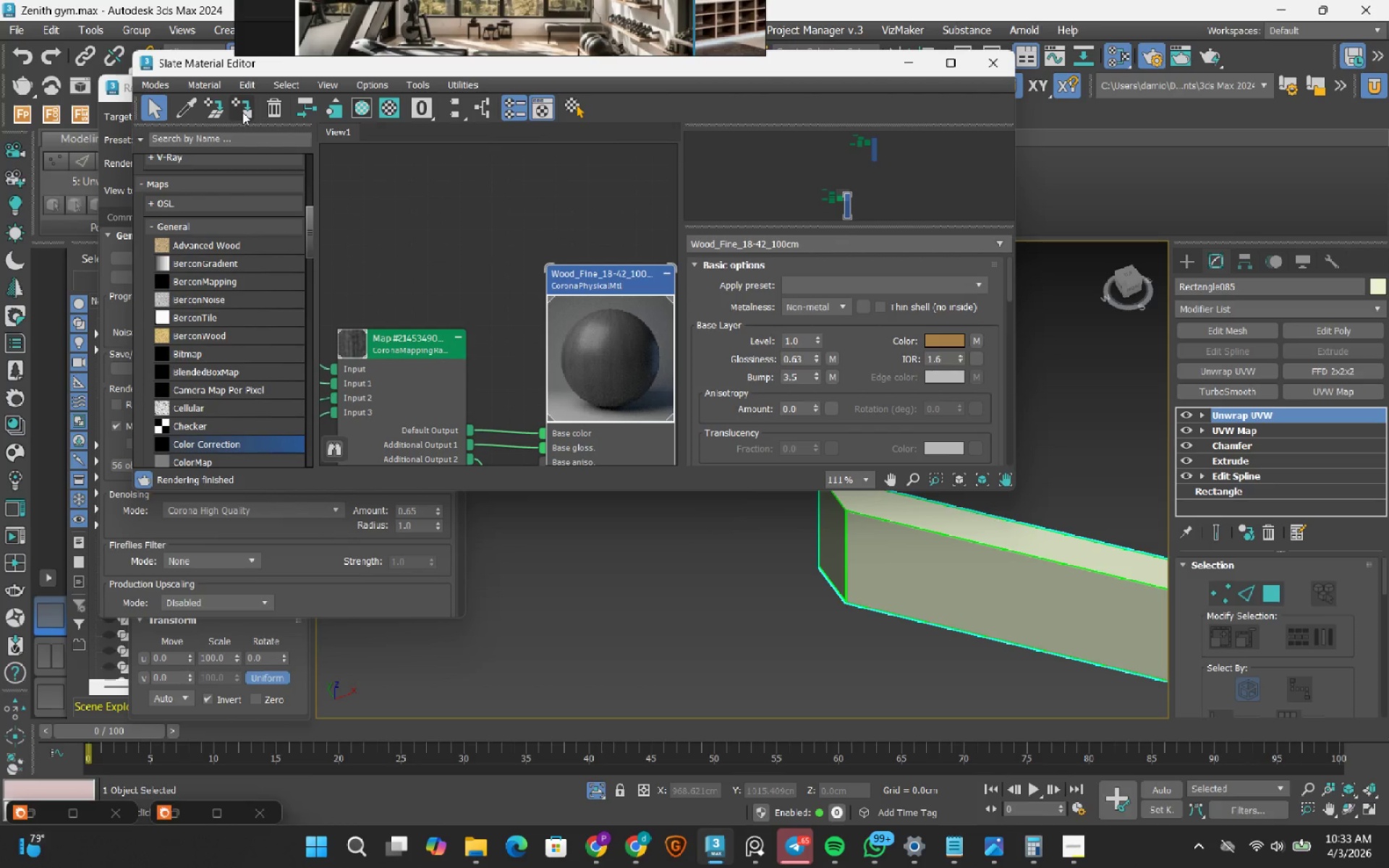 
left_click([242, 112])
 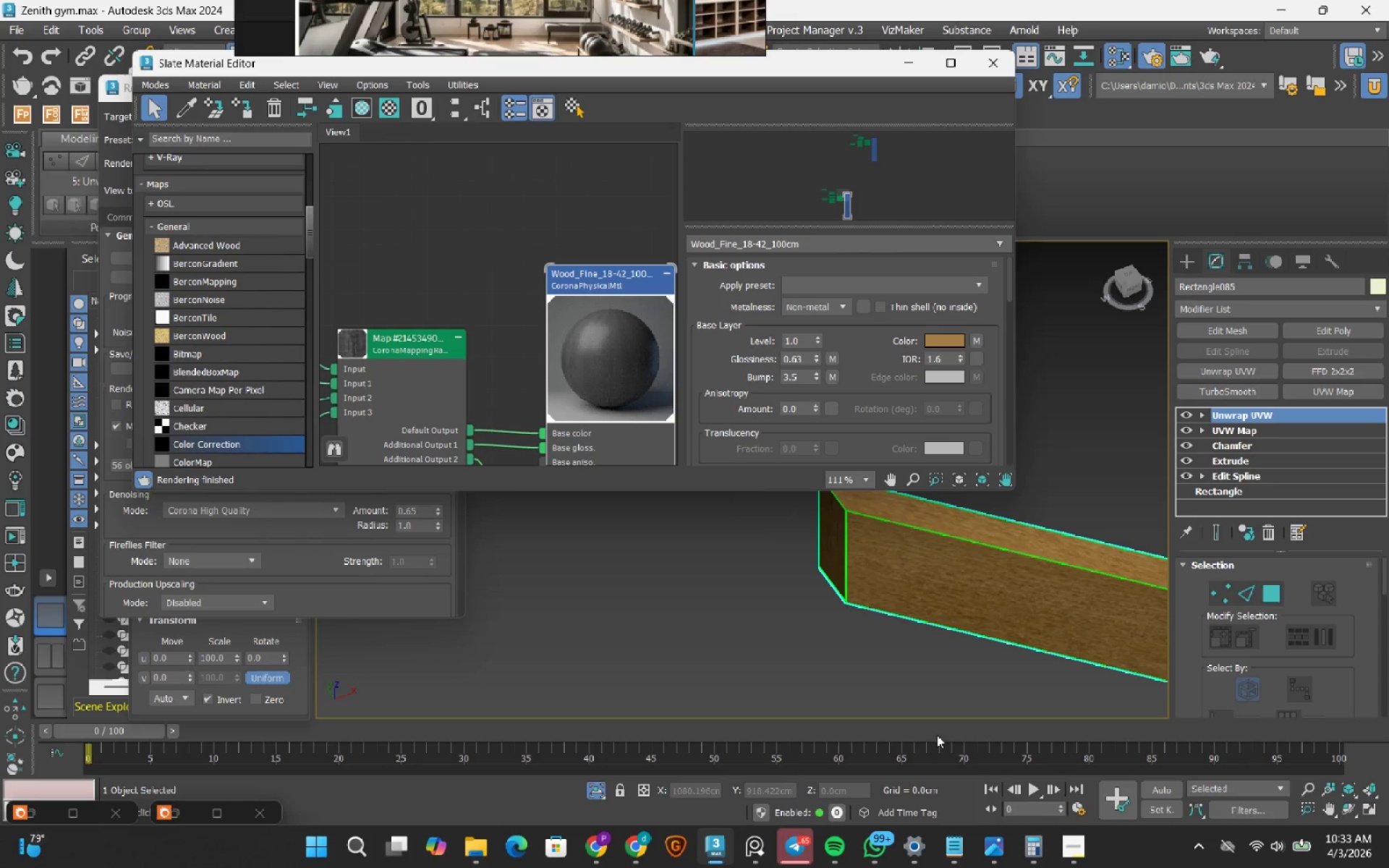 
scroll: coordinate [903, 571], scroll_direction: up, amount: 3.0
 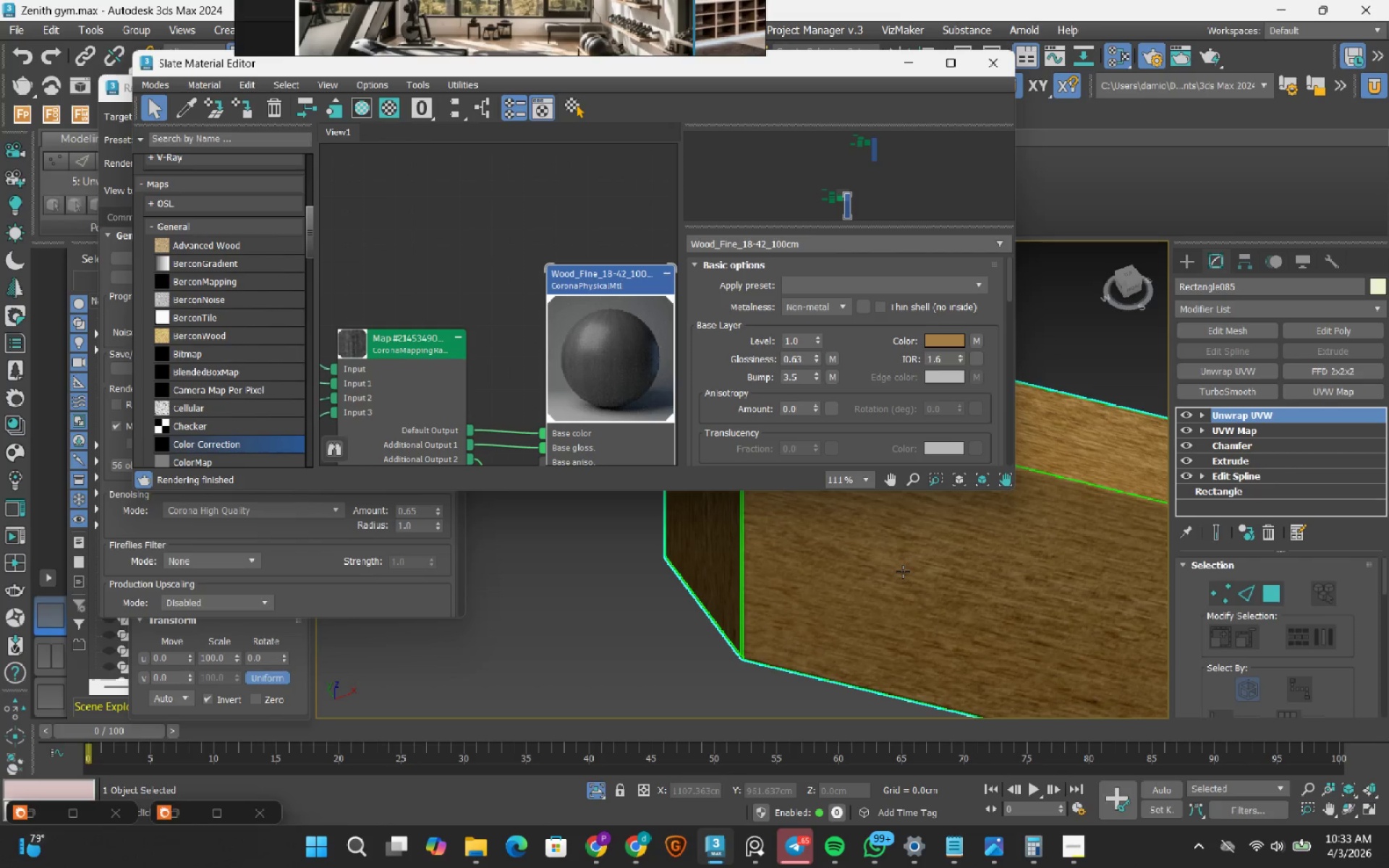 
scroll: coordinate [903, 571], scroll_direction: down, amount: 4.0
 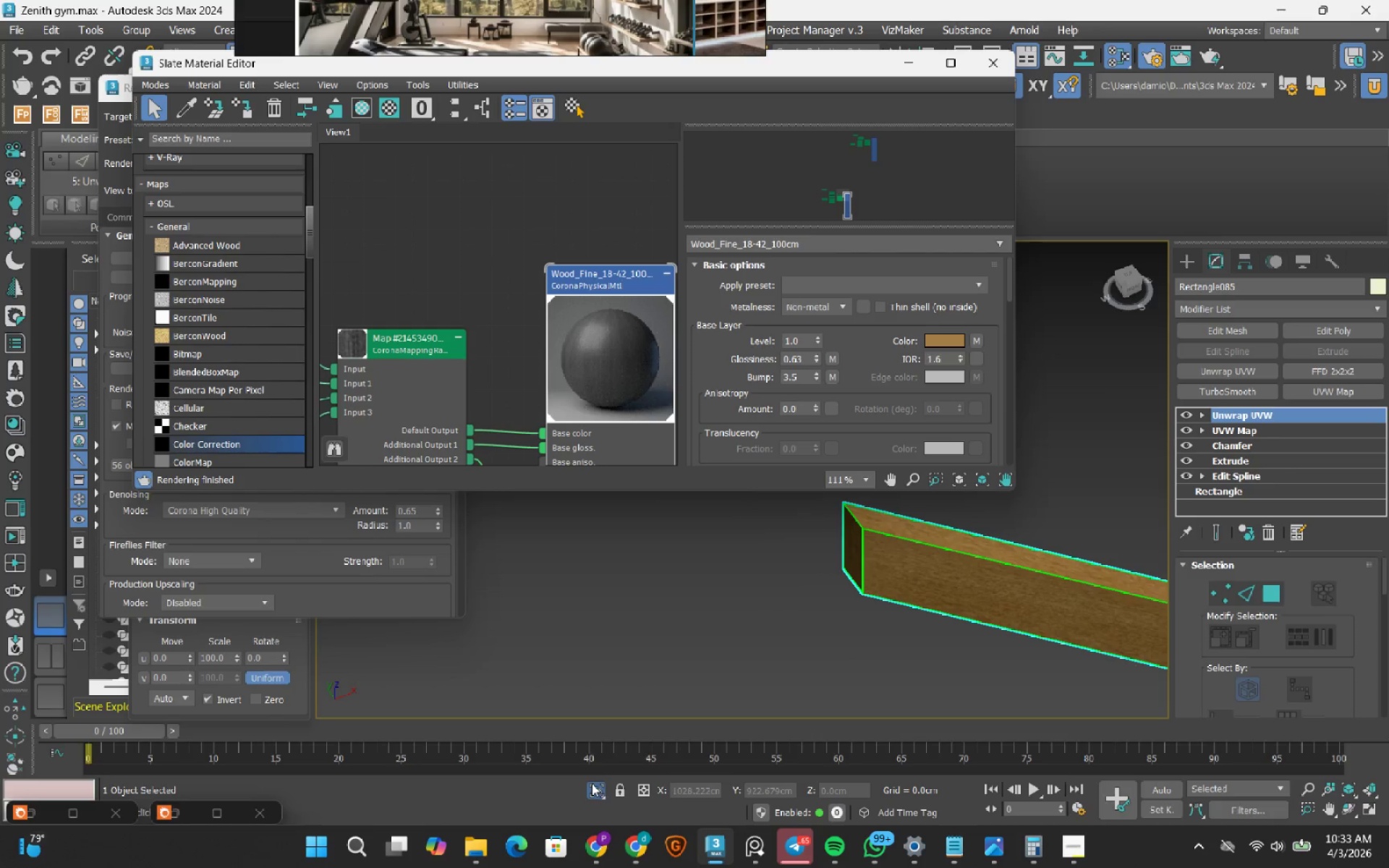 
left_click([598, 787])
 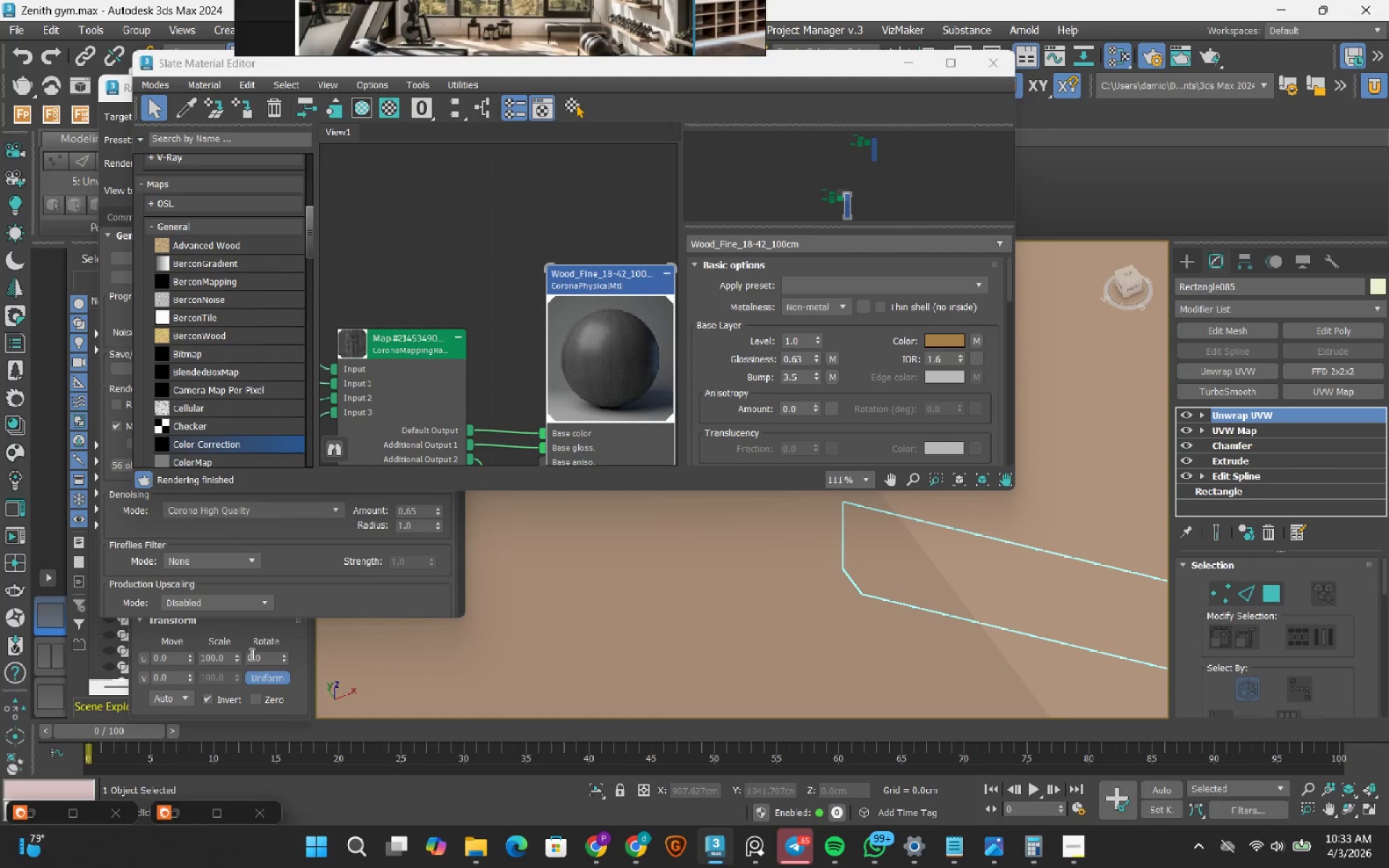 
left_click([54, 657])
 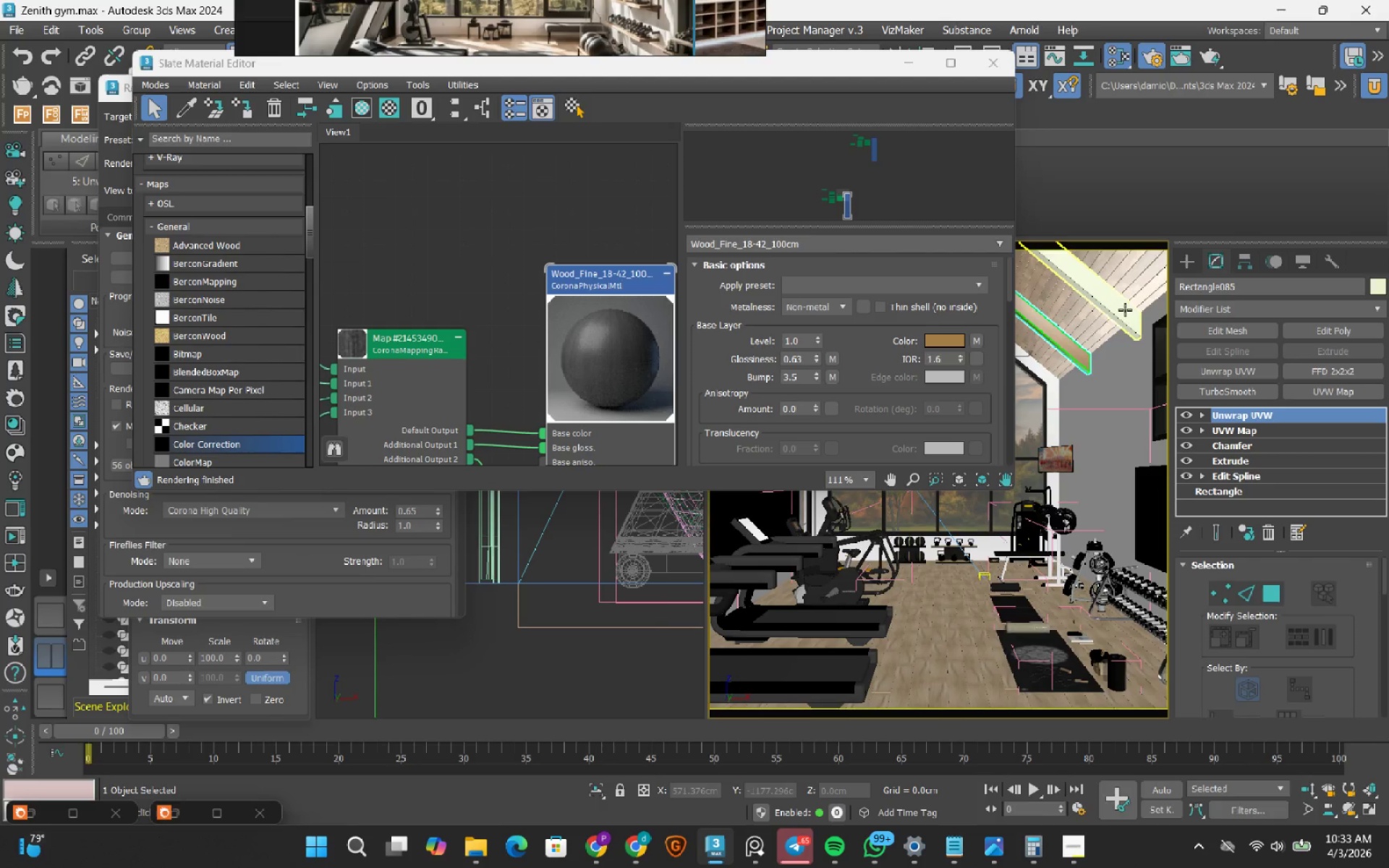 
left_click([1124, 311])
 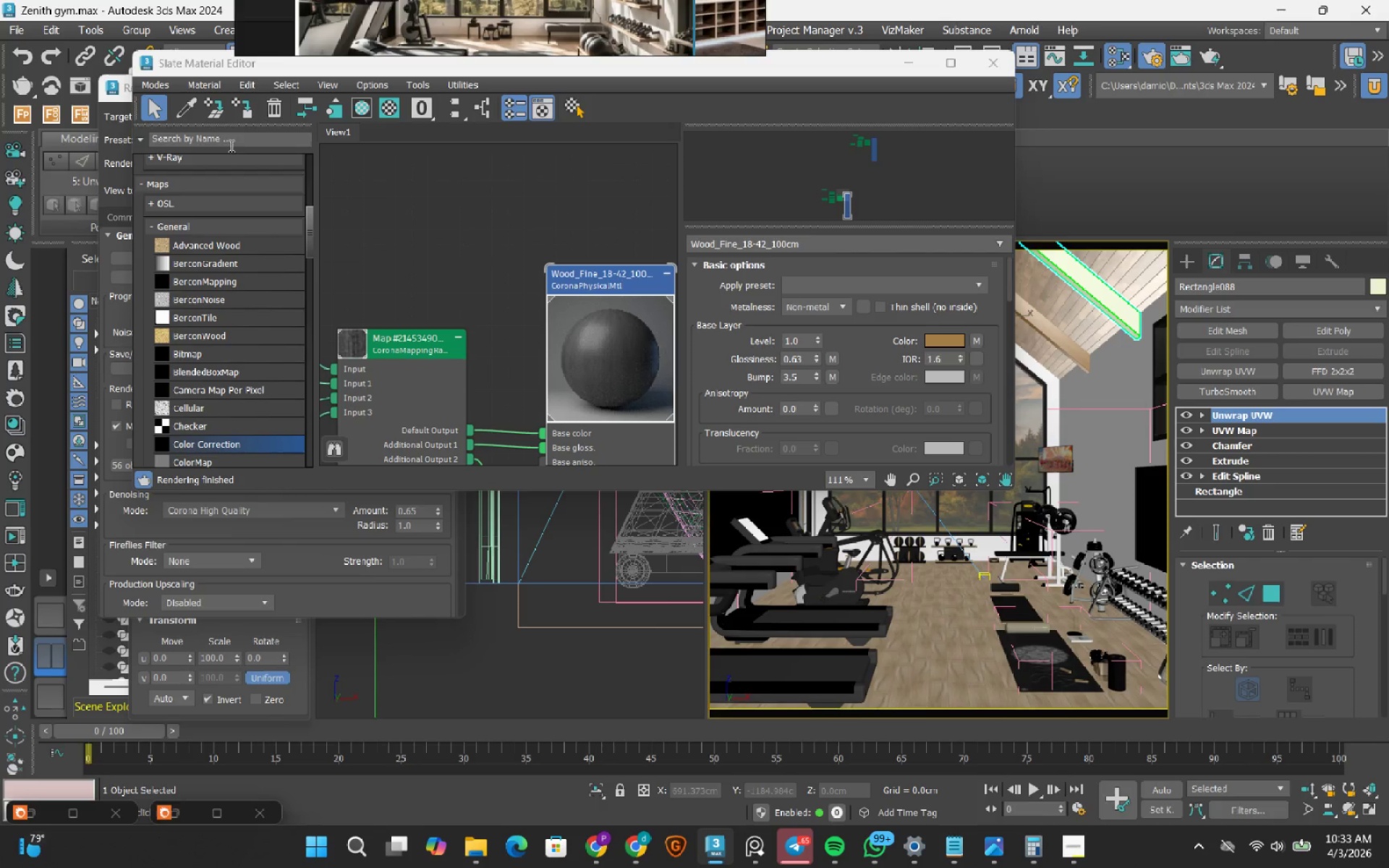 
left_click([245, 109])
 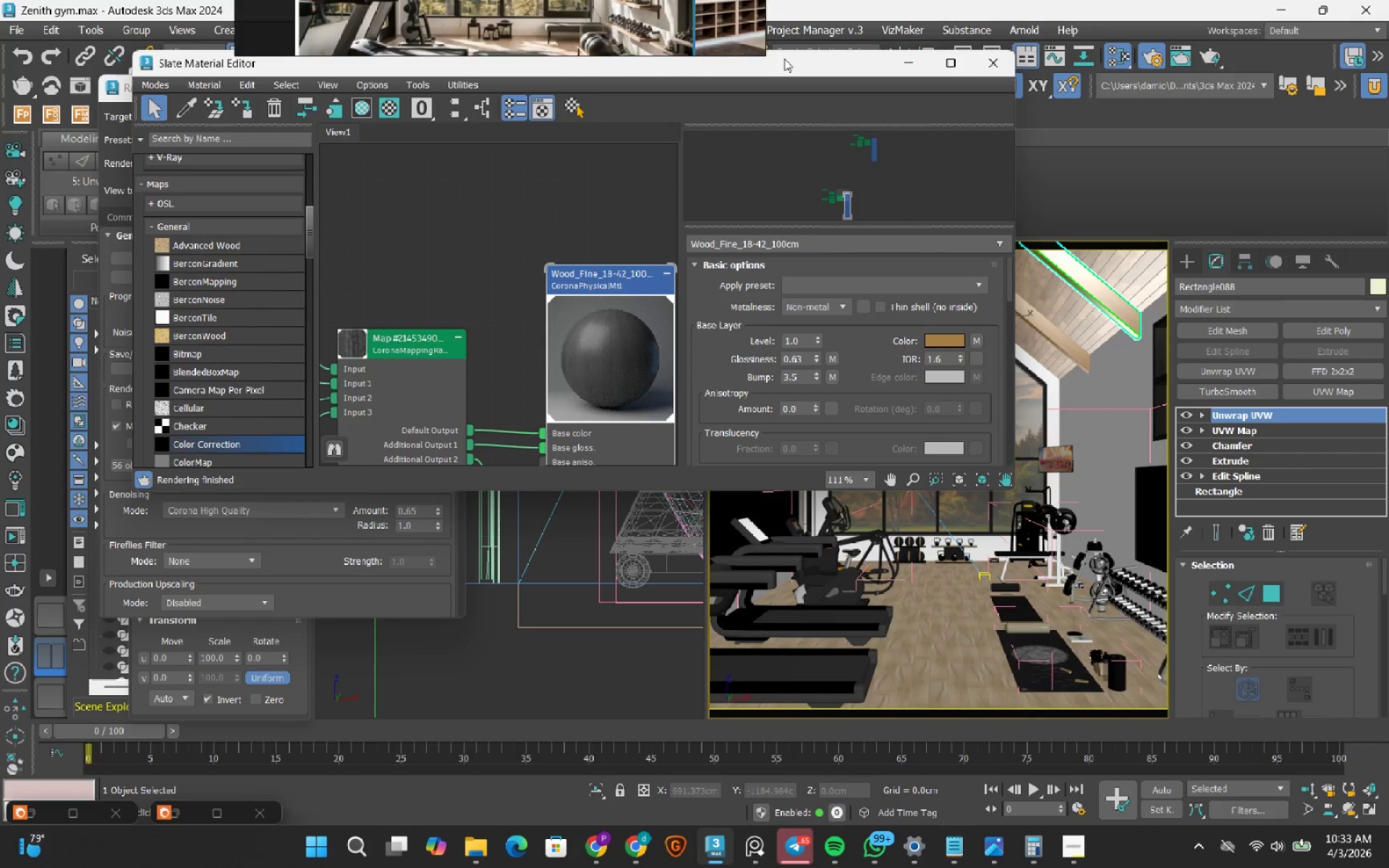 
left_click_drag(start_coordinate=[794, 68], to_coordinate=[585, 50])
 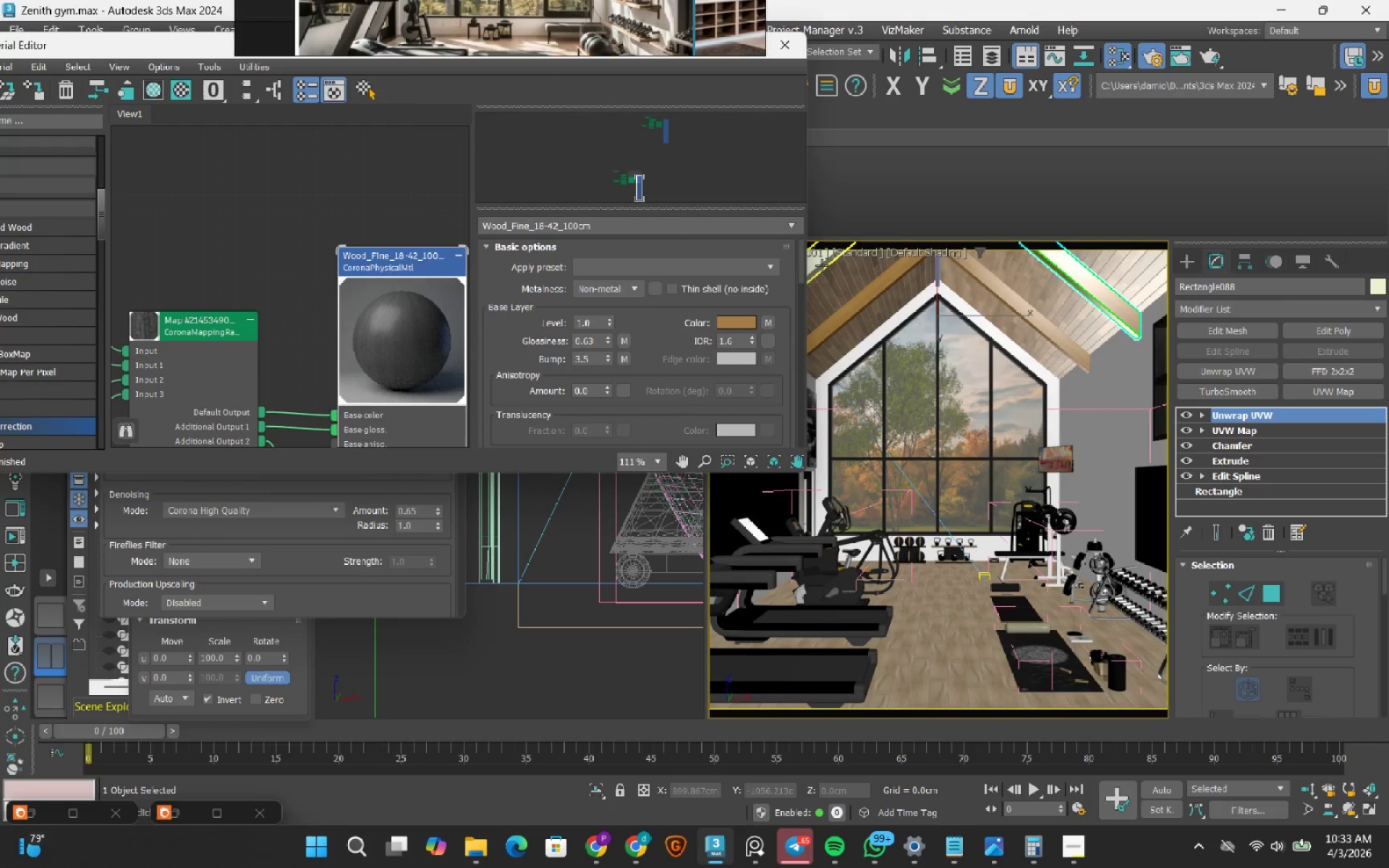 
left_click([822, 265])
 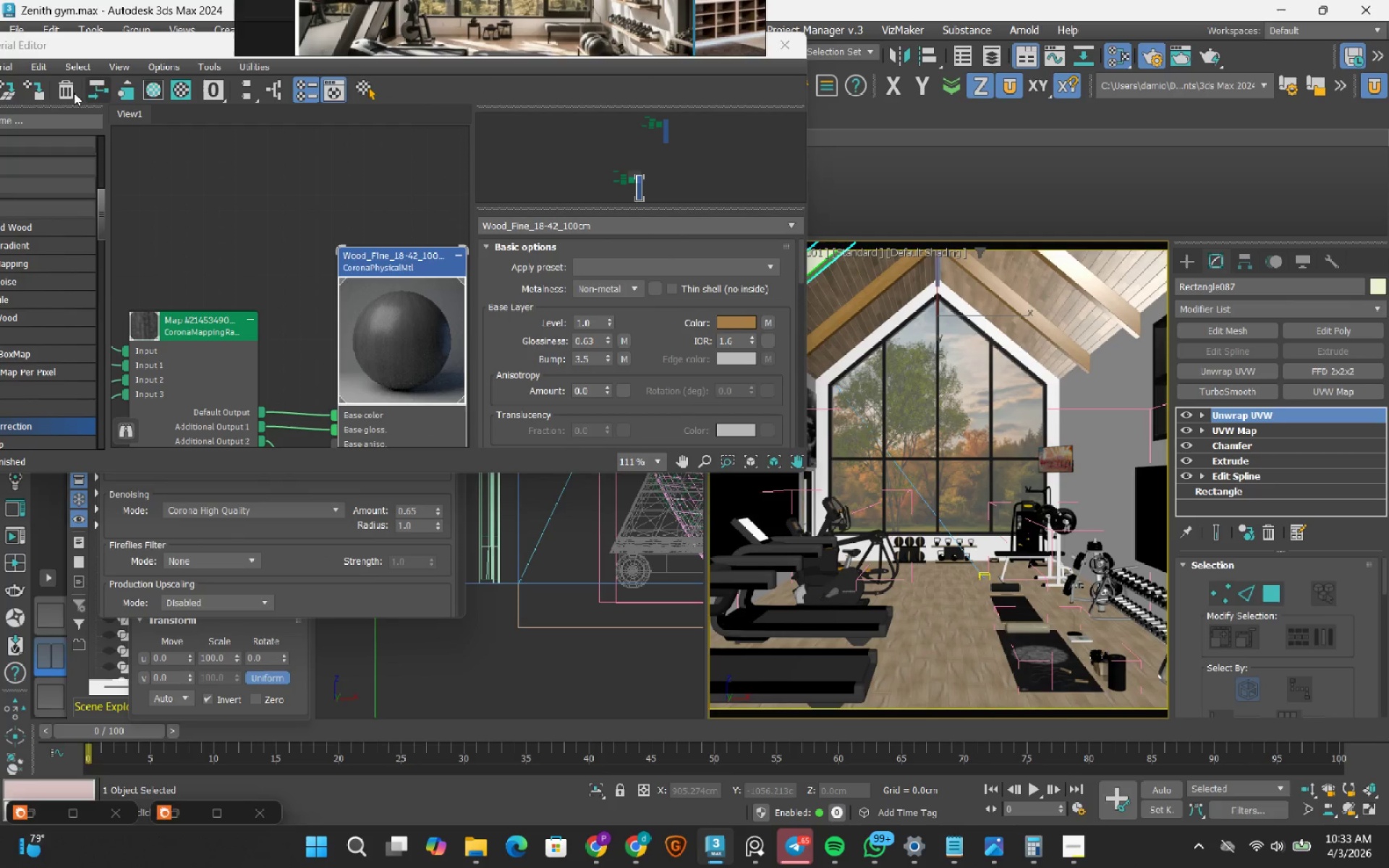 
left_click([38, 90])
 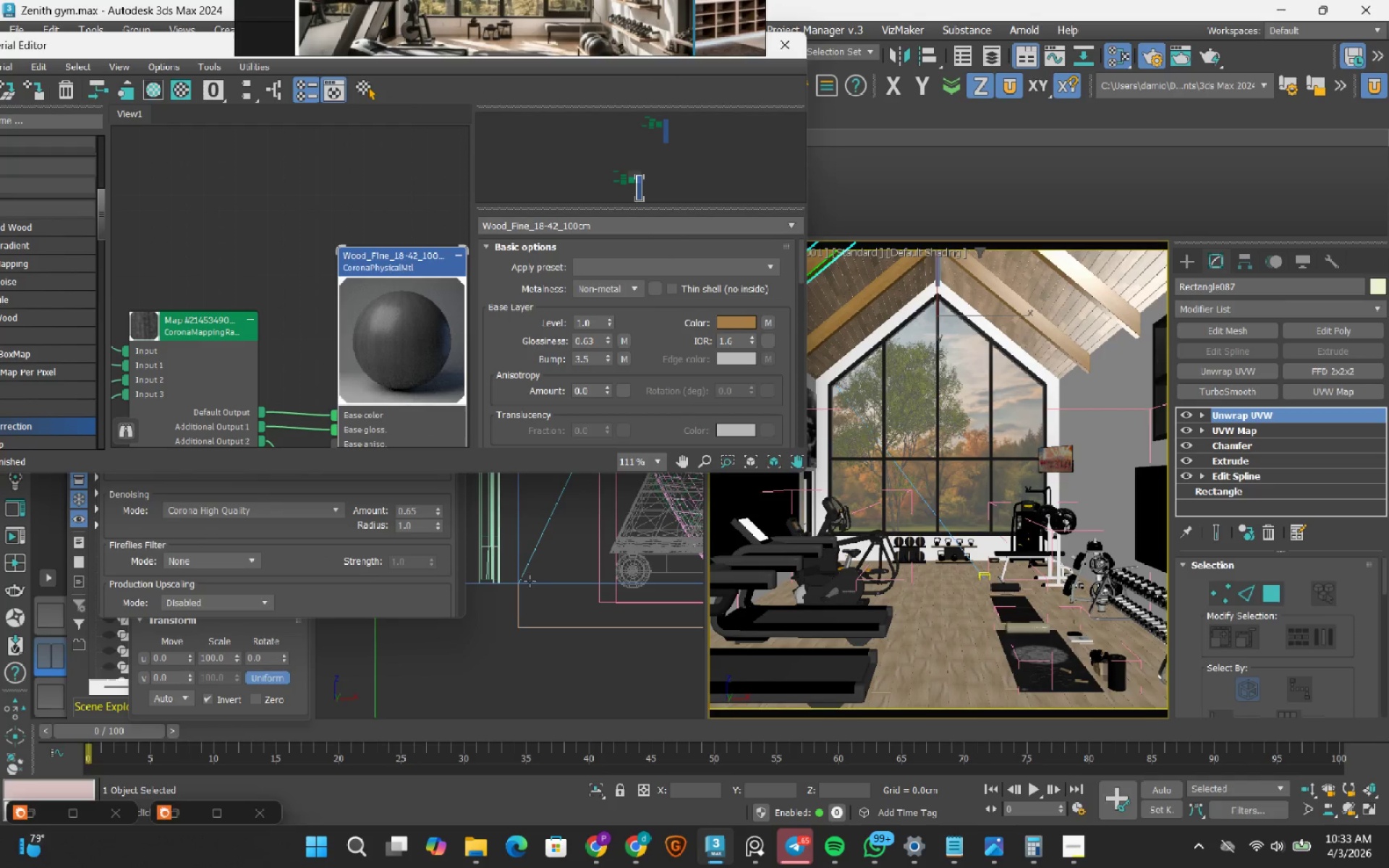 
scroll: coordinate [575, 605], scroll_direction: down, amount: 9.0
 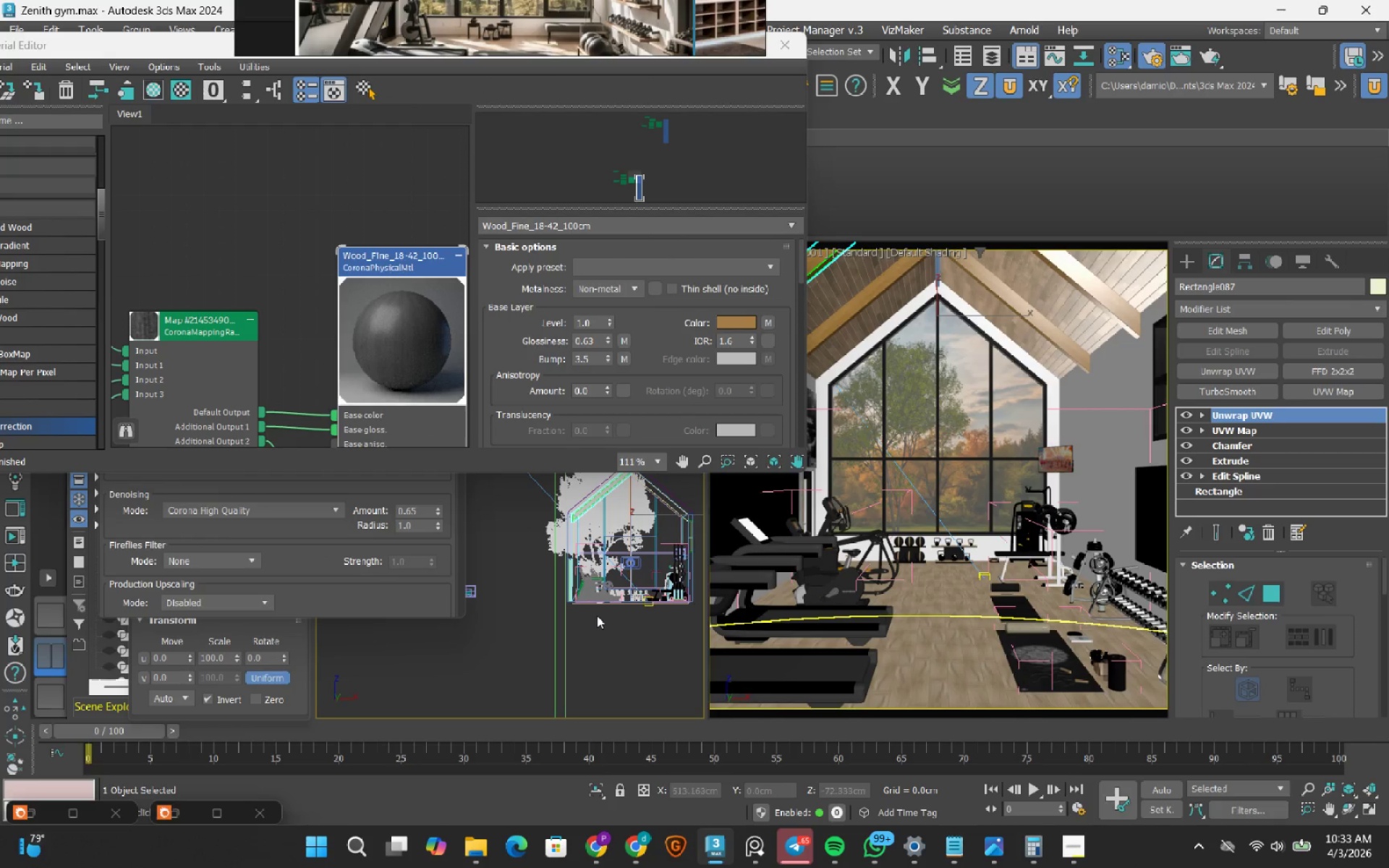 
key(T)
 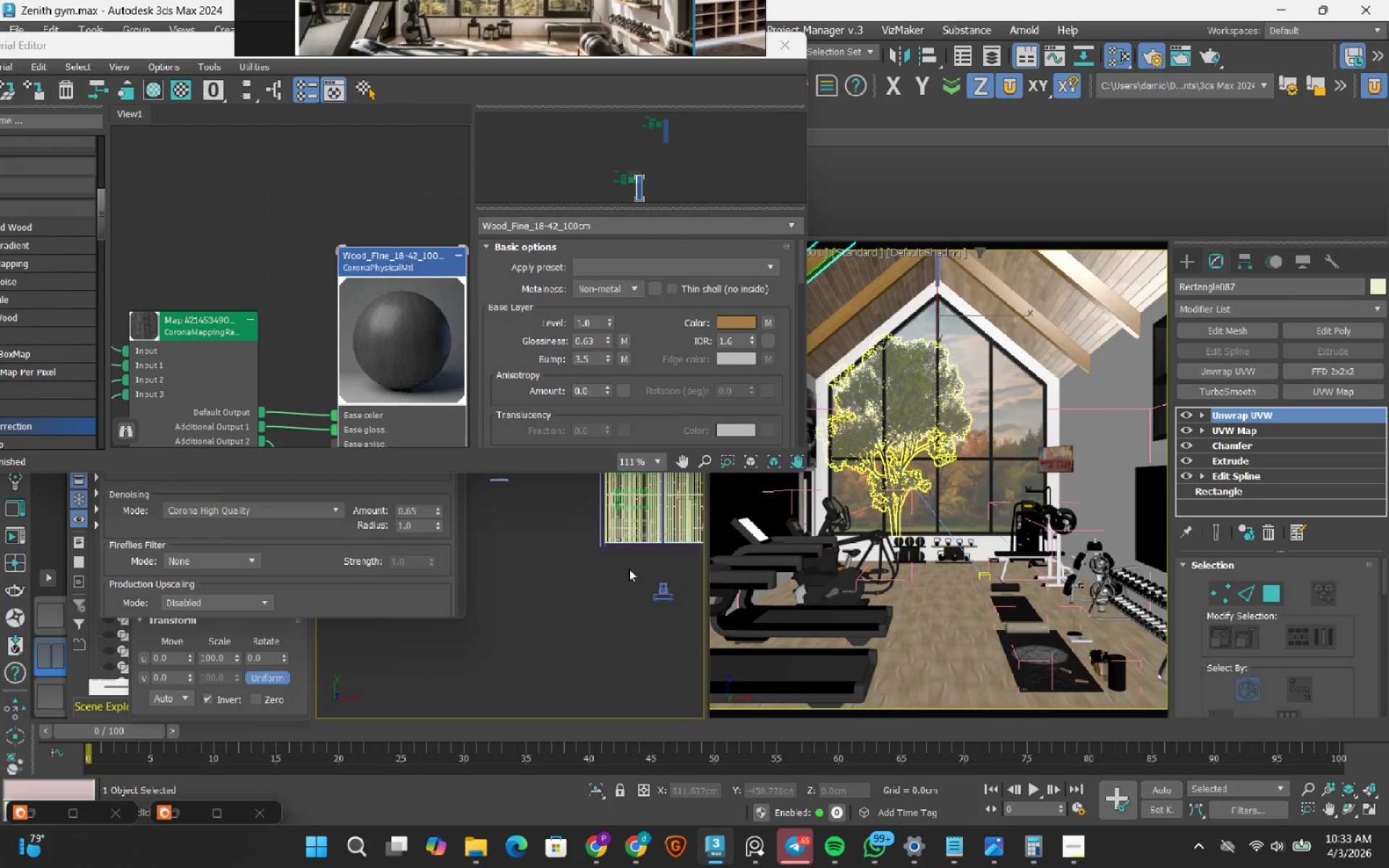 
scroll: coordinate [629, 569], scroll_direction: down, amount: 2.0
 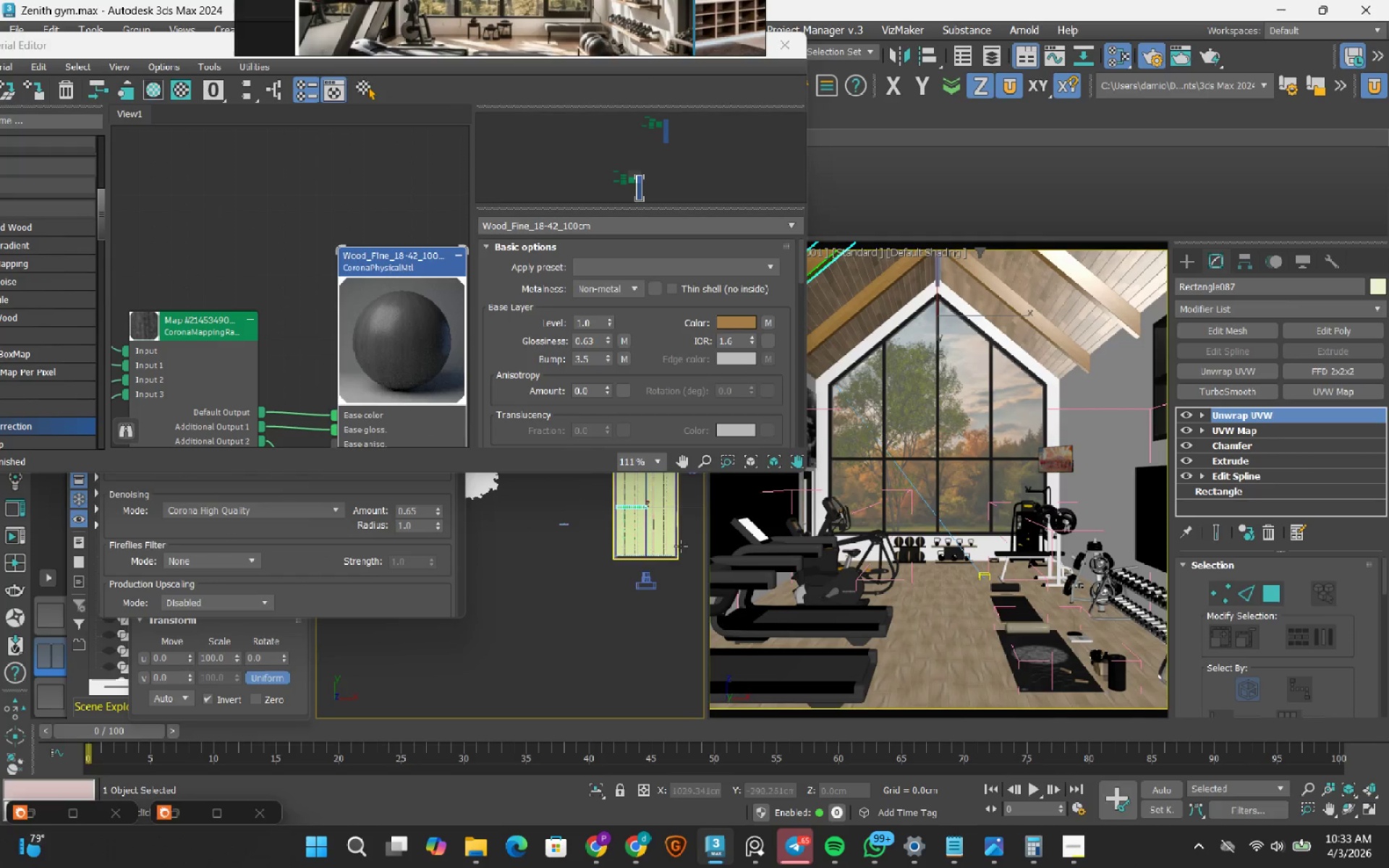 
scroll: coordinate [496, 522], scroll_direction: up, amount: 16.0
 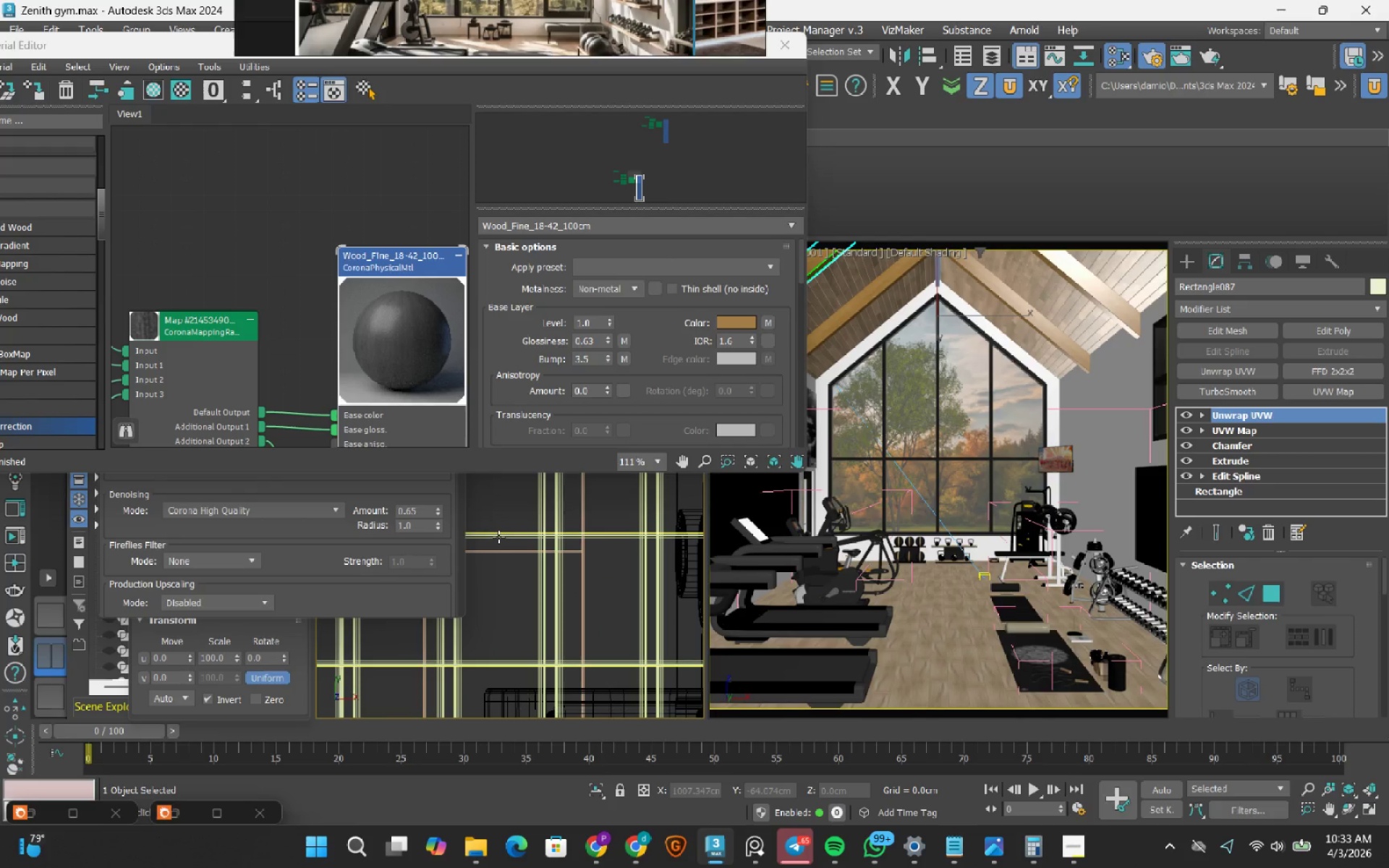 
left_click([498, 537])
 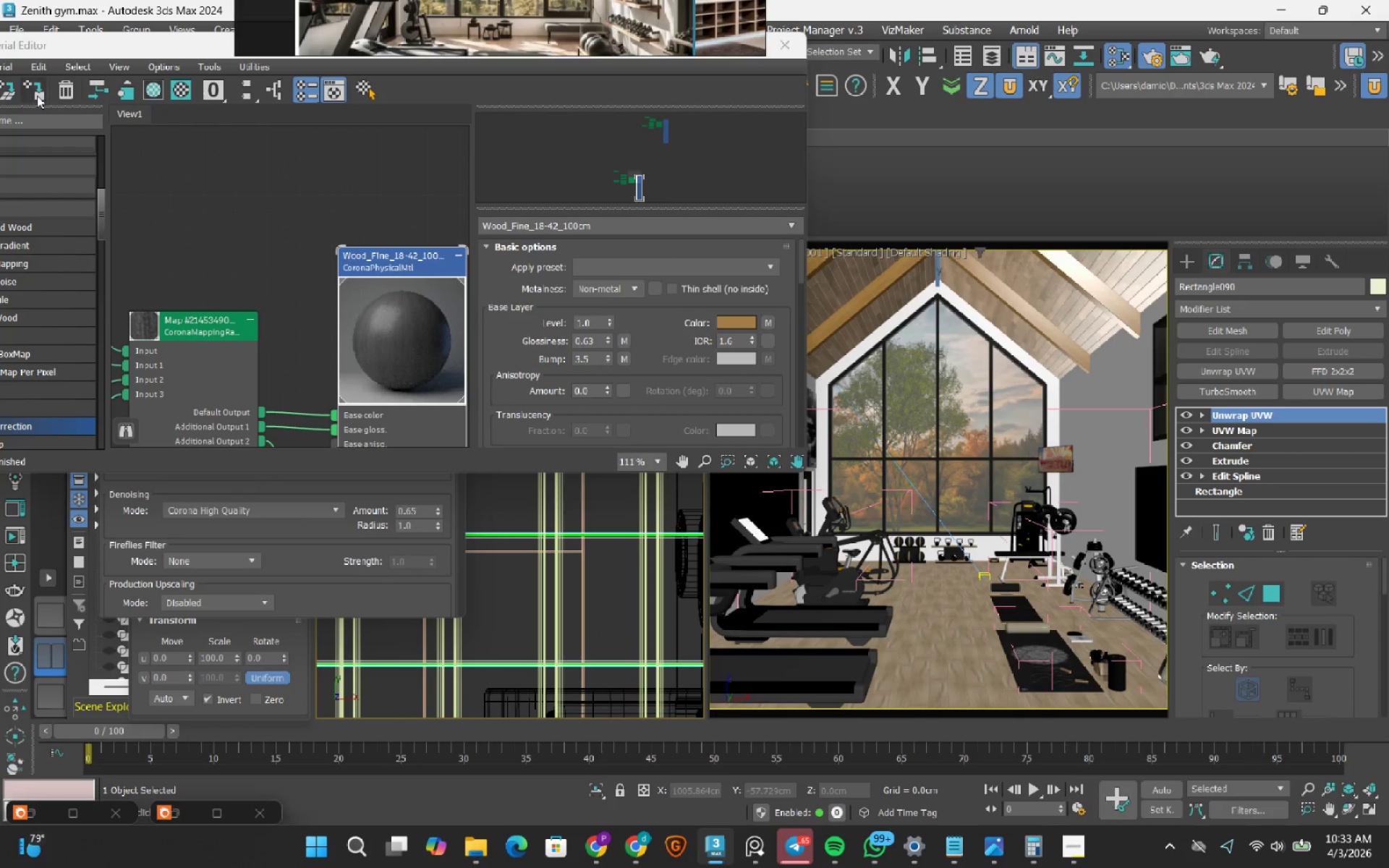 
left_click([37, 95])
 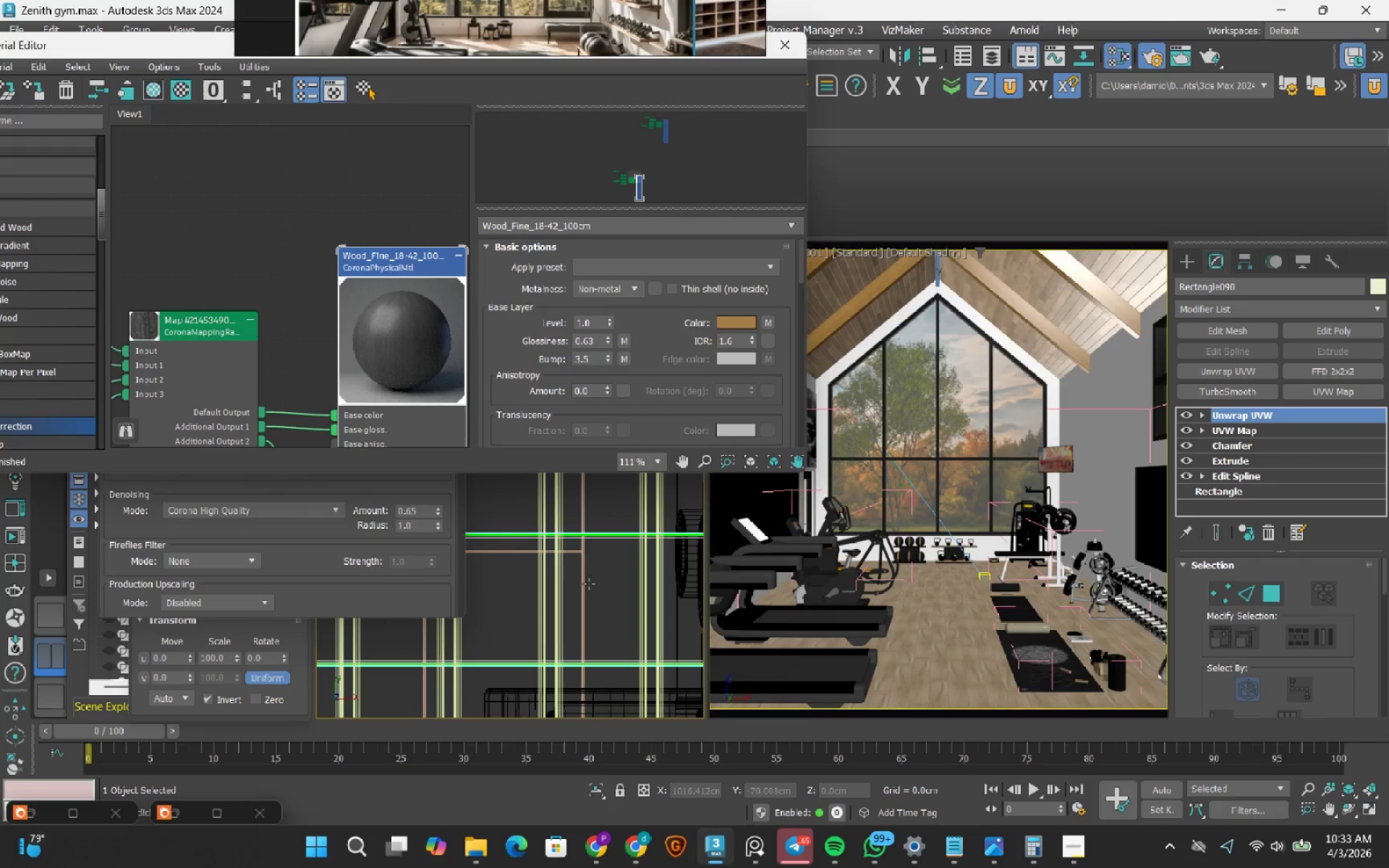 
scroll: coordinate [590, 584], scroll_direction: down, amount: 9.0
 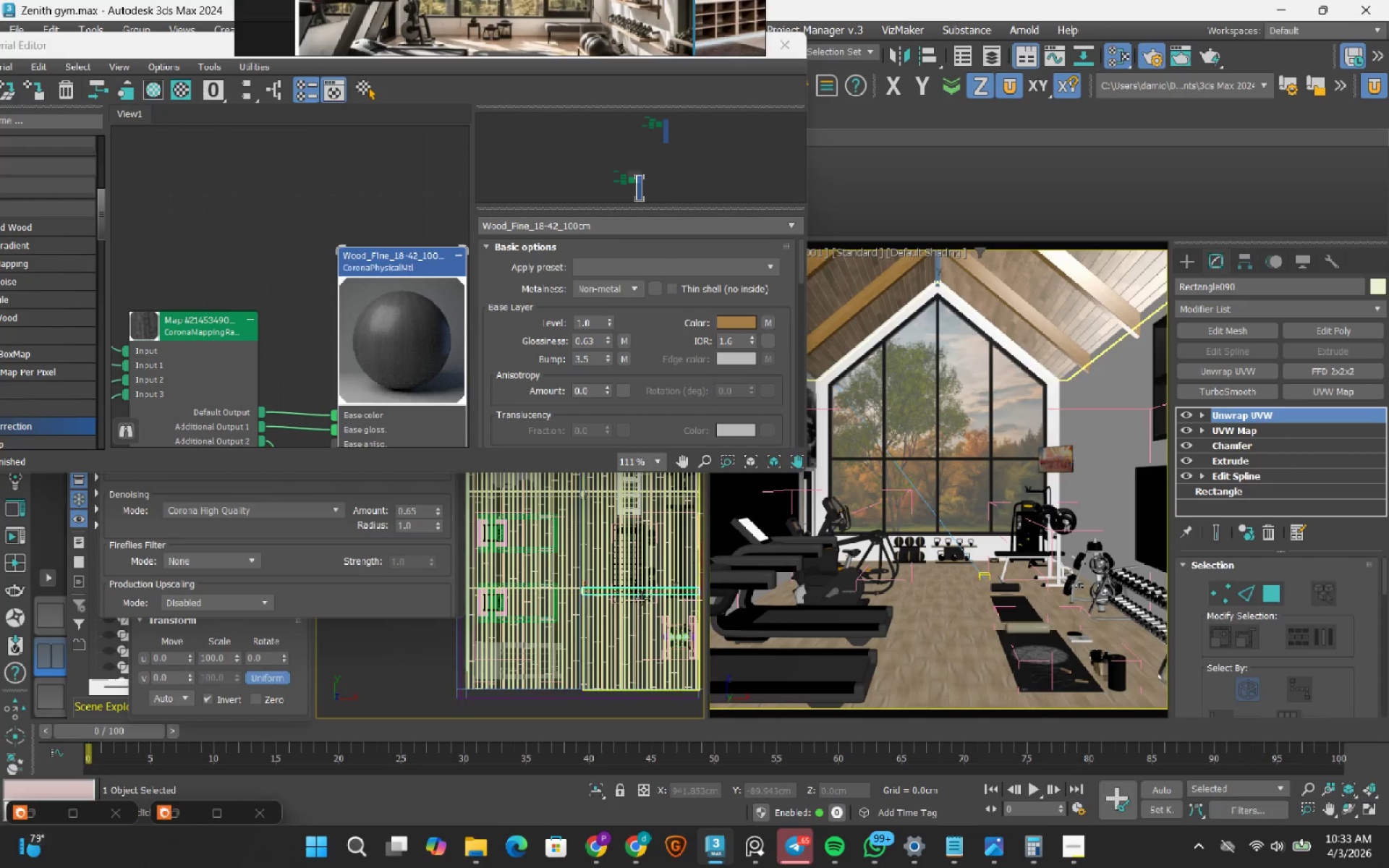 
scroll: coordinate [528, 593], scroll_direction: up, amount: 9.0
 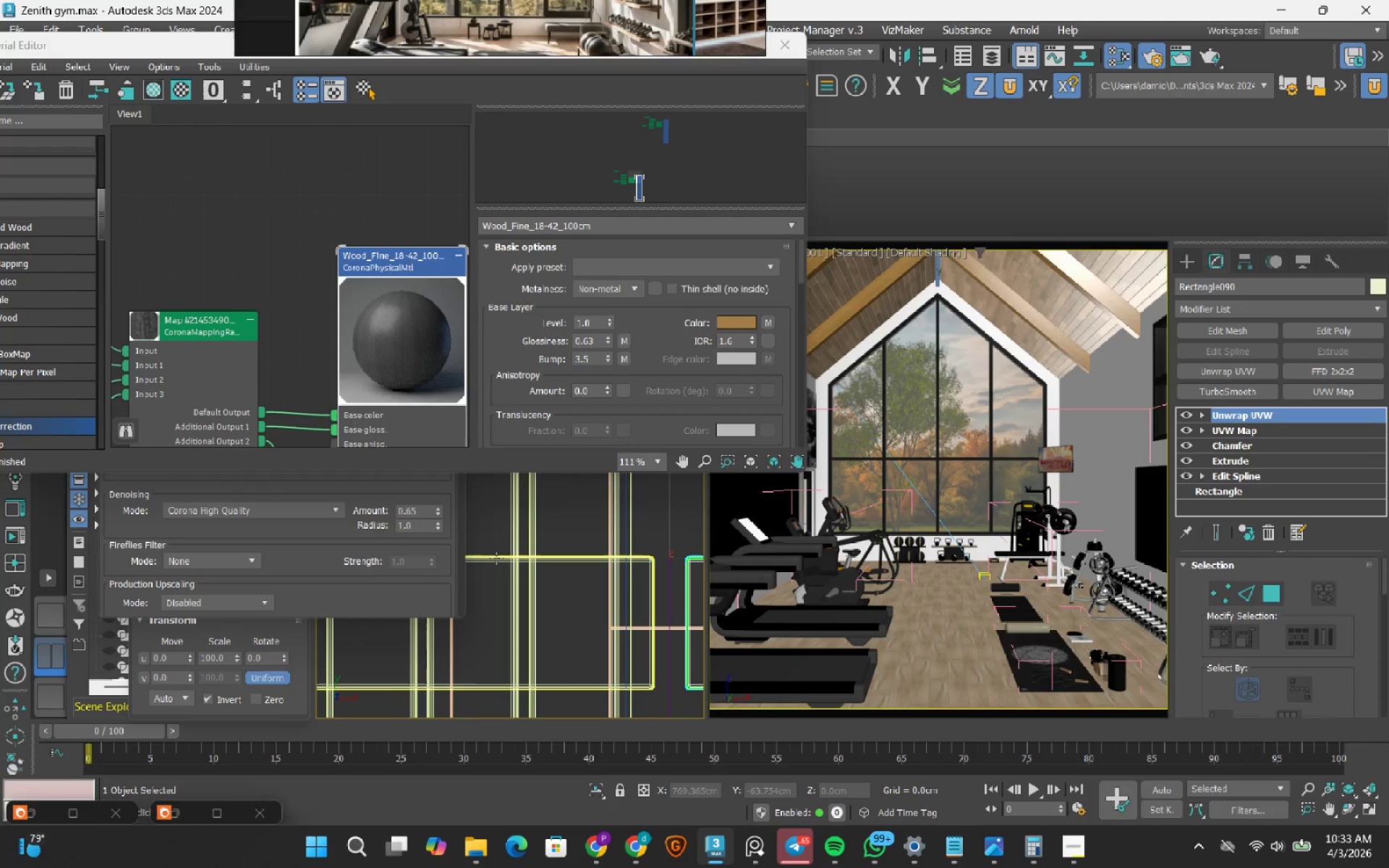 
left_click([496, 558])
 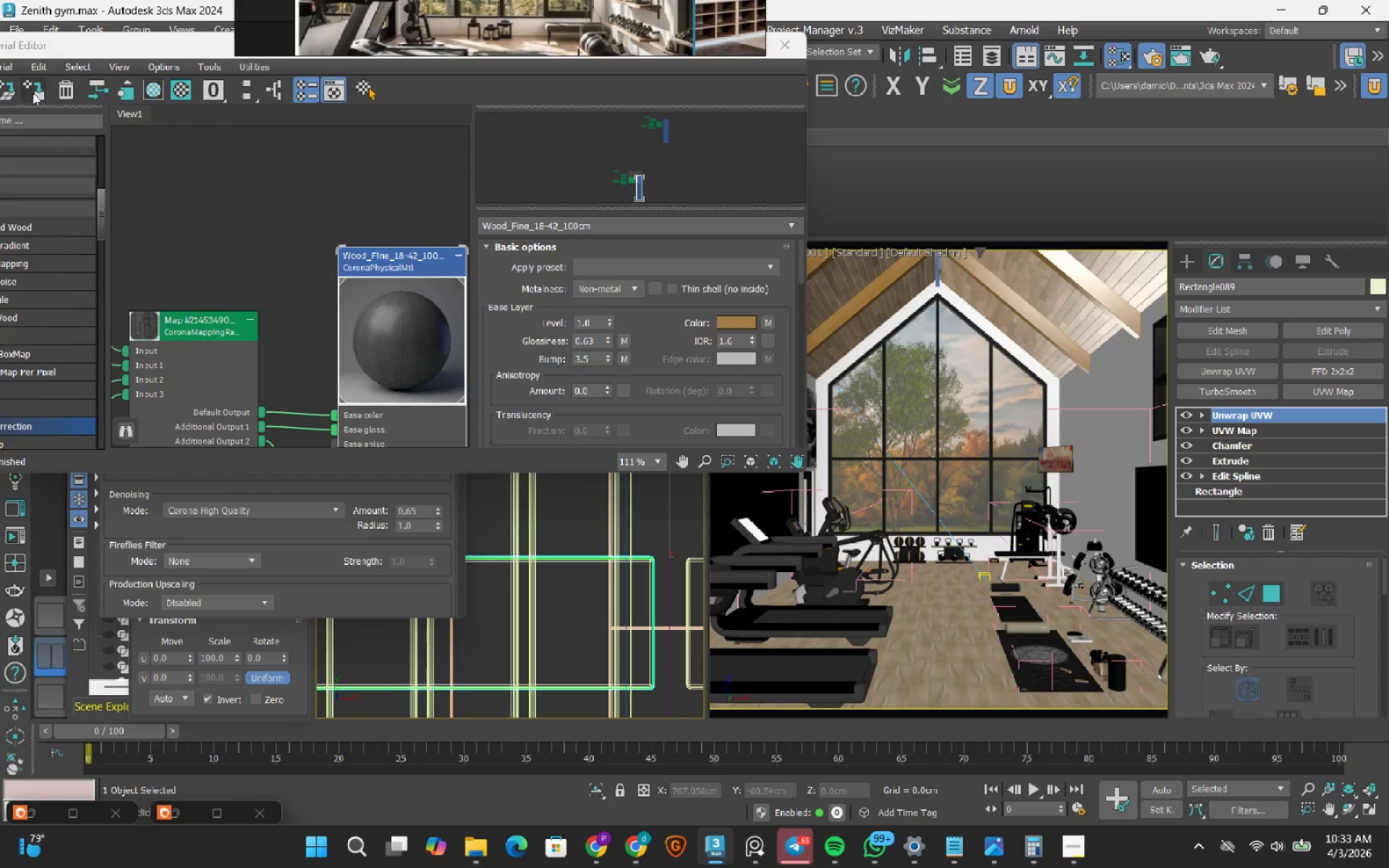 
left_click([30, 90])
 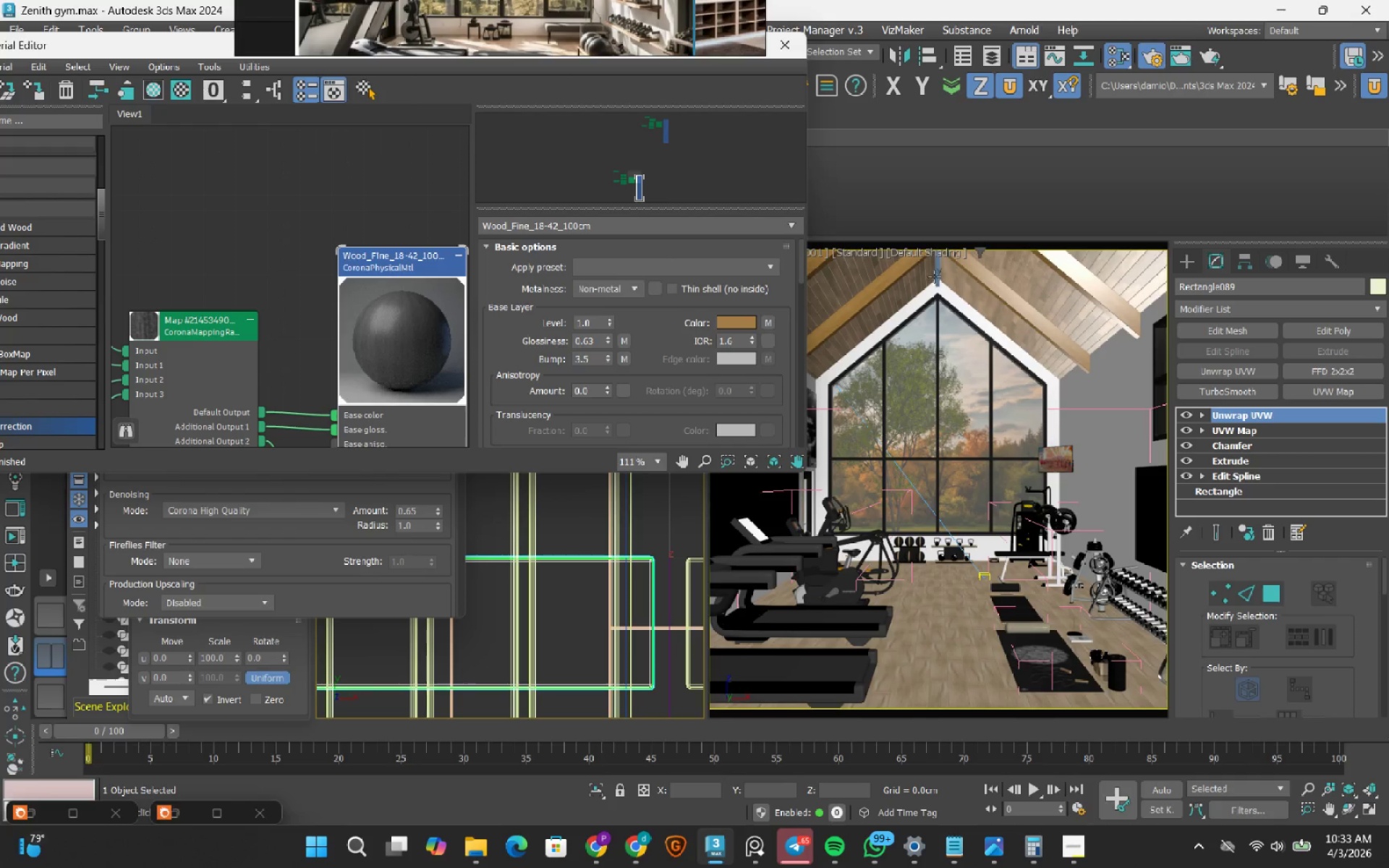 
left_click([937, 269])
 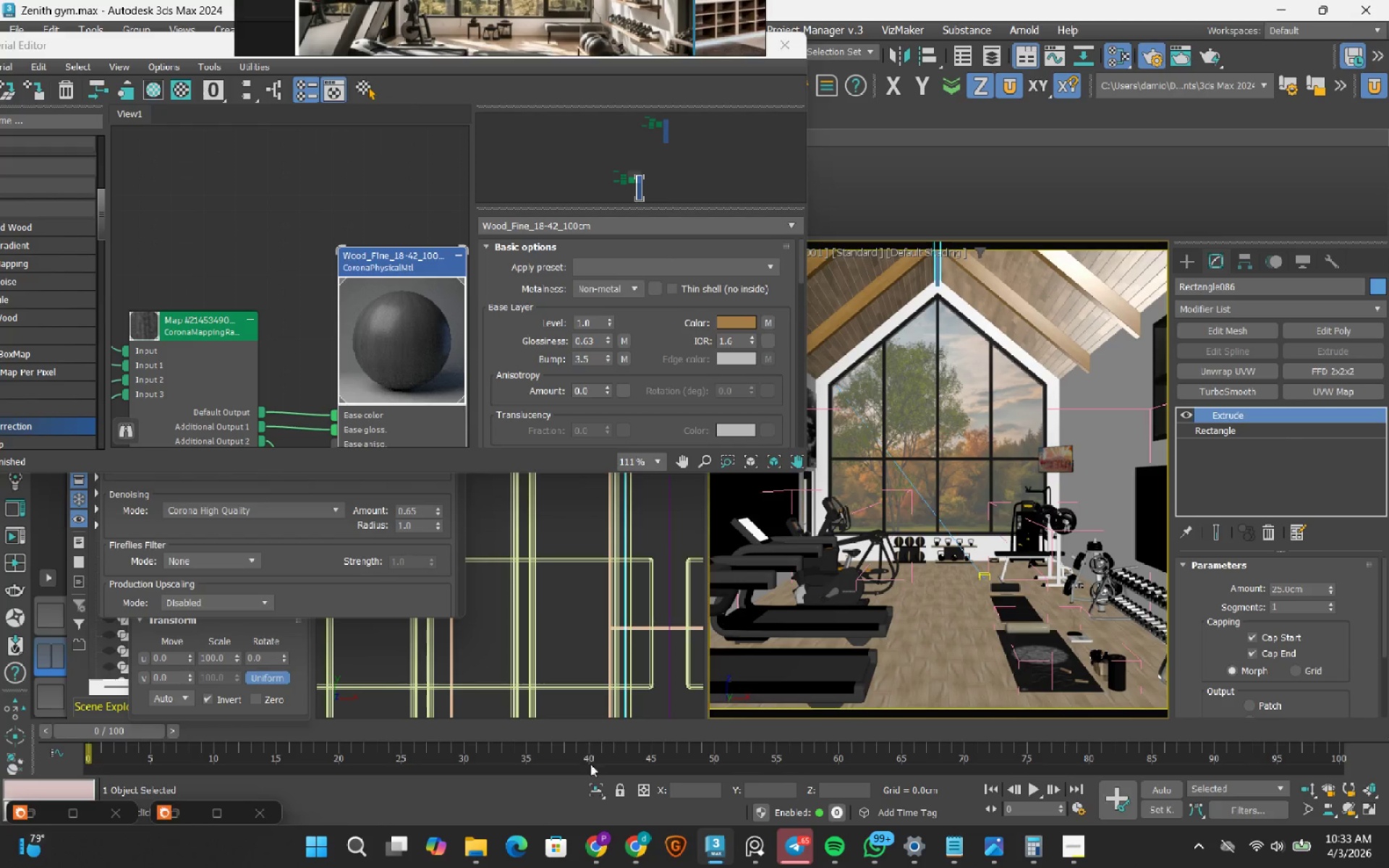 
left_click([598, 789])
 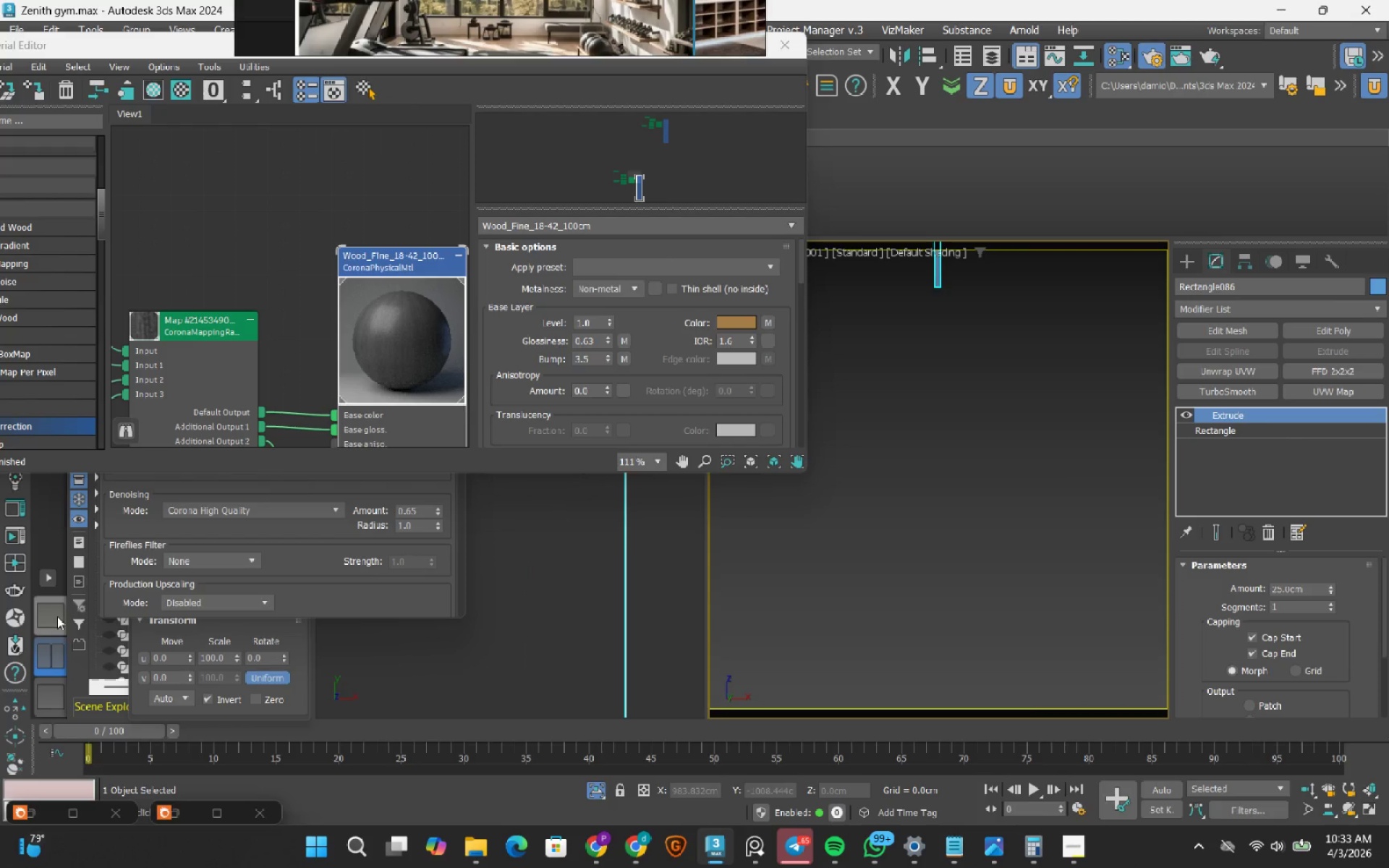 
left_click([57, 616])
 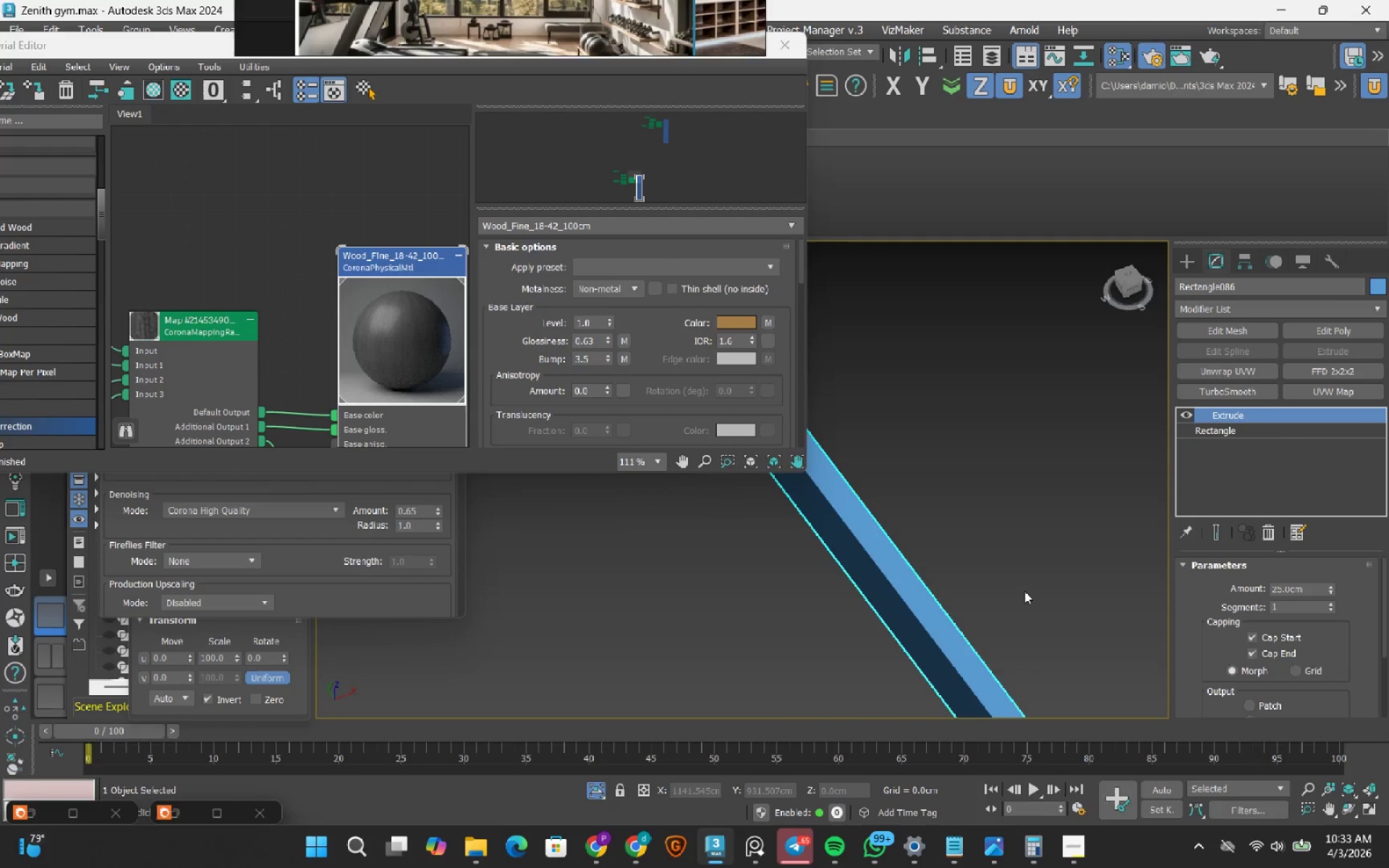 
scroll: coordinate [1025, 591], scroll_direction: down, amount: 3.0
 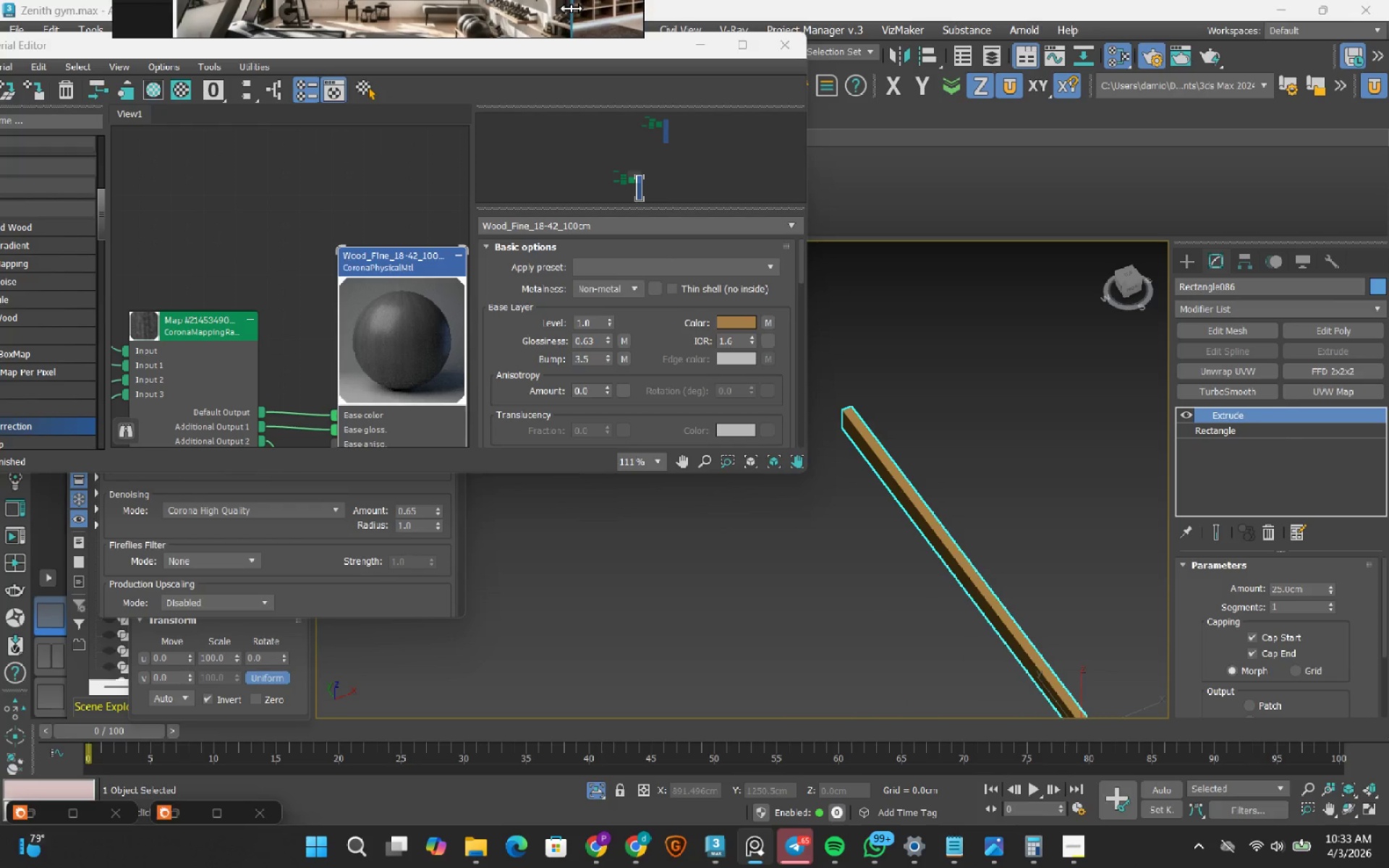 
left_click([697, 48])
 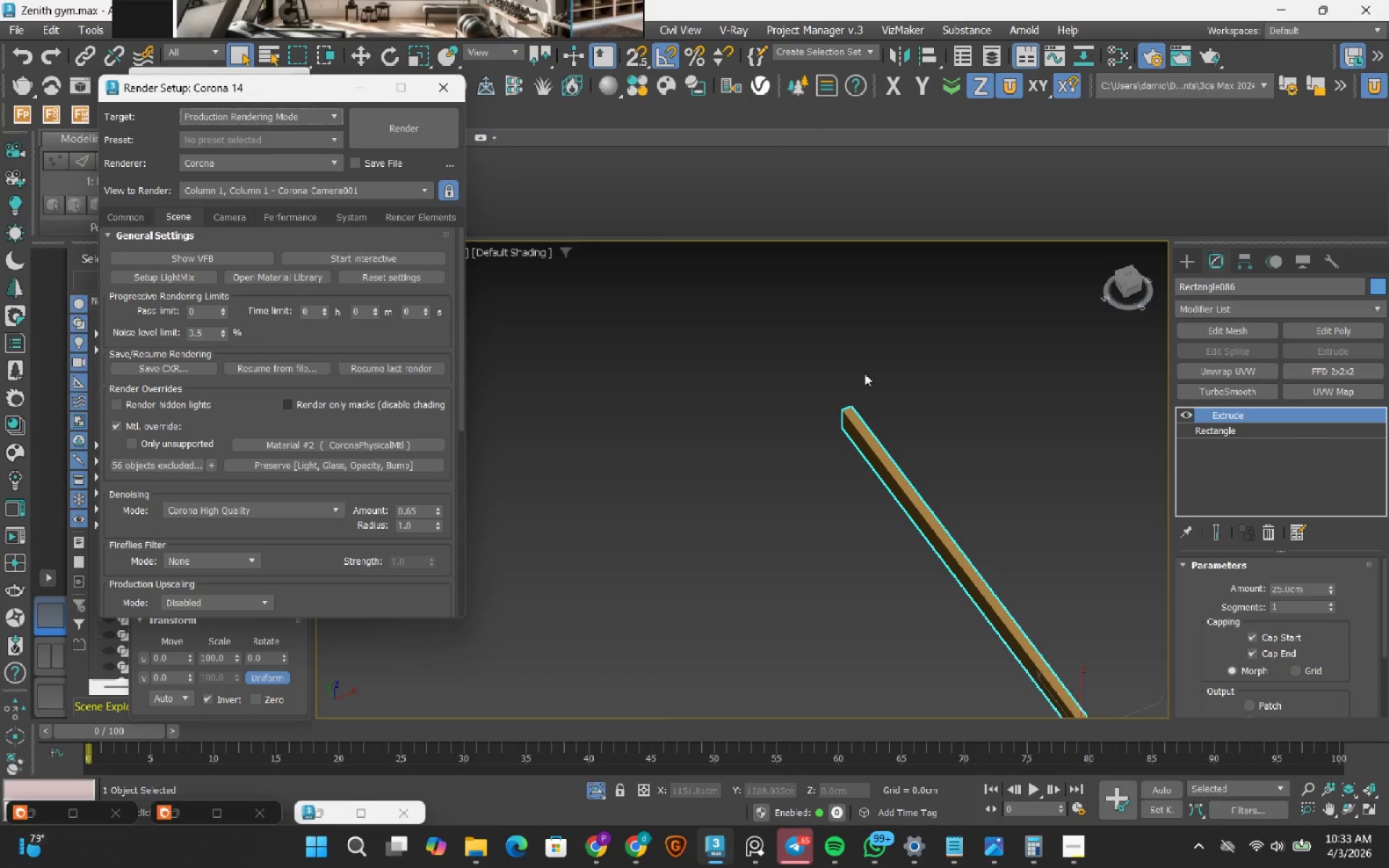 
scroll: coordinate [843, 463], scroll_direction: up, amount: 7.0
 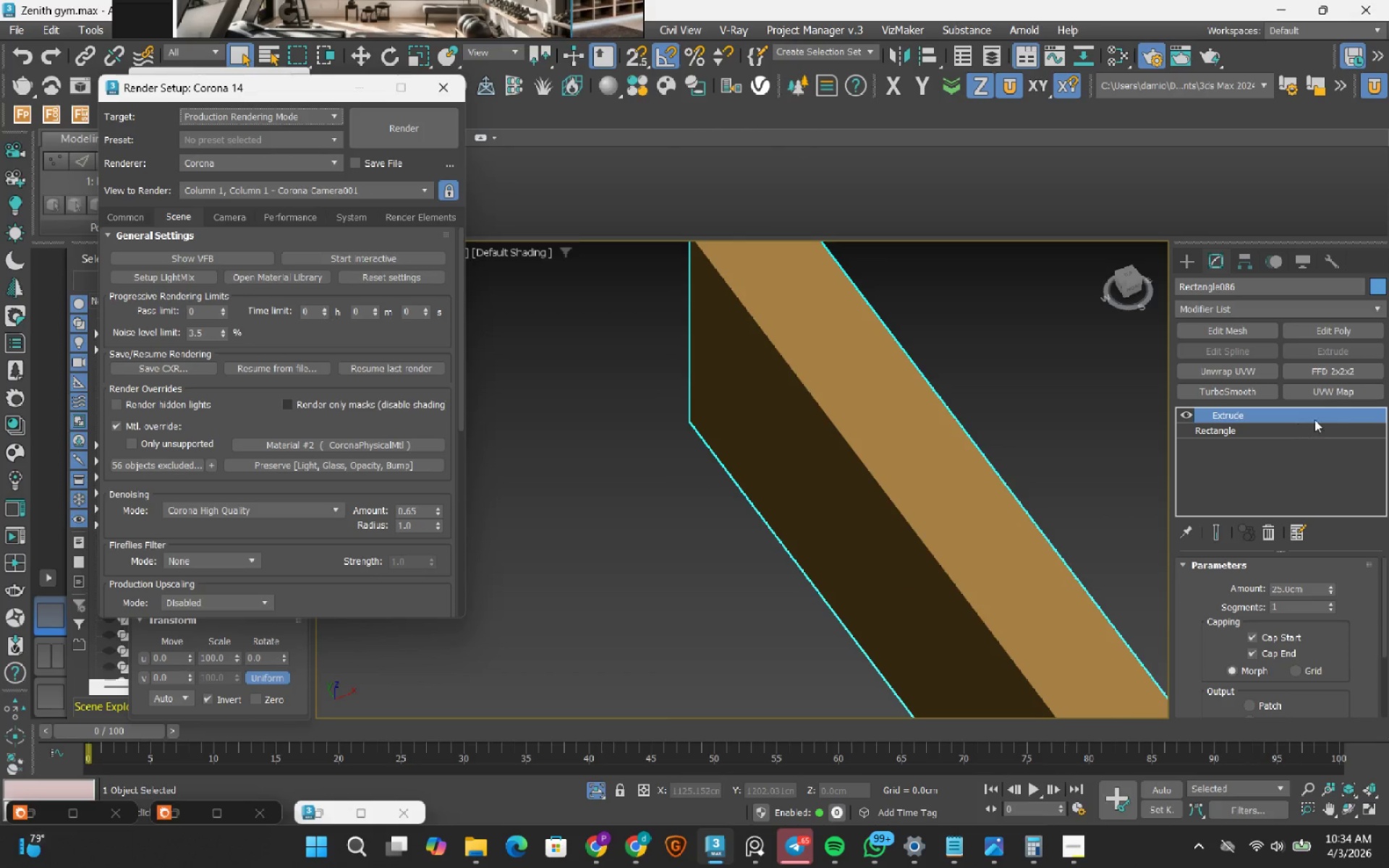 
left_click([1334, 393])
 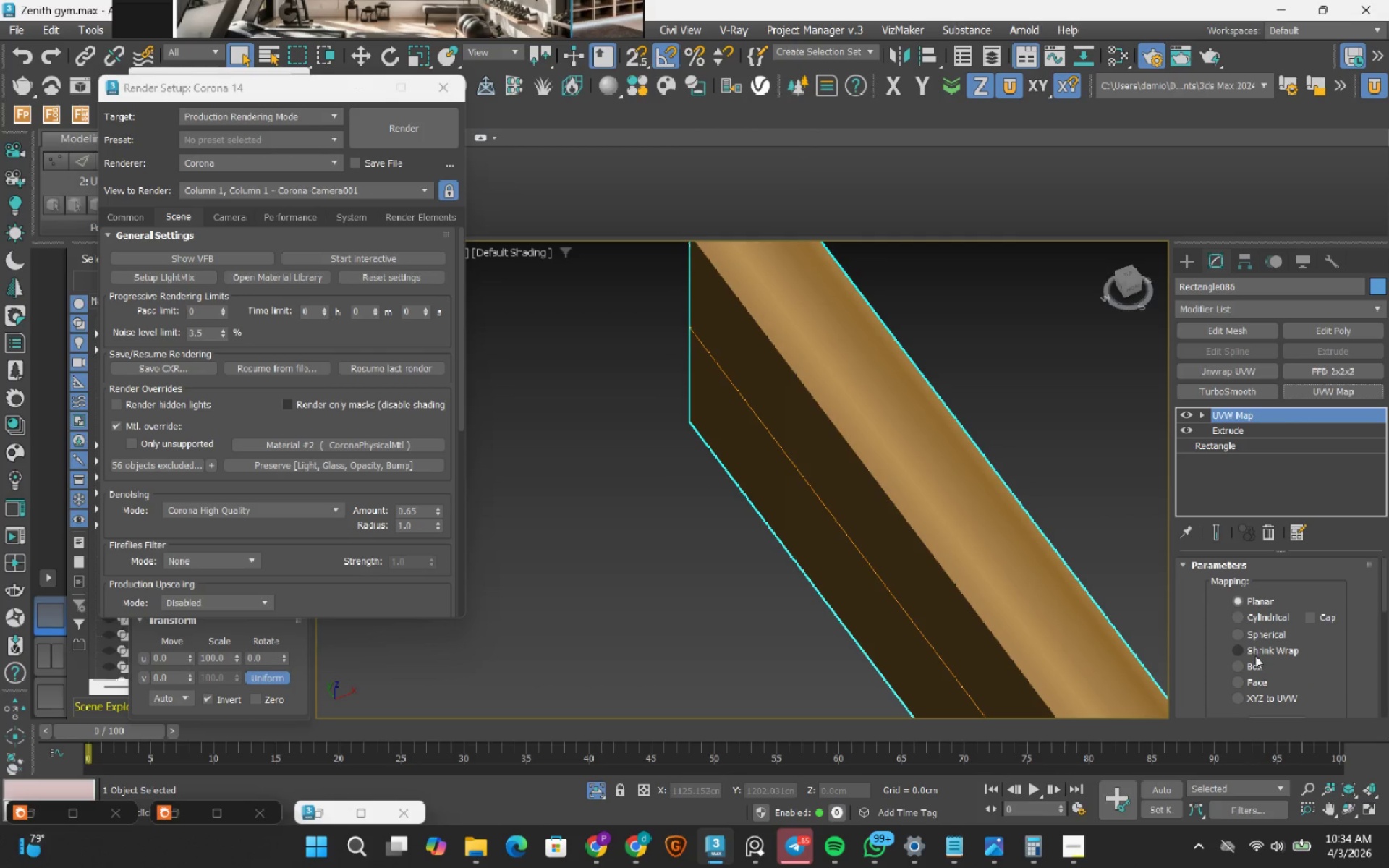 
left_click([1253, 664])
 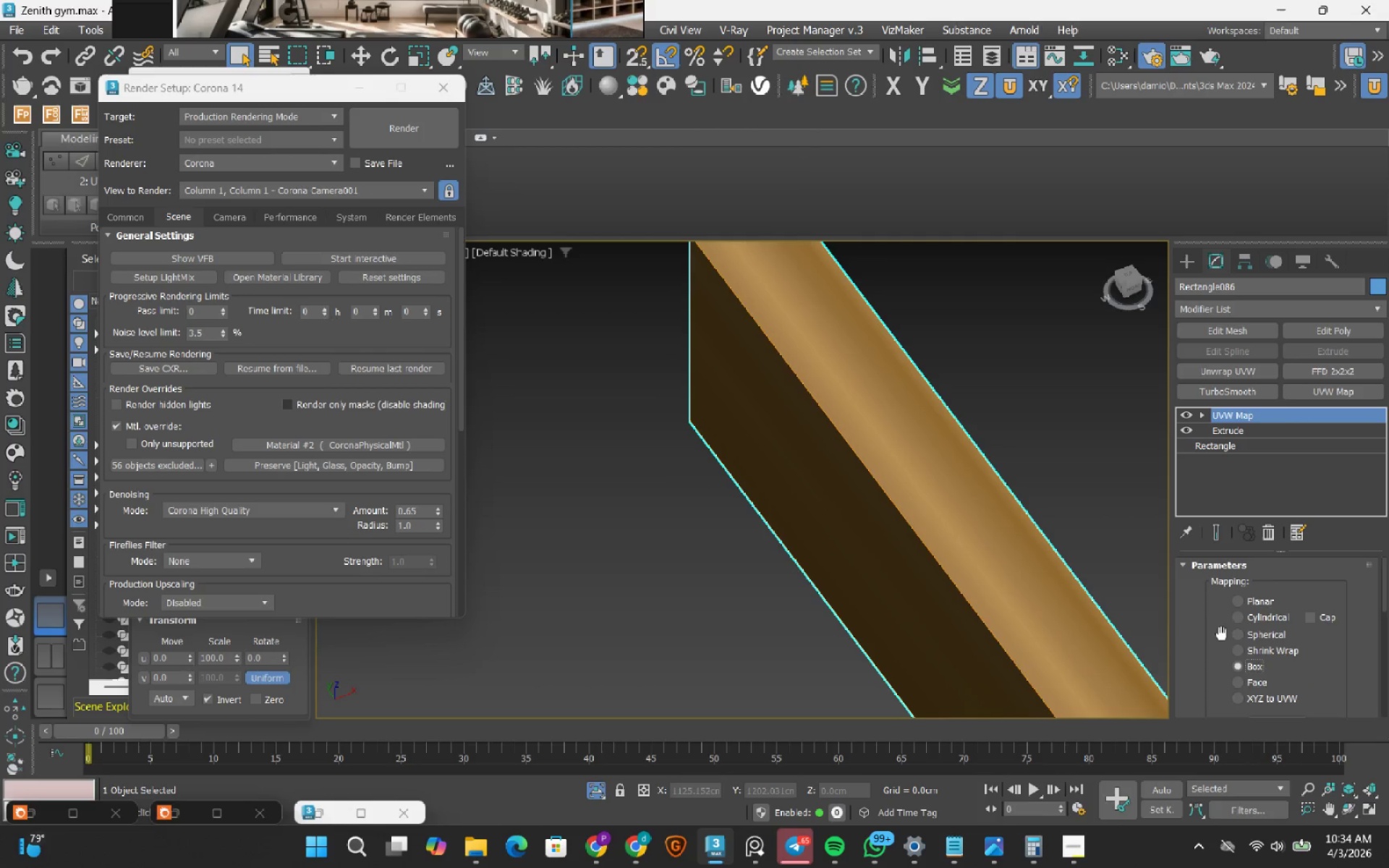 
scroll: coordinate [1220, 634], scroll_direction: down, amount: 10.0
 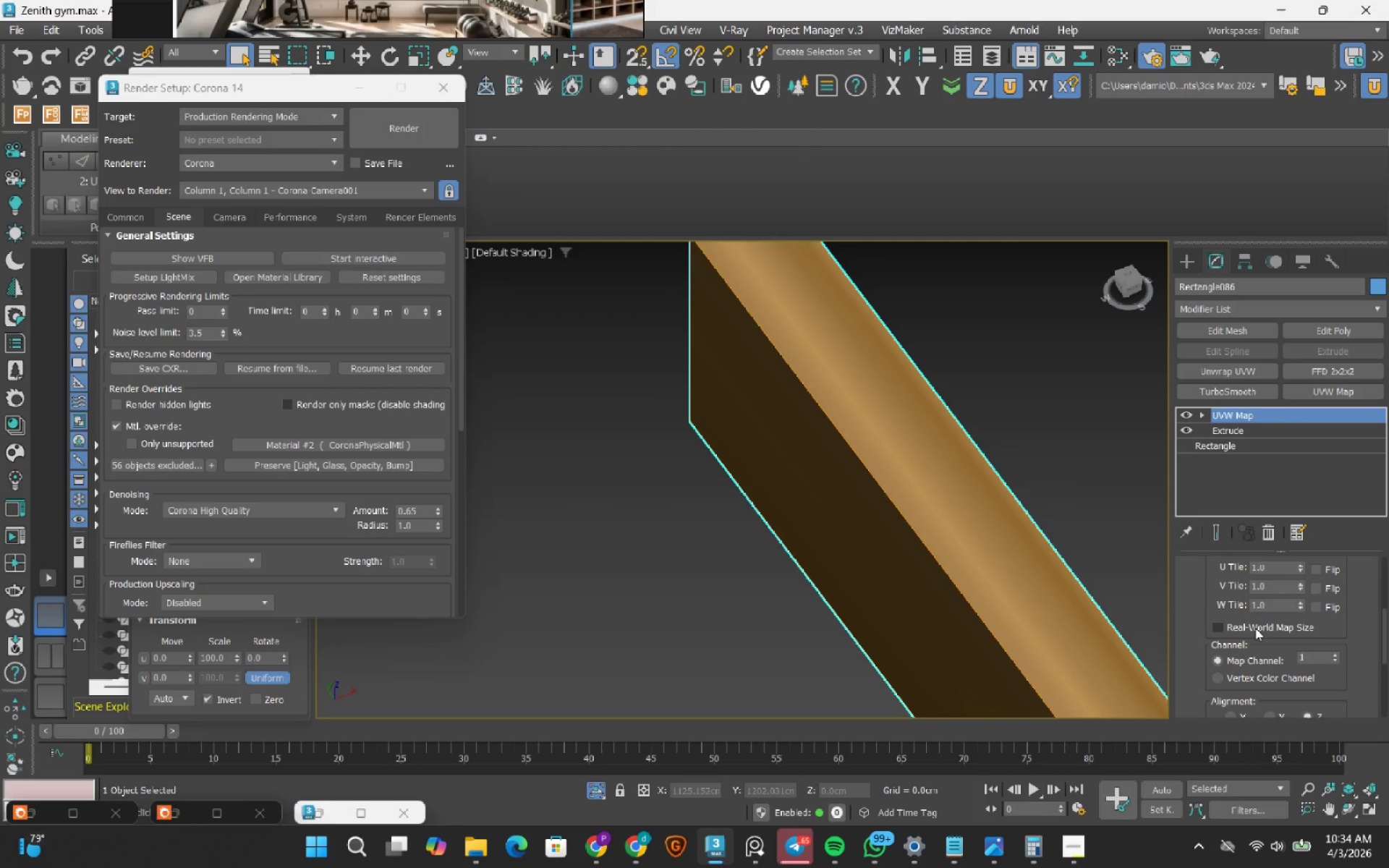 
left_click([1255, 627])
 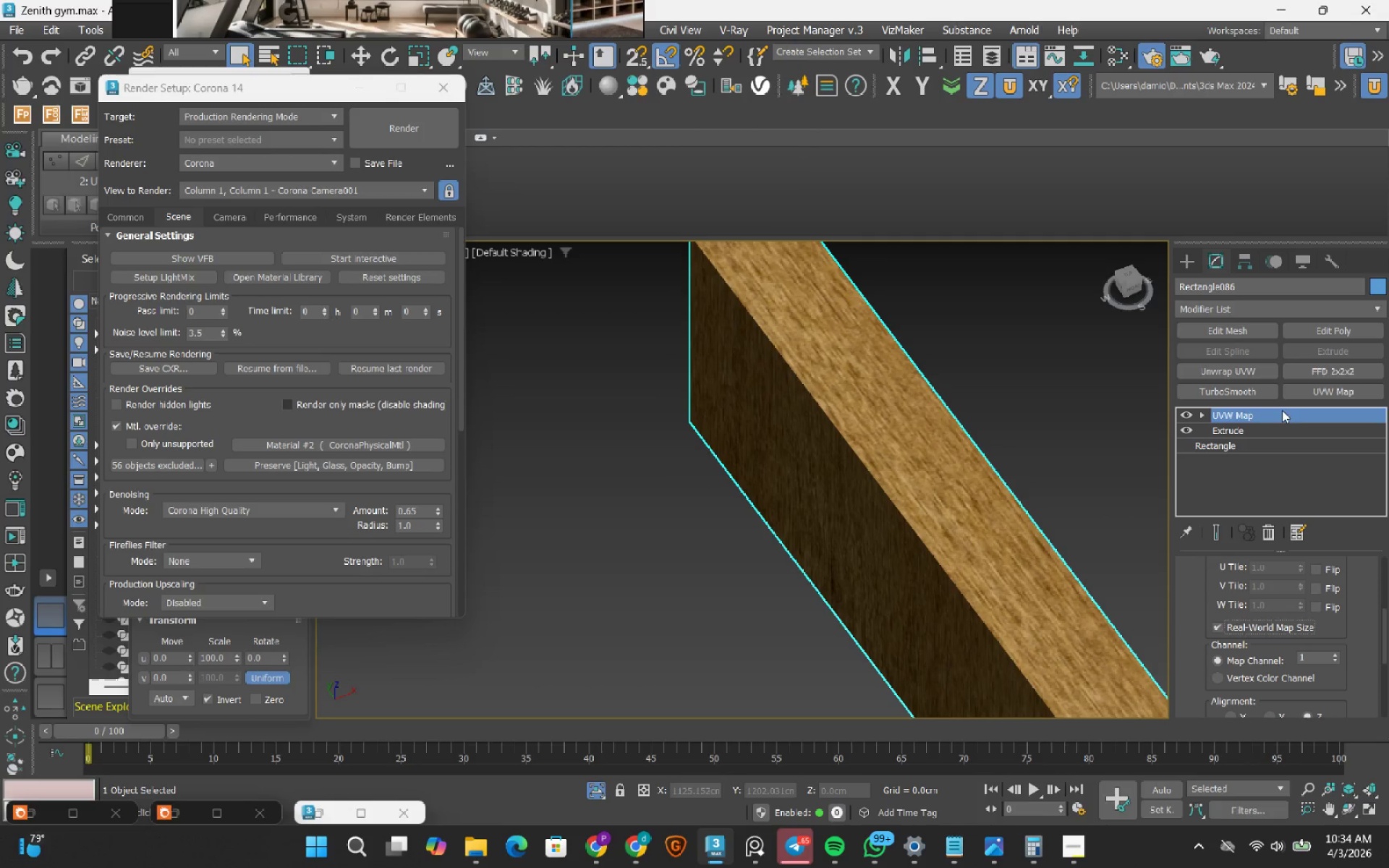 
left_click([1241, 370])
 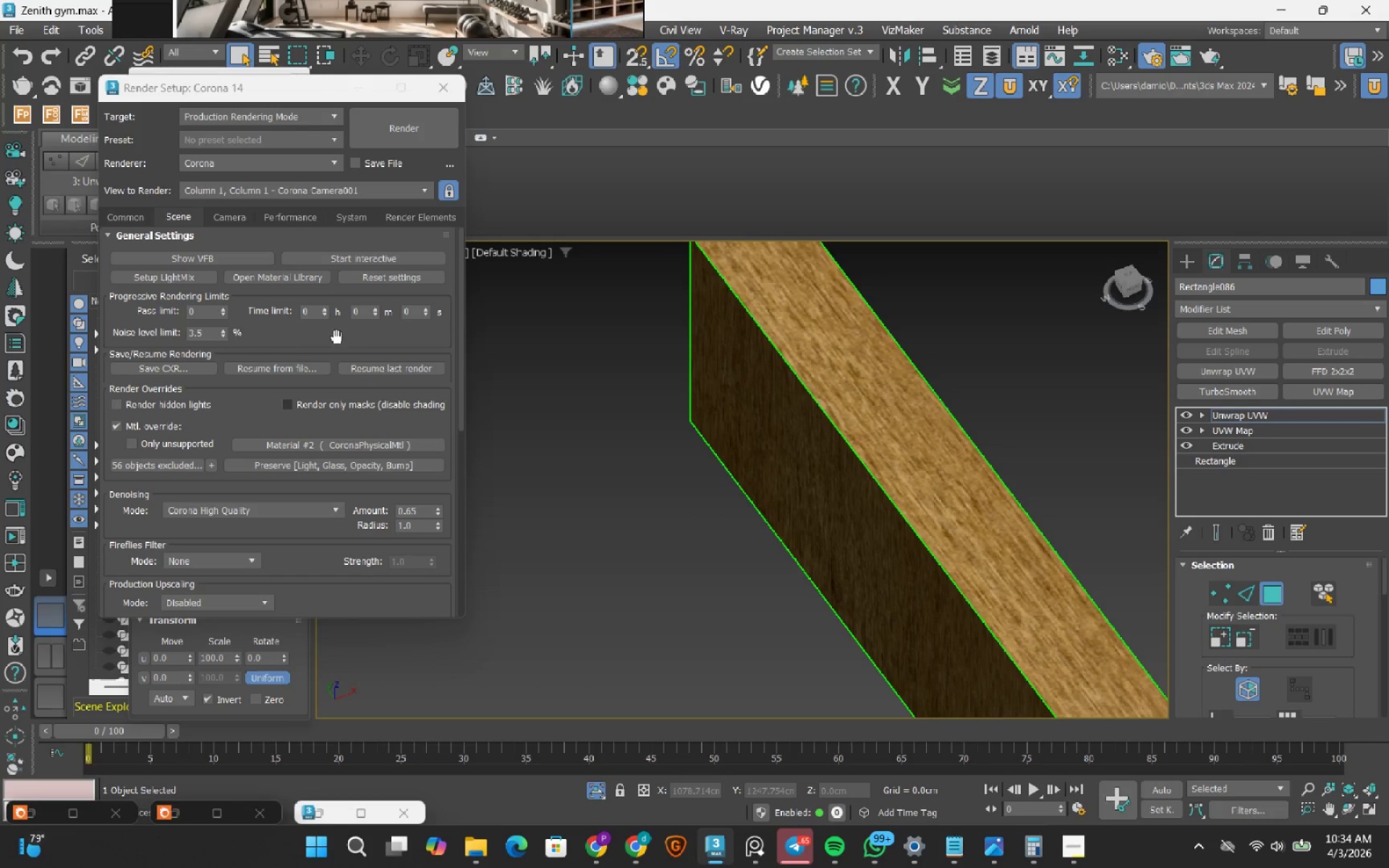 
wait(5.41)
 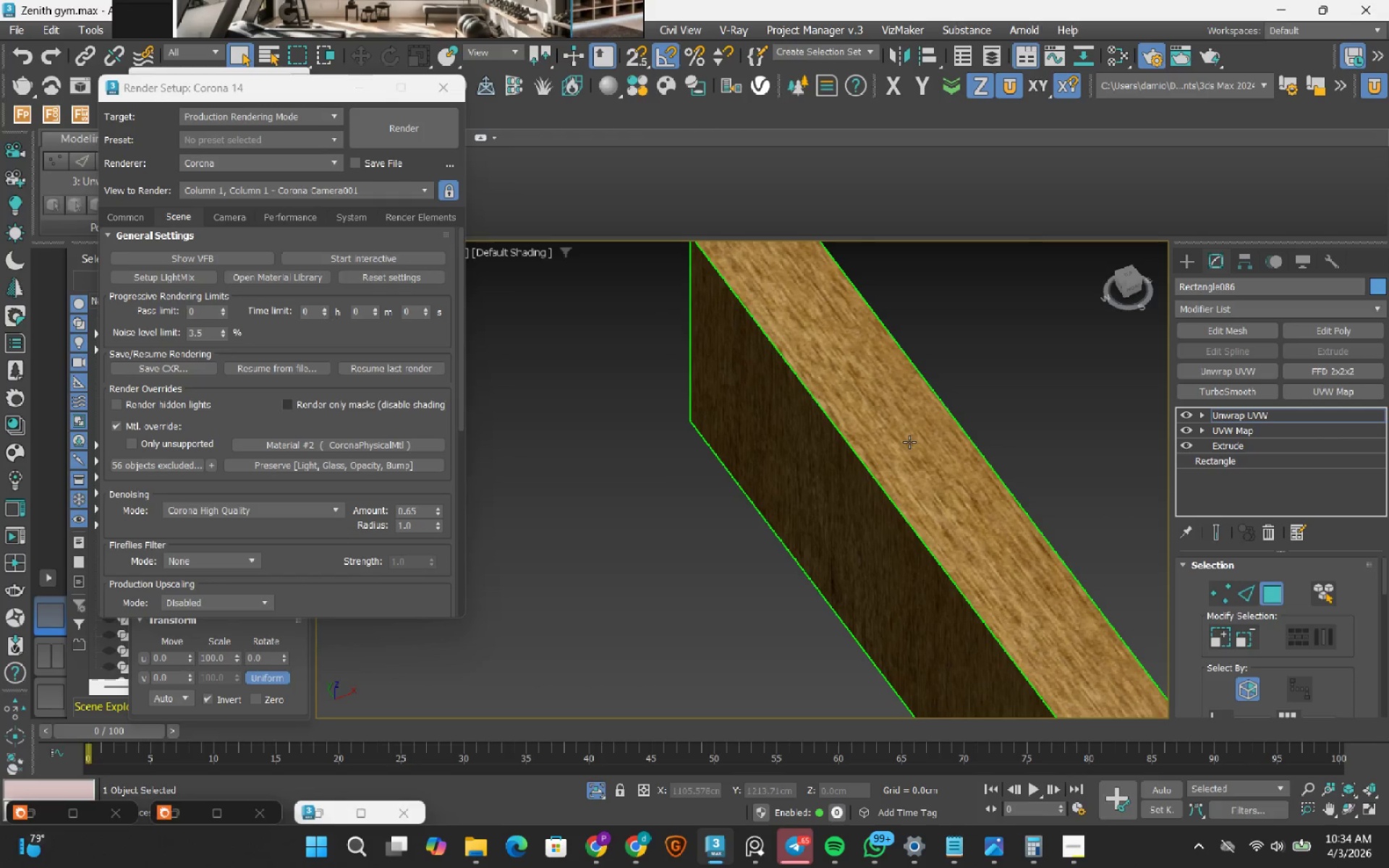 
left_click([365, 89])
 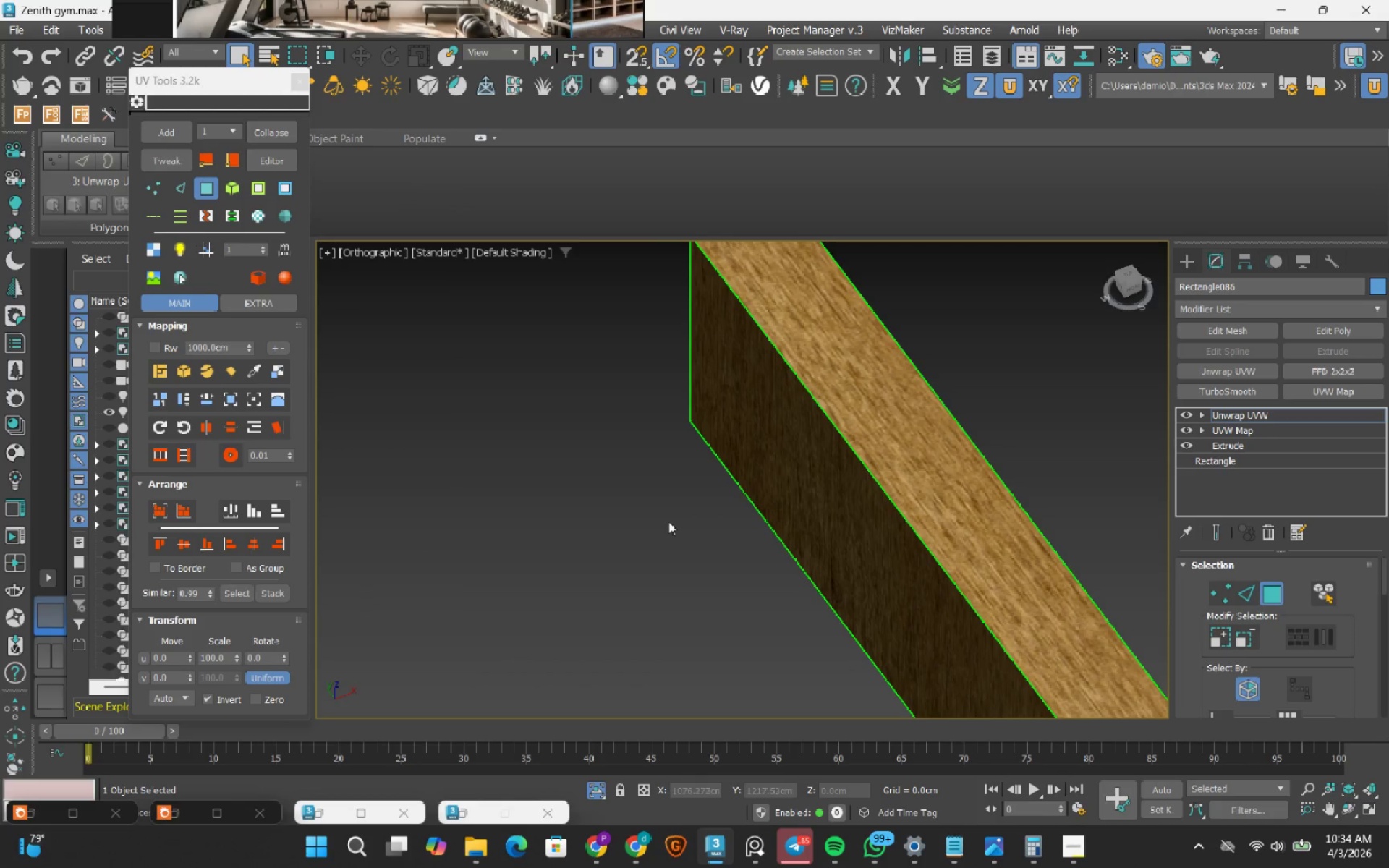 
left_click([811, 447])
 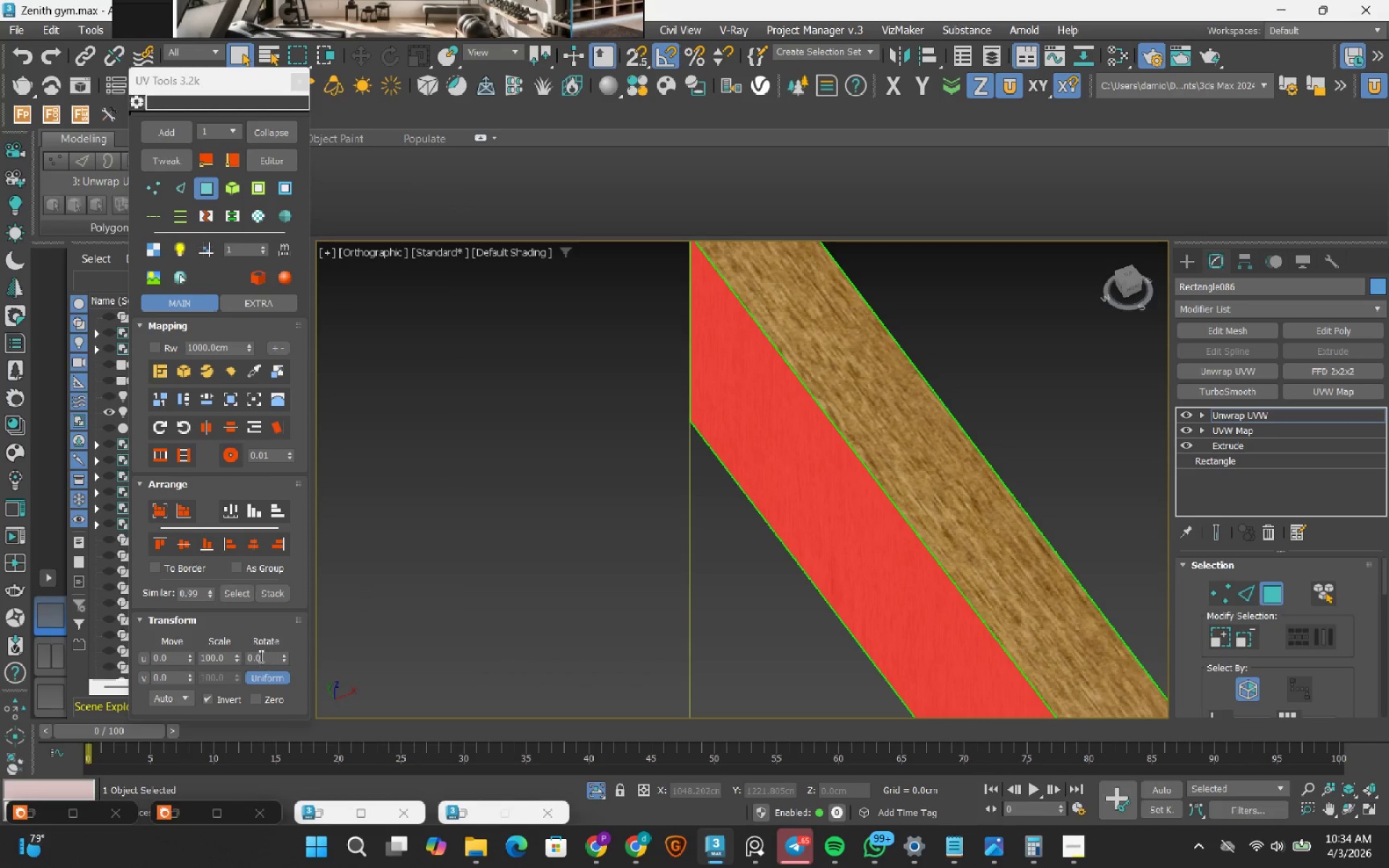 
double_click([260, 656])
 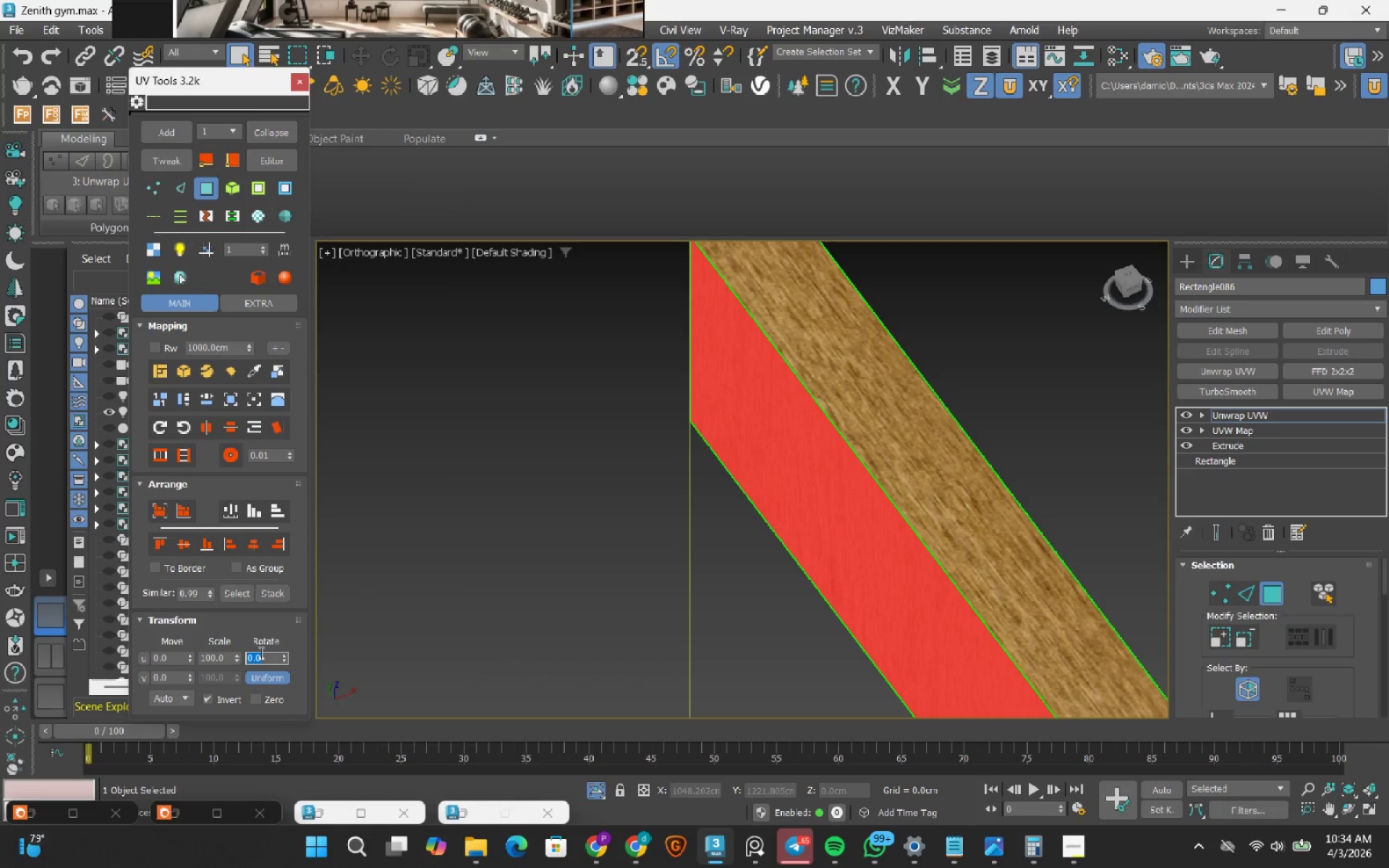 
key(Numpad9)
 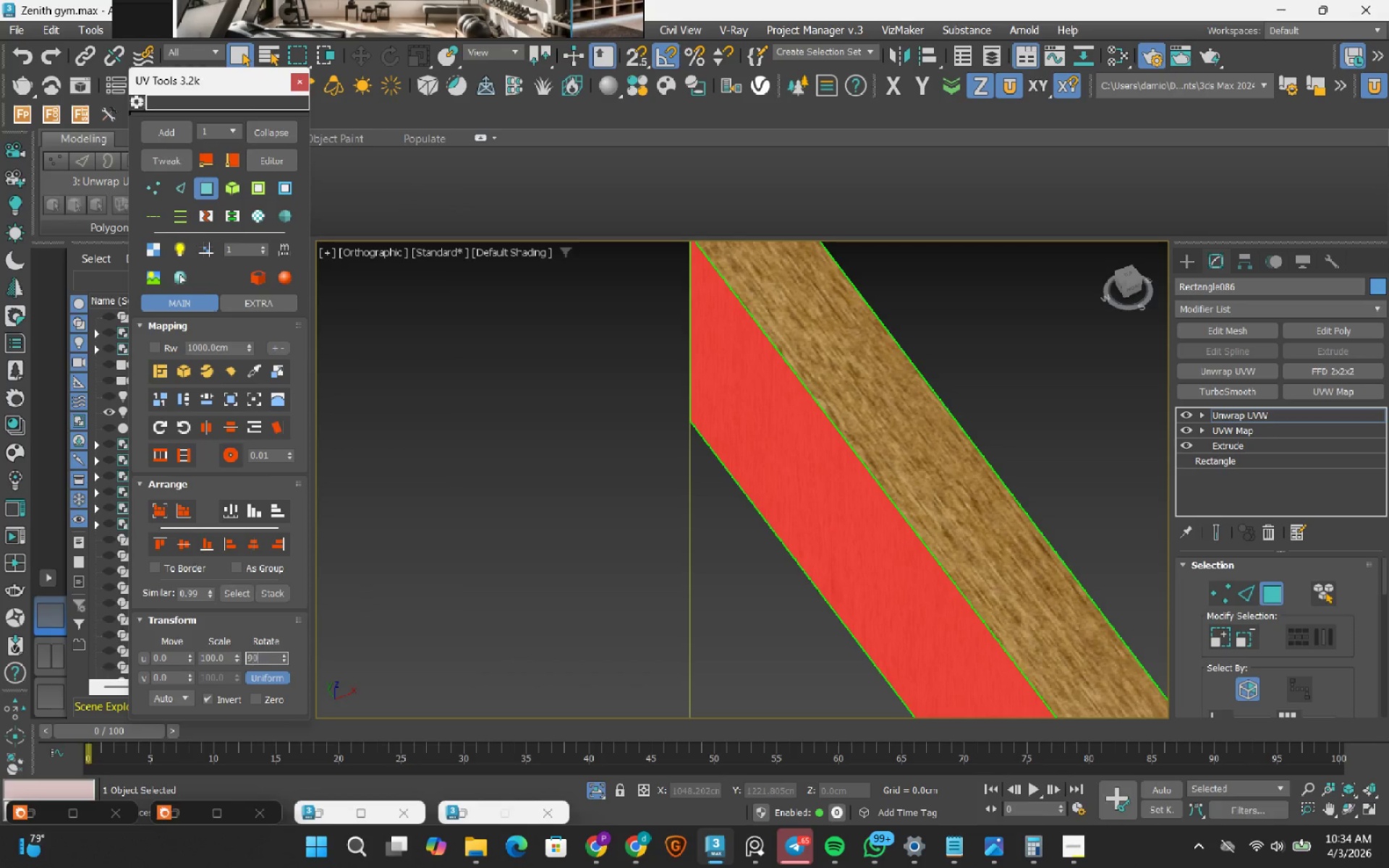 
key(Numpad0)
 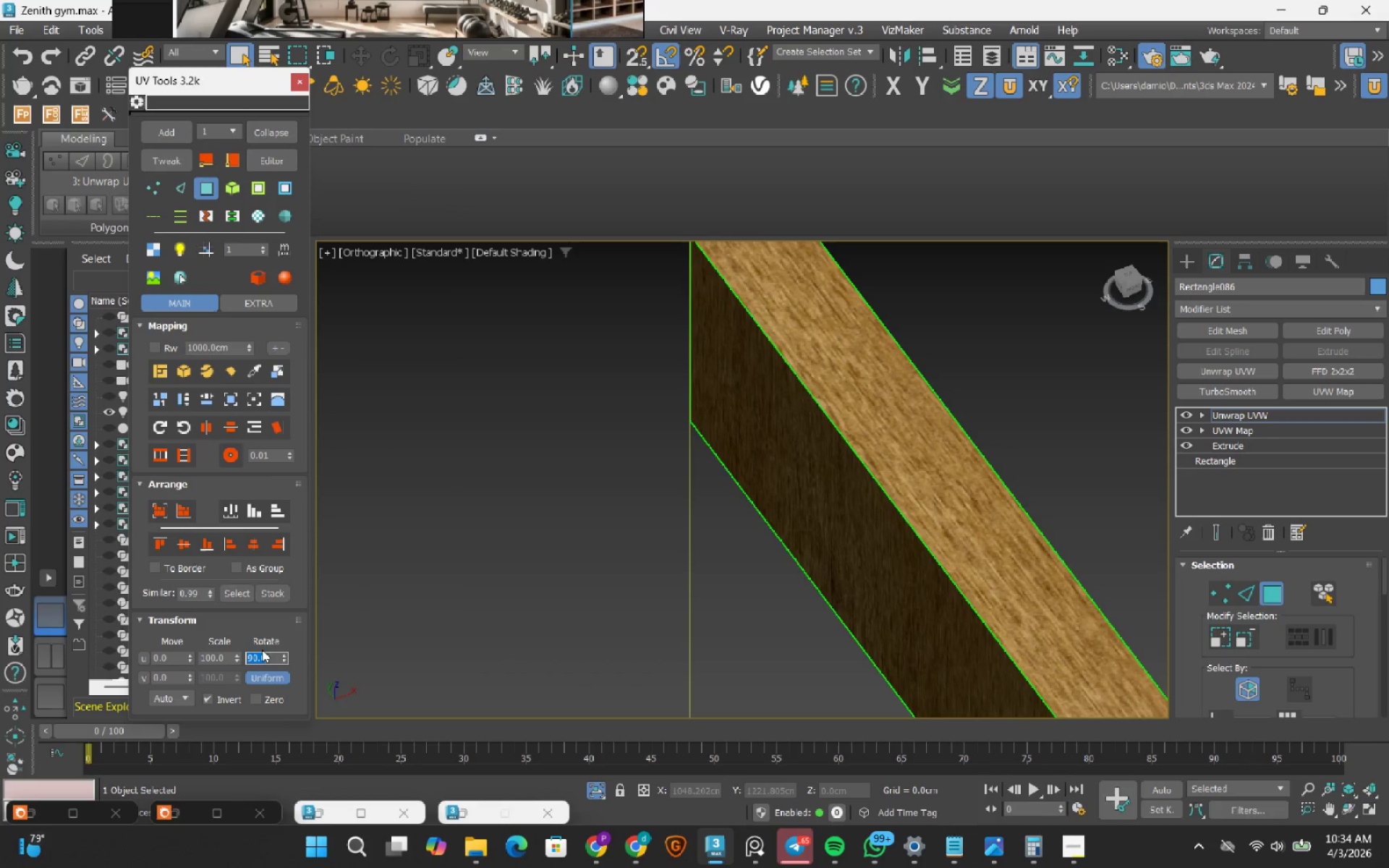 
key(NumpadEnter)
 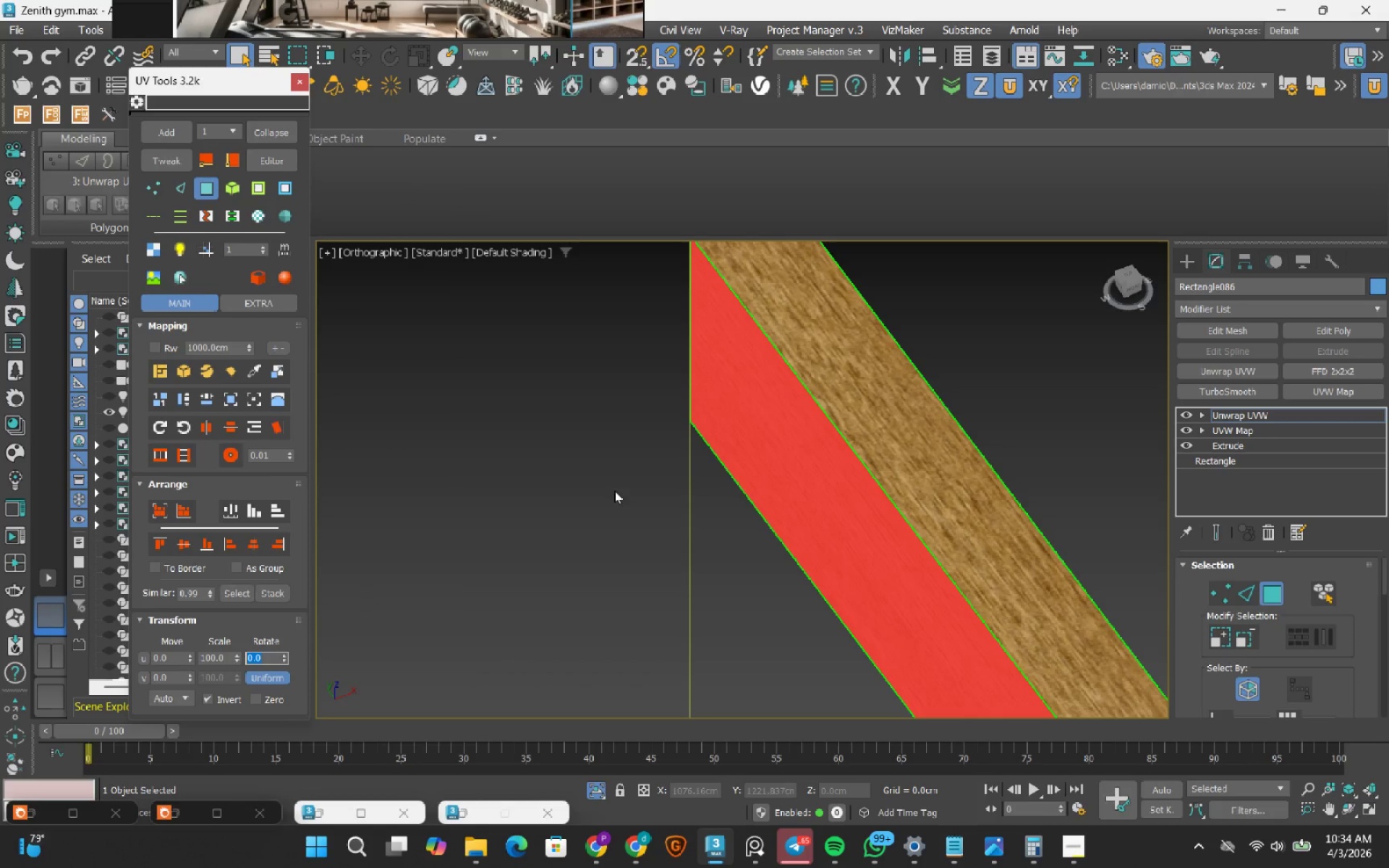 
hold_key(key=AltRight, duration=0.52)
 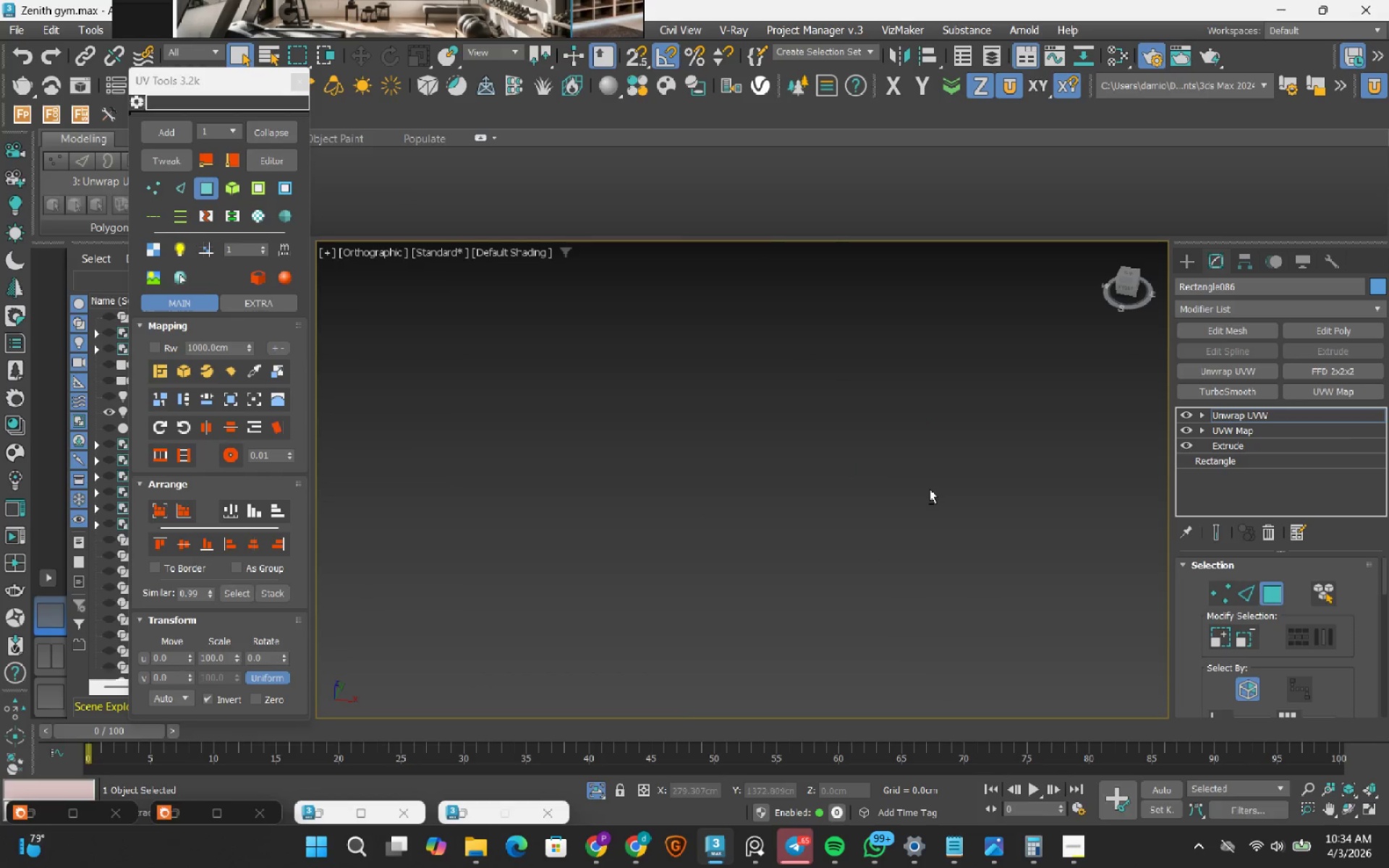 
scroll: coordinate [1071, 522], scroll_direction: down, amount: 8.0
 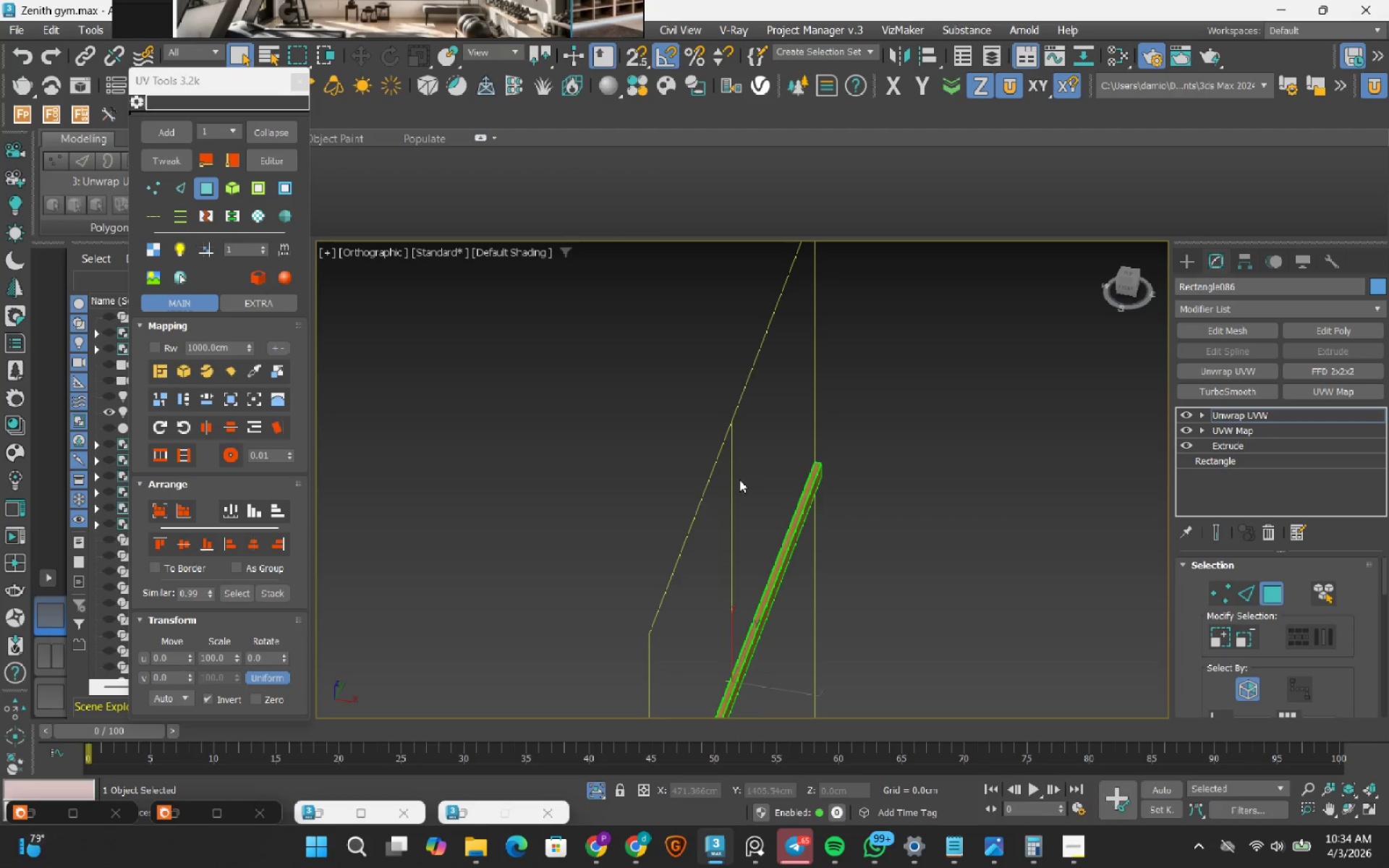 
hold_key(key=AltRight, duration=0.61)
 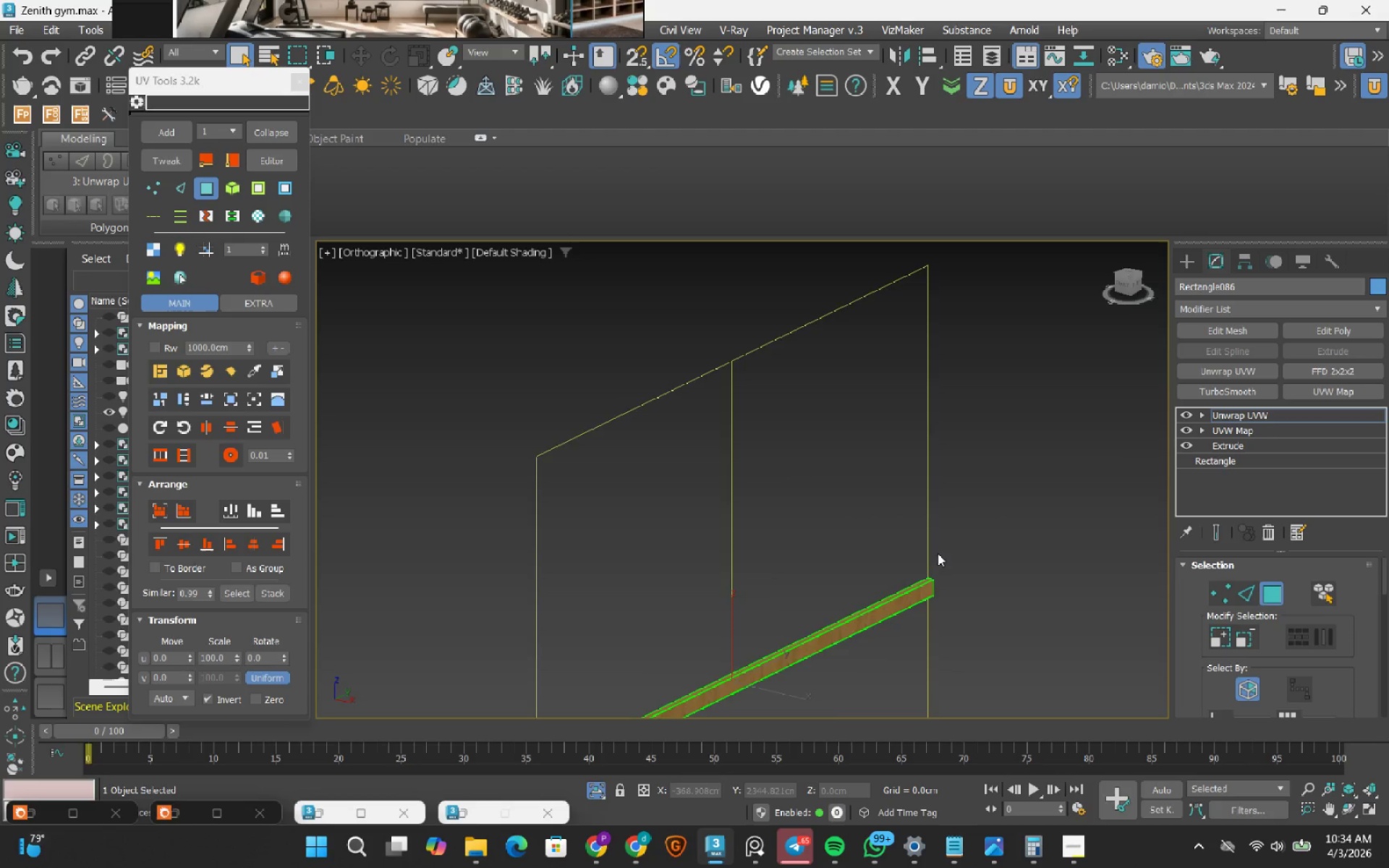 
left_click([901, 671])
 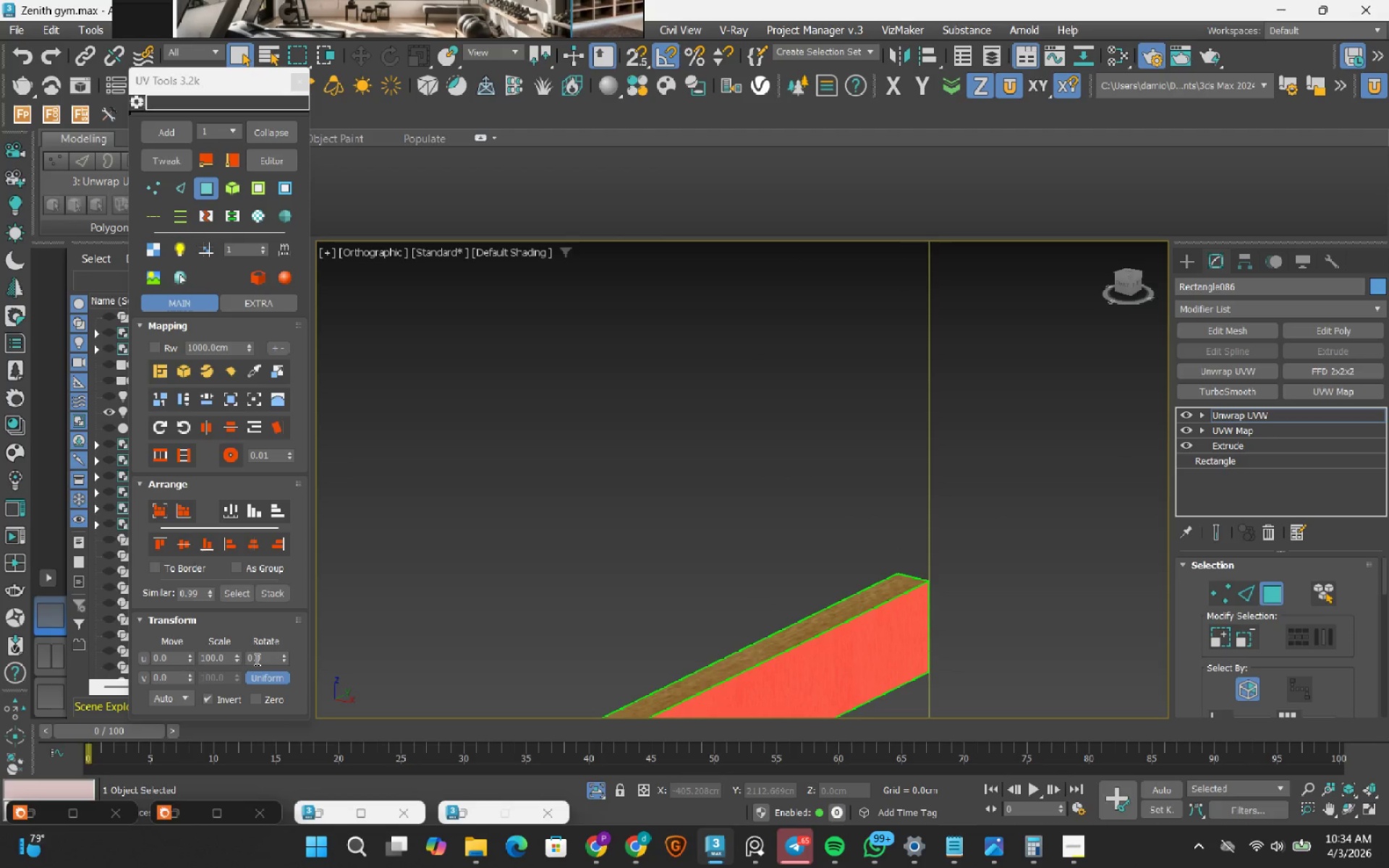 
scroll: coordinate [909, 666], scroll_direction: up, amount: 5.0
 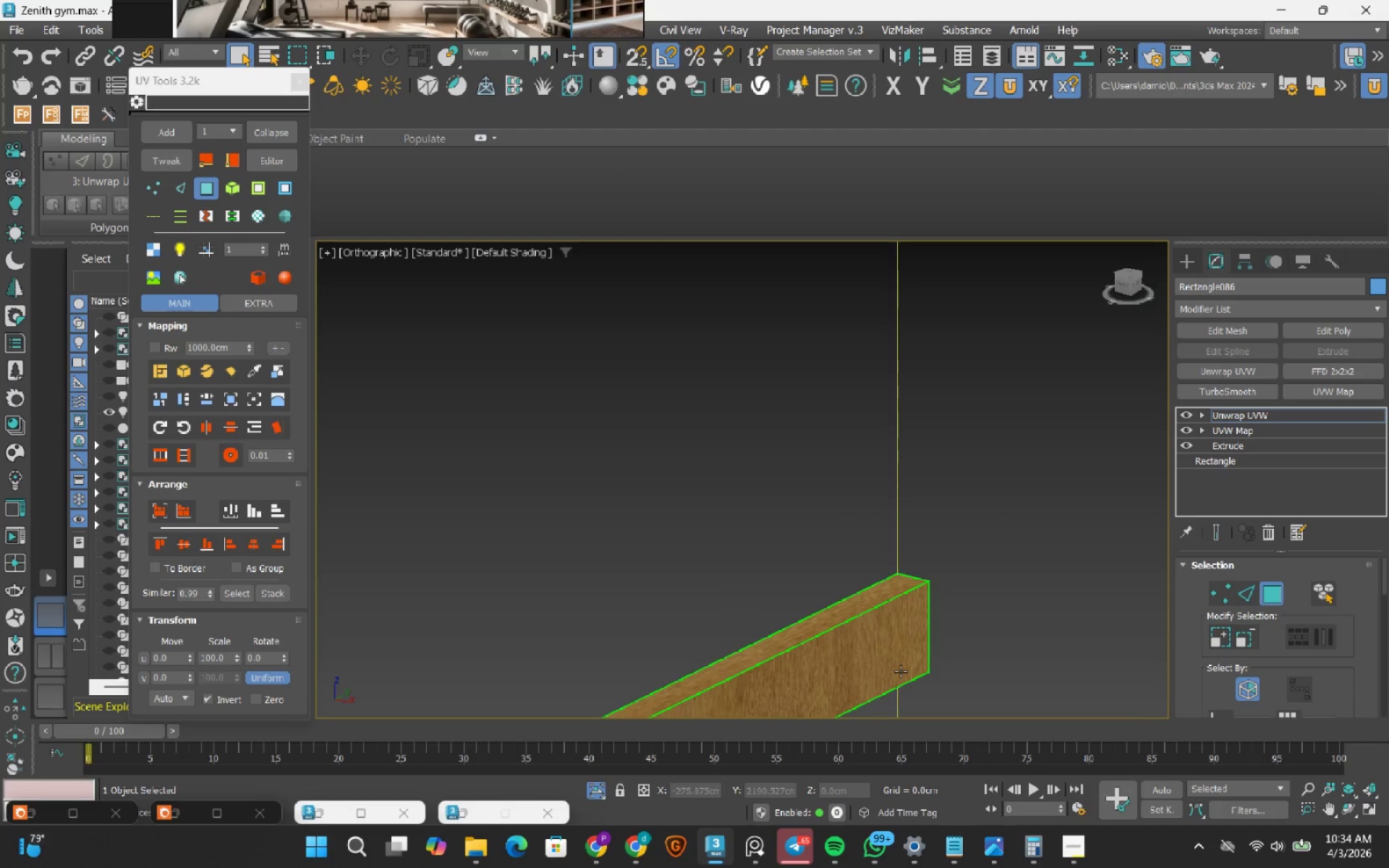 
double_click([255, 659])
 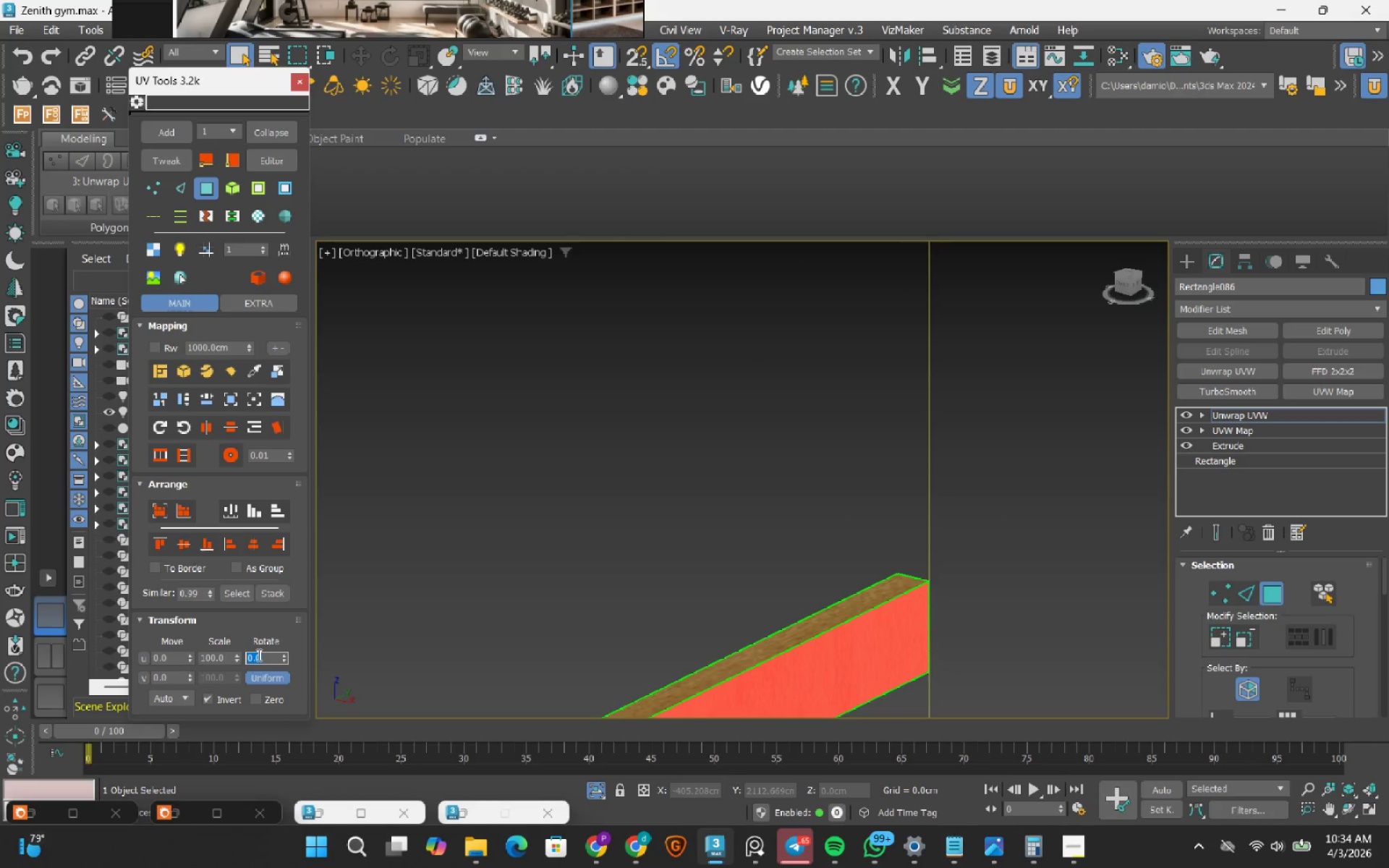 
key(Numpad9)
 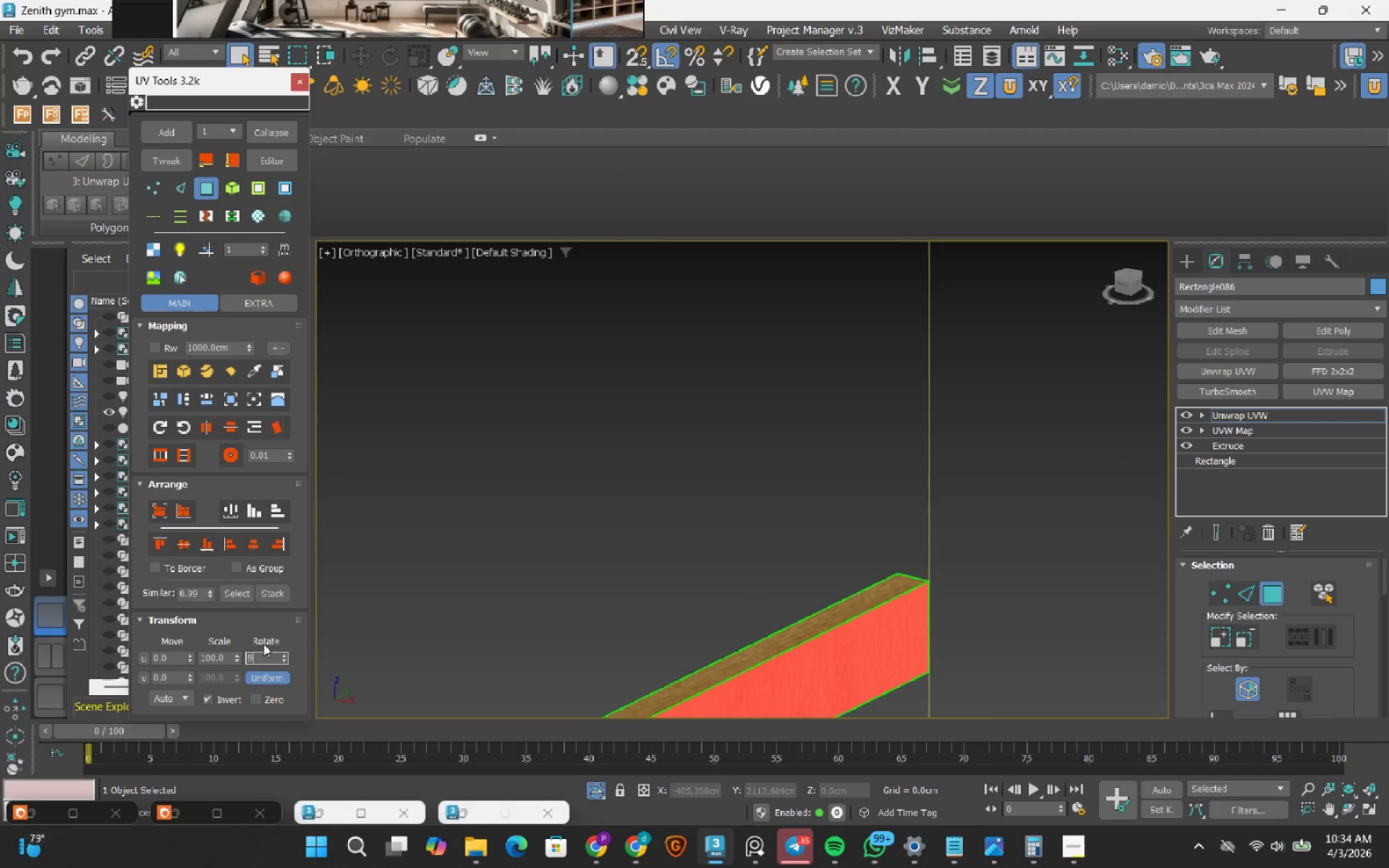 
key(Numpad0)
 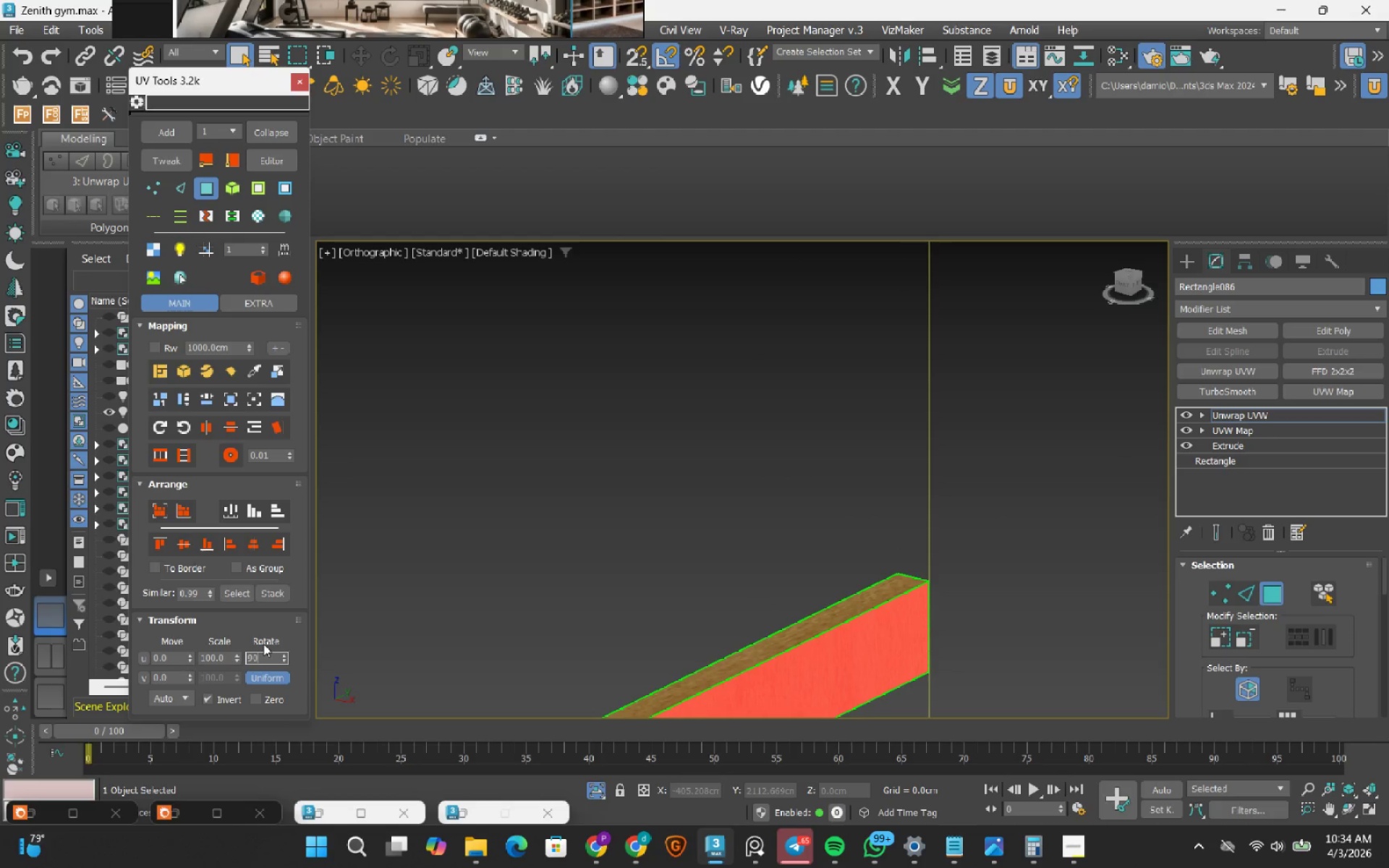 
key(NumpadEnter)
 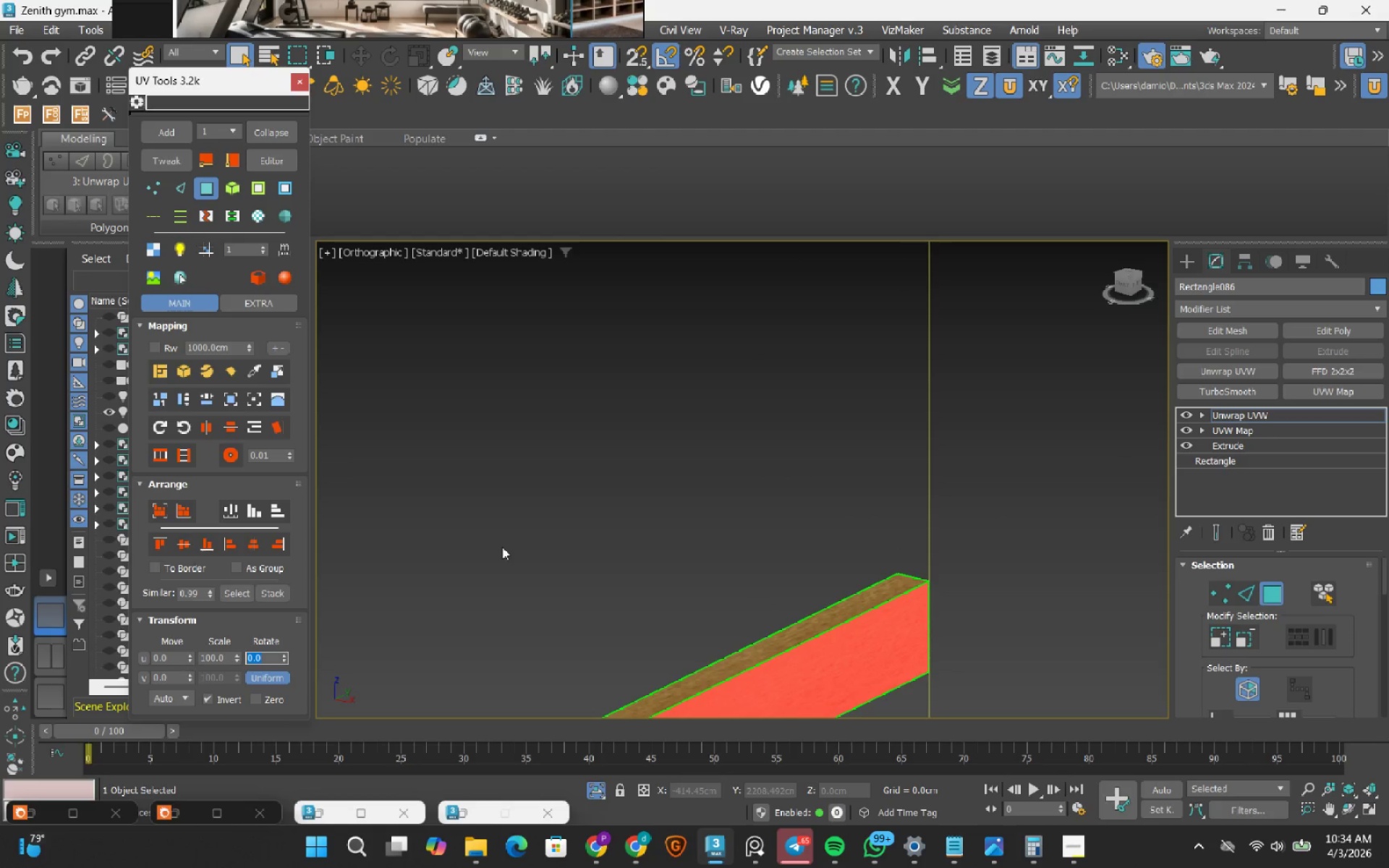 
hold_key(key=AltRight, duration=0.55)
 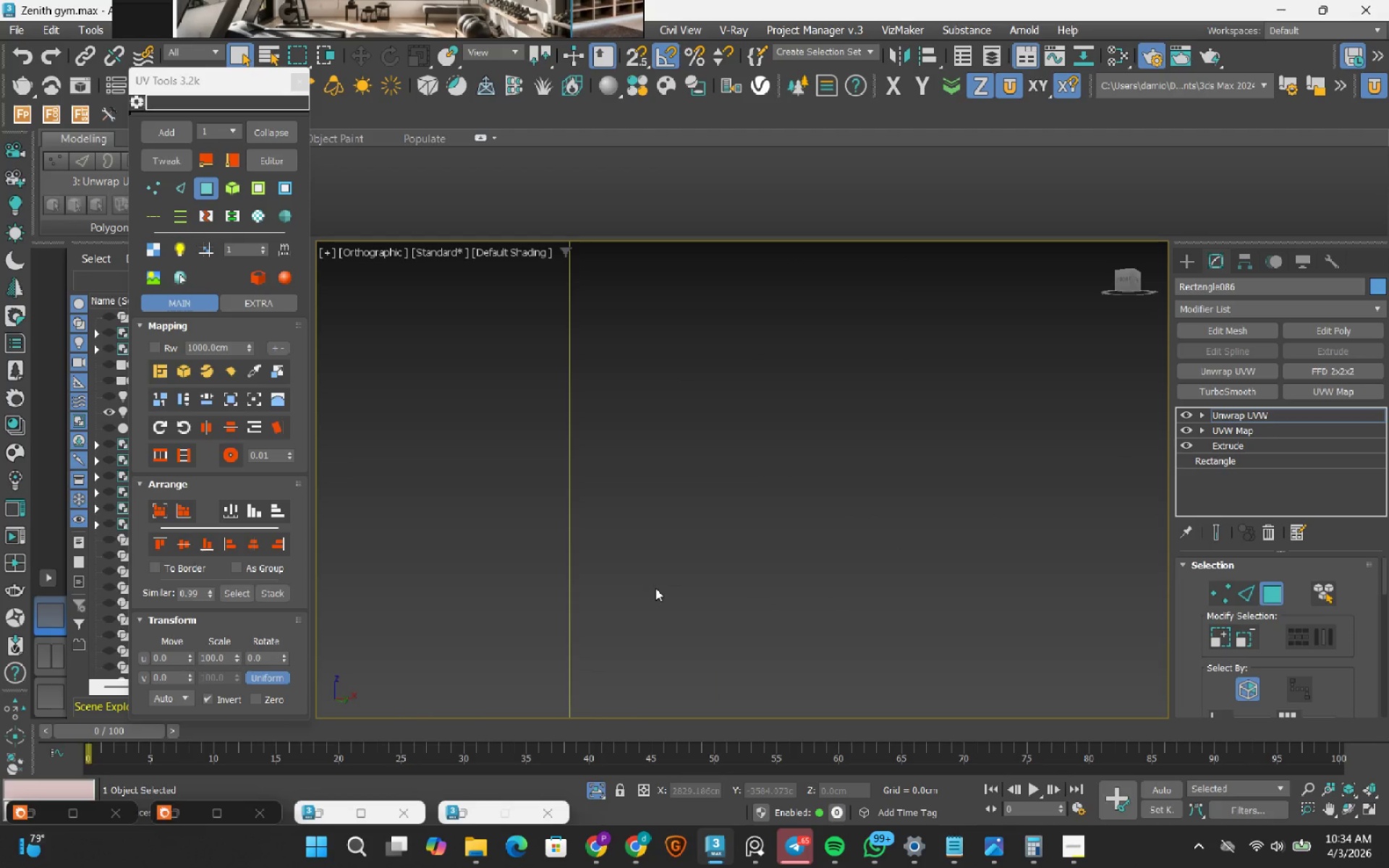 
scroll: coordinate [502, 547], scroll_direction: down, amount: 2.0
 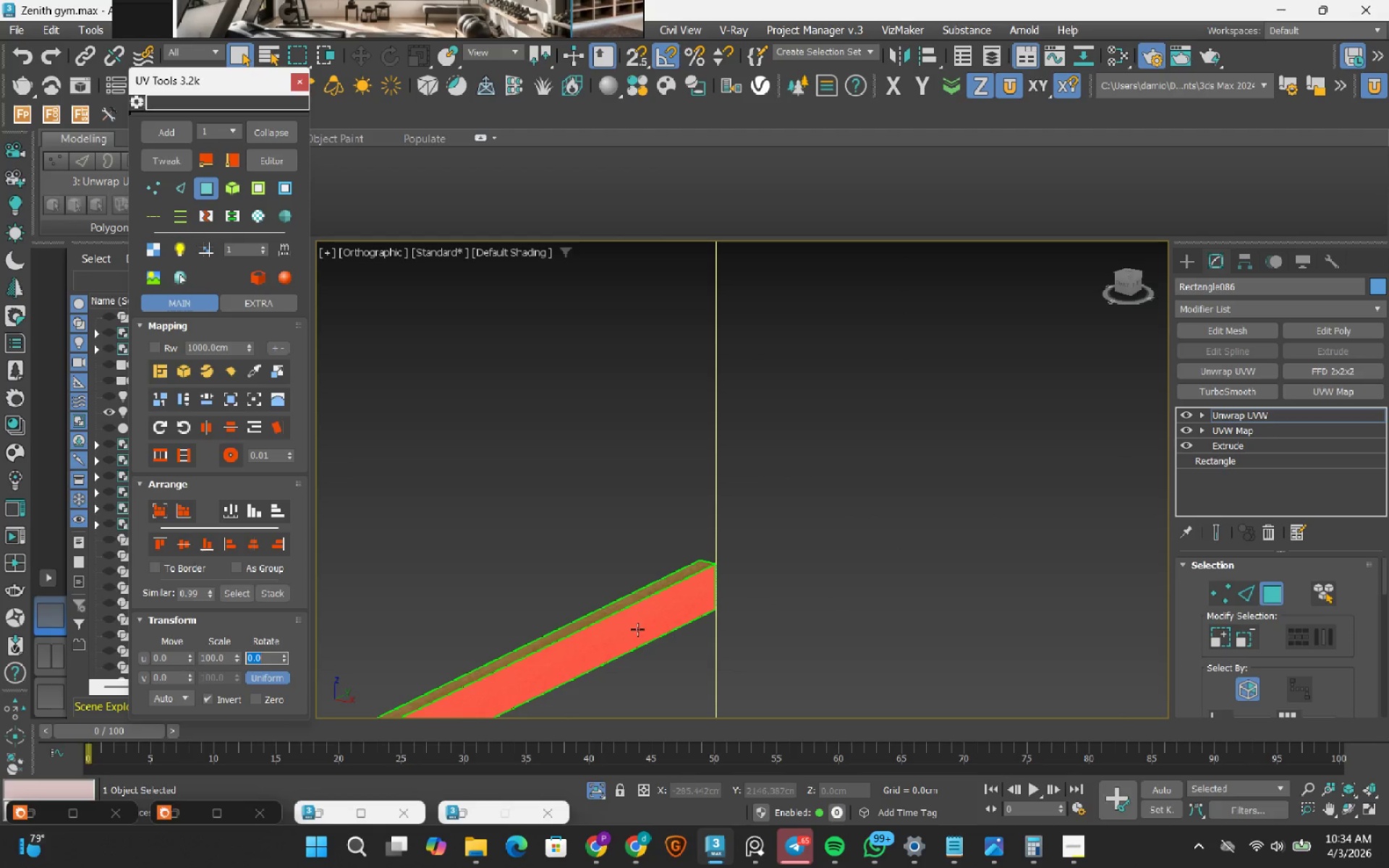 
hold_key(key=AltRight, duration=0.47)
 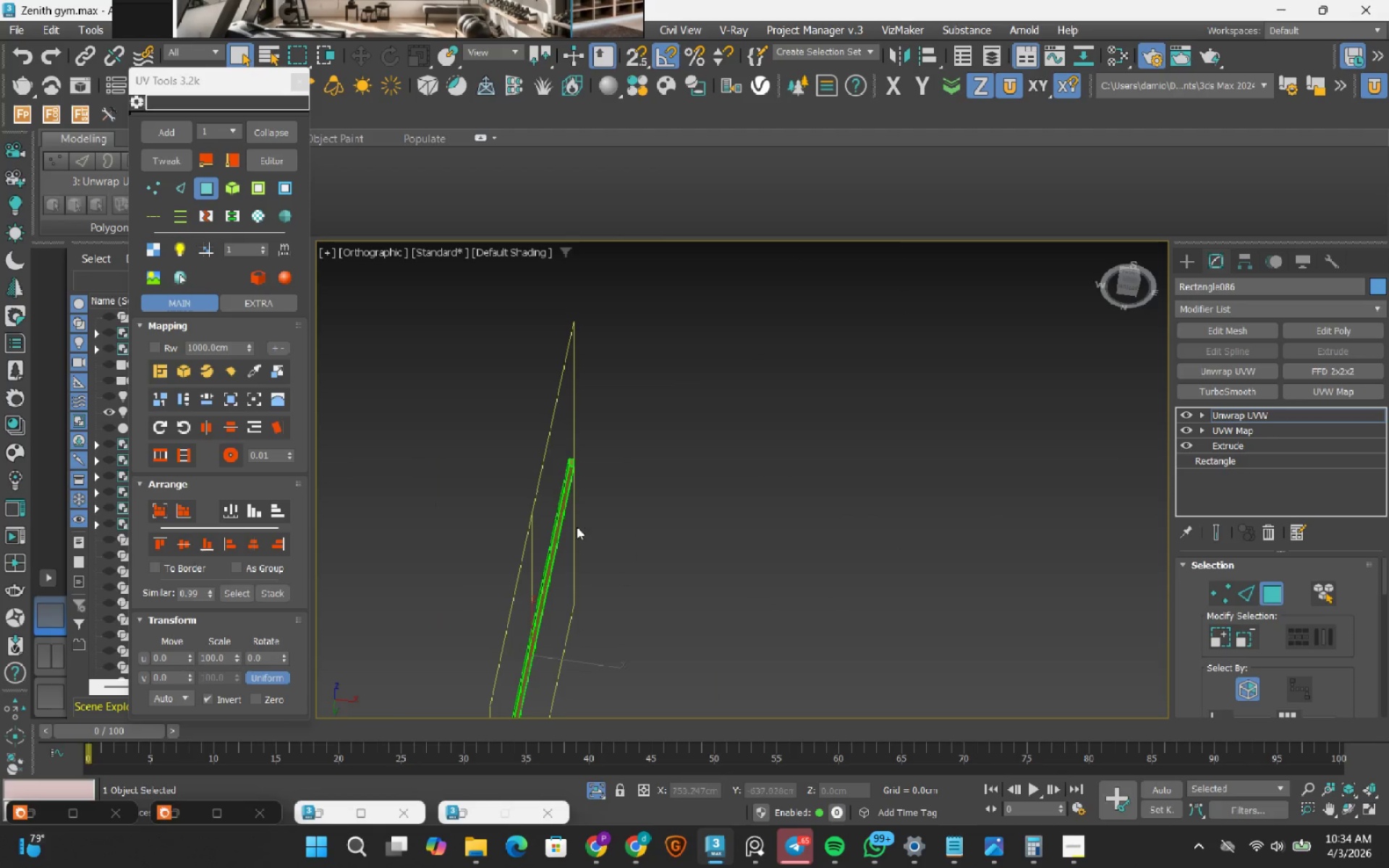 
scroll: coordinate [655, 588], scroll_direction: down, amount: 4.0
 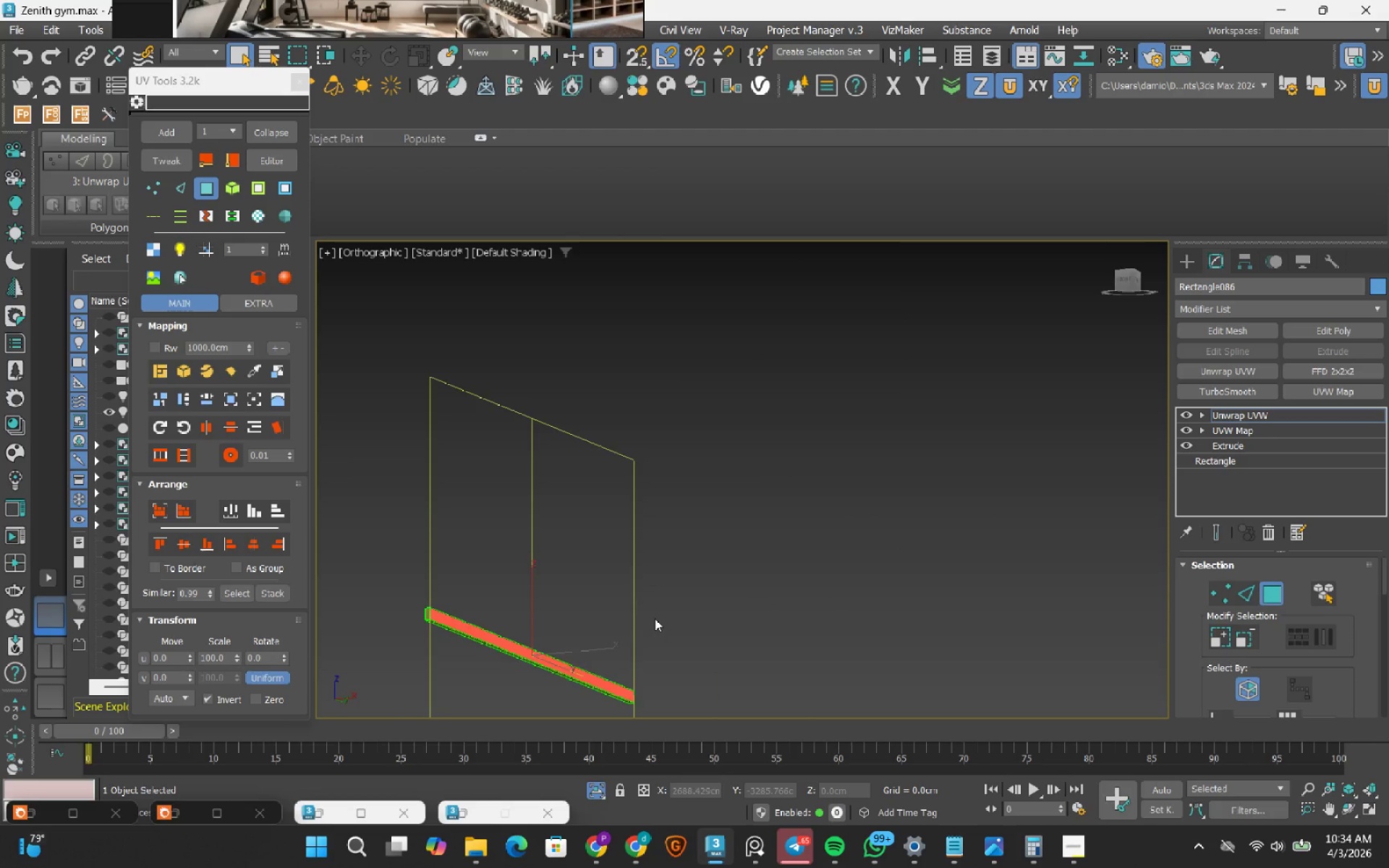 
key(Alt+AltRight)
 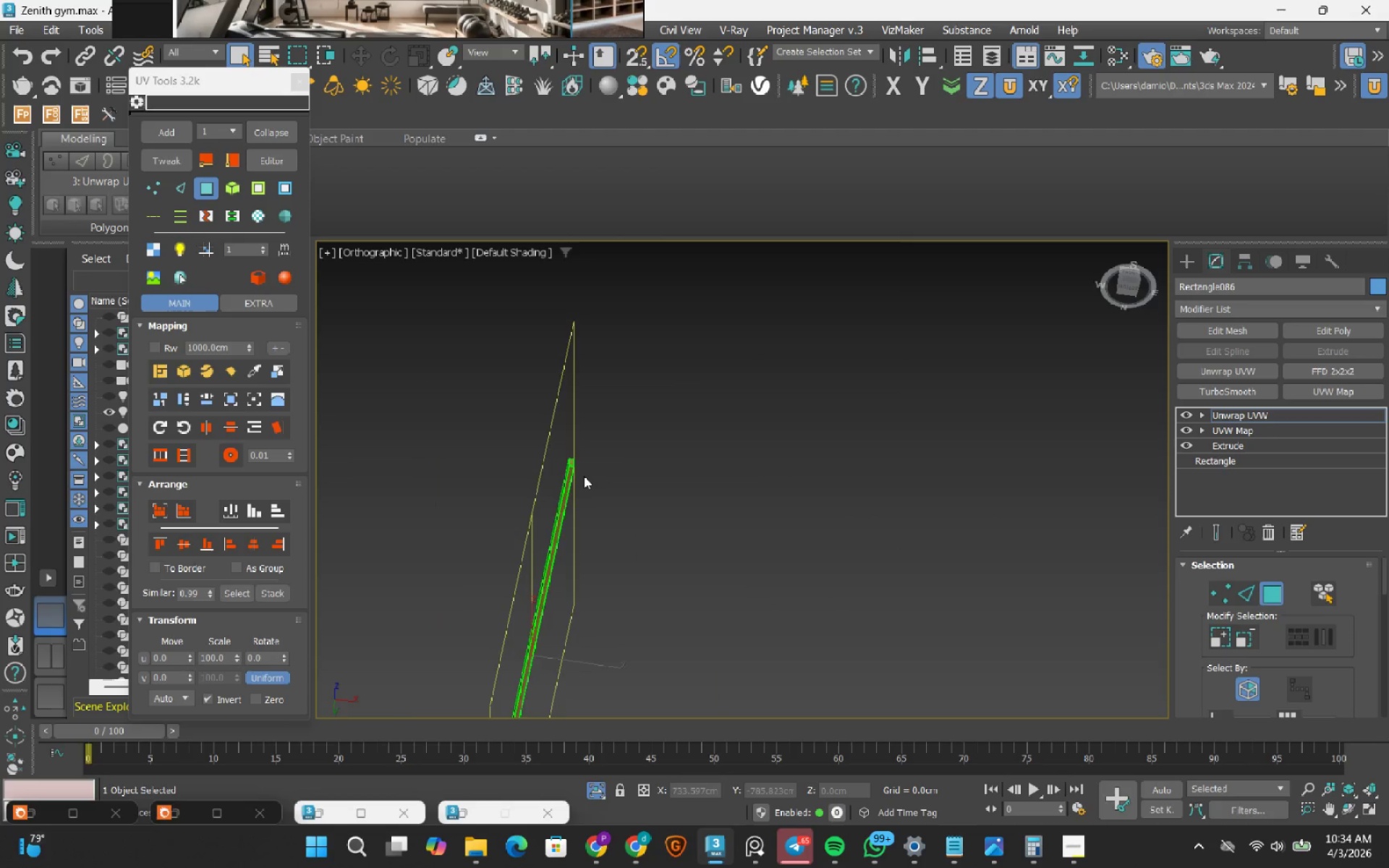 
scroll: coordinate [561, 489], scroll_direction: up, amount: 9.0
 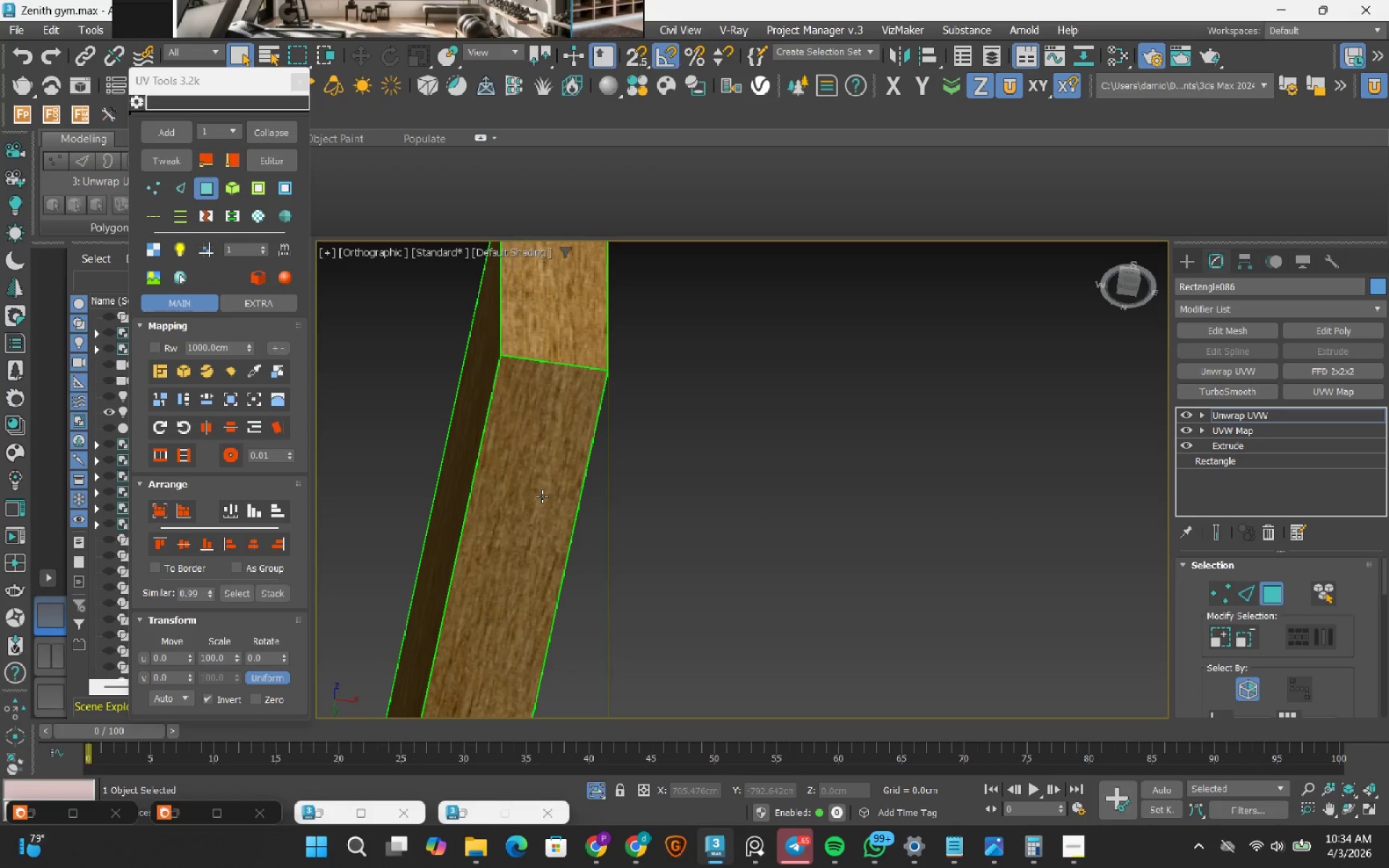 
scroll: coordinate [542, 496], scroll_direction: down, amount: 3.0
 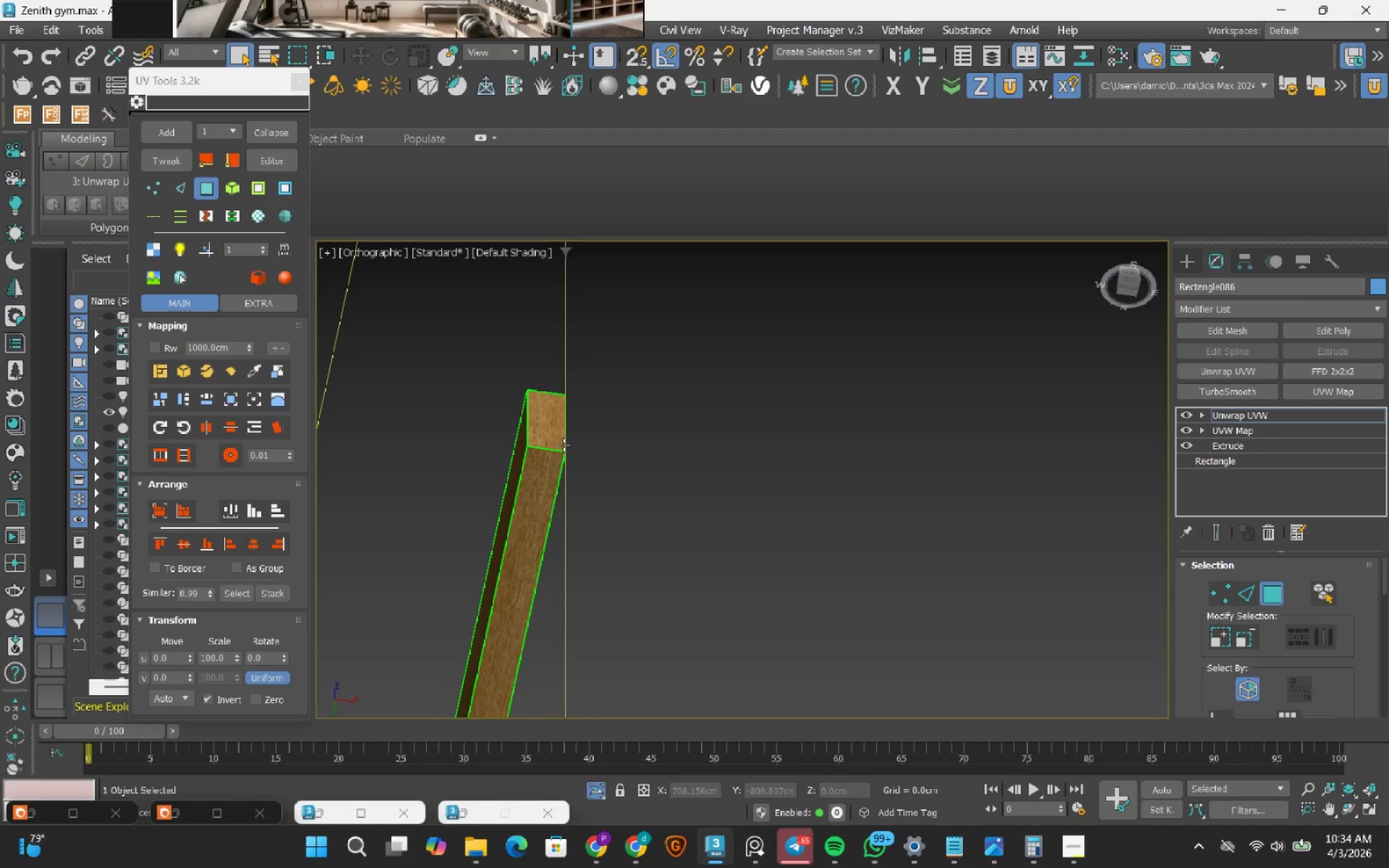 
left_click([551, 433])
 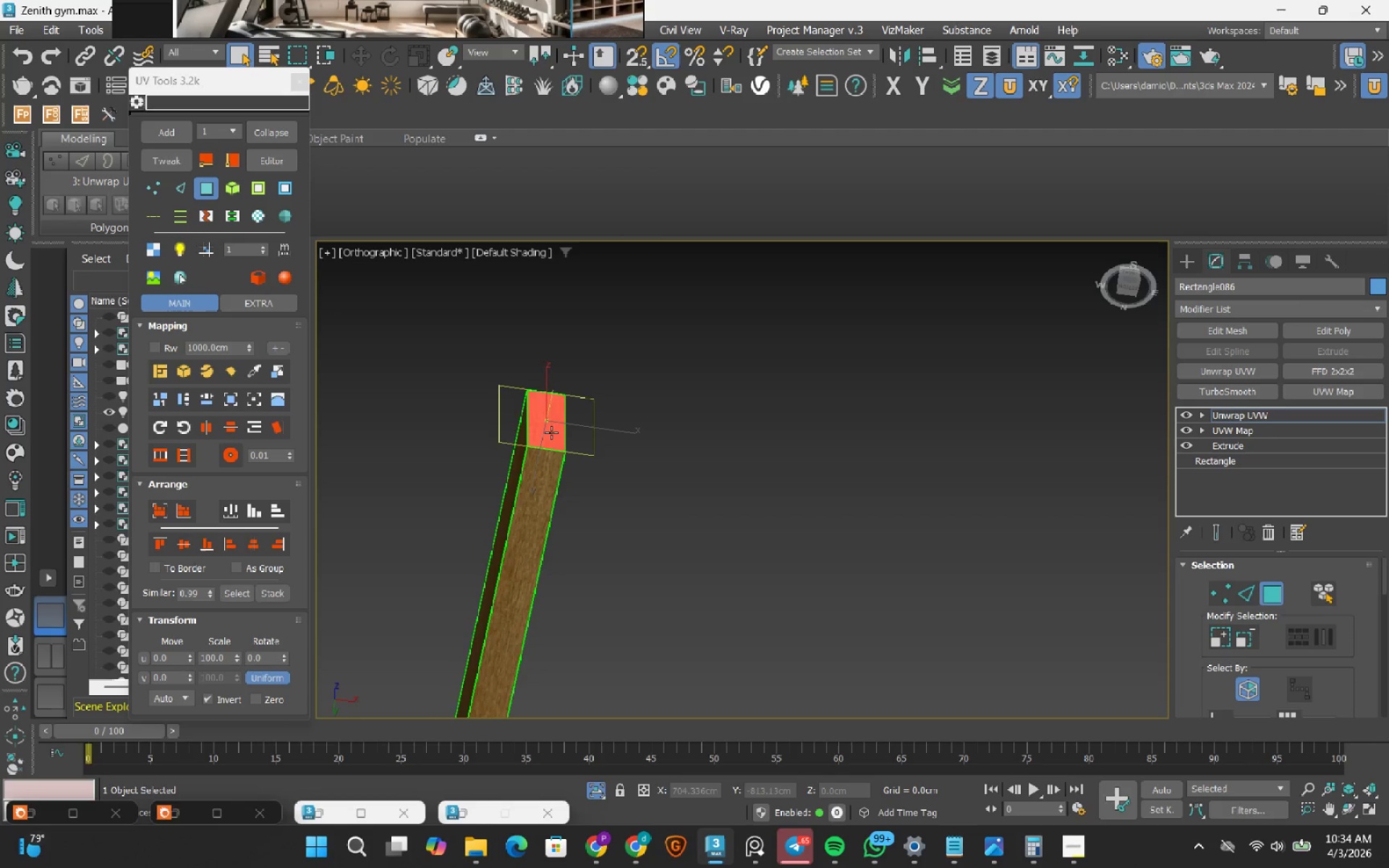 
hold_key(key=AltRight, duration=1.39)
 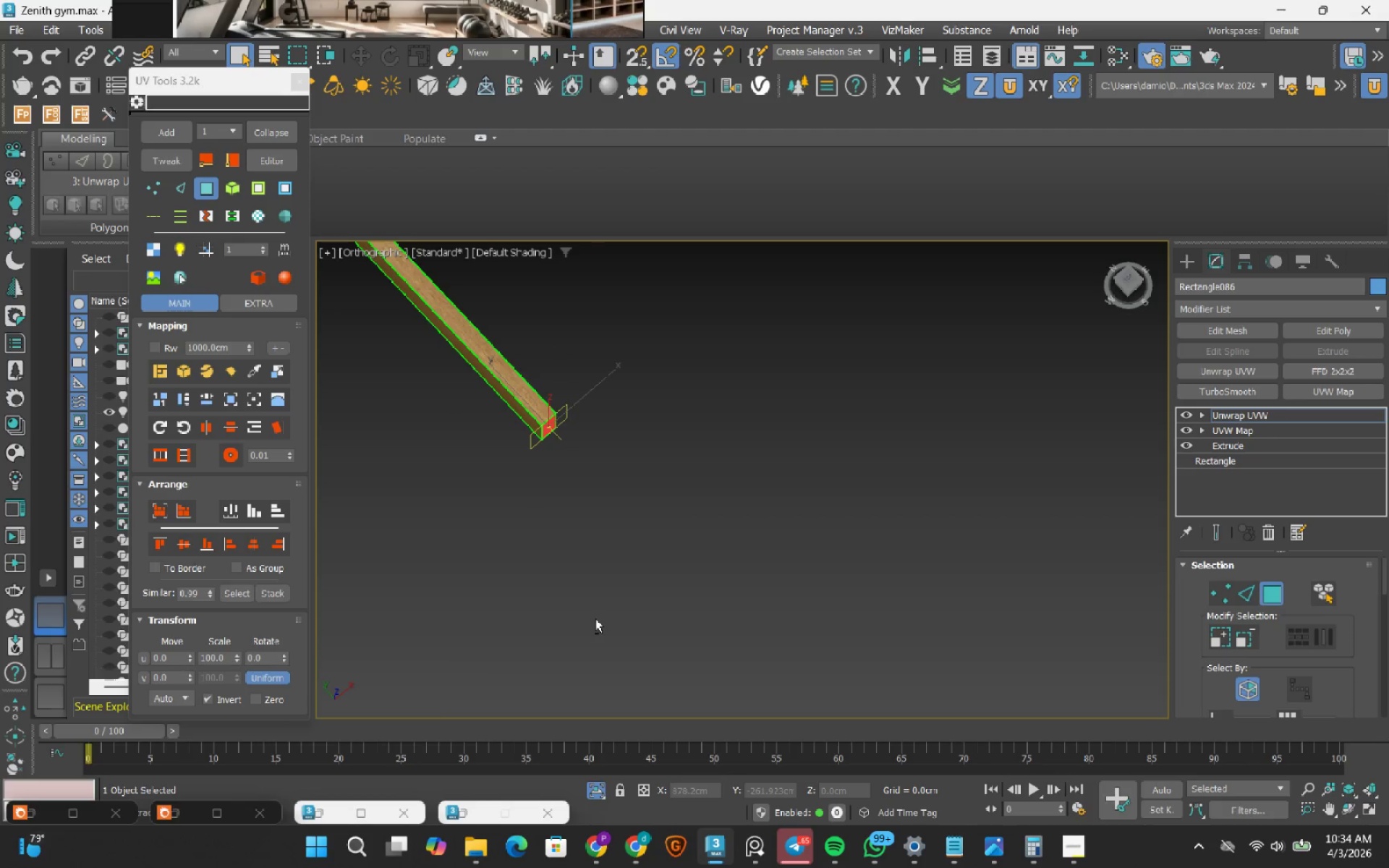 
scroll: coordinate [551, 433], scroll_direction: down, amount: 2.0
 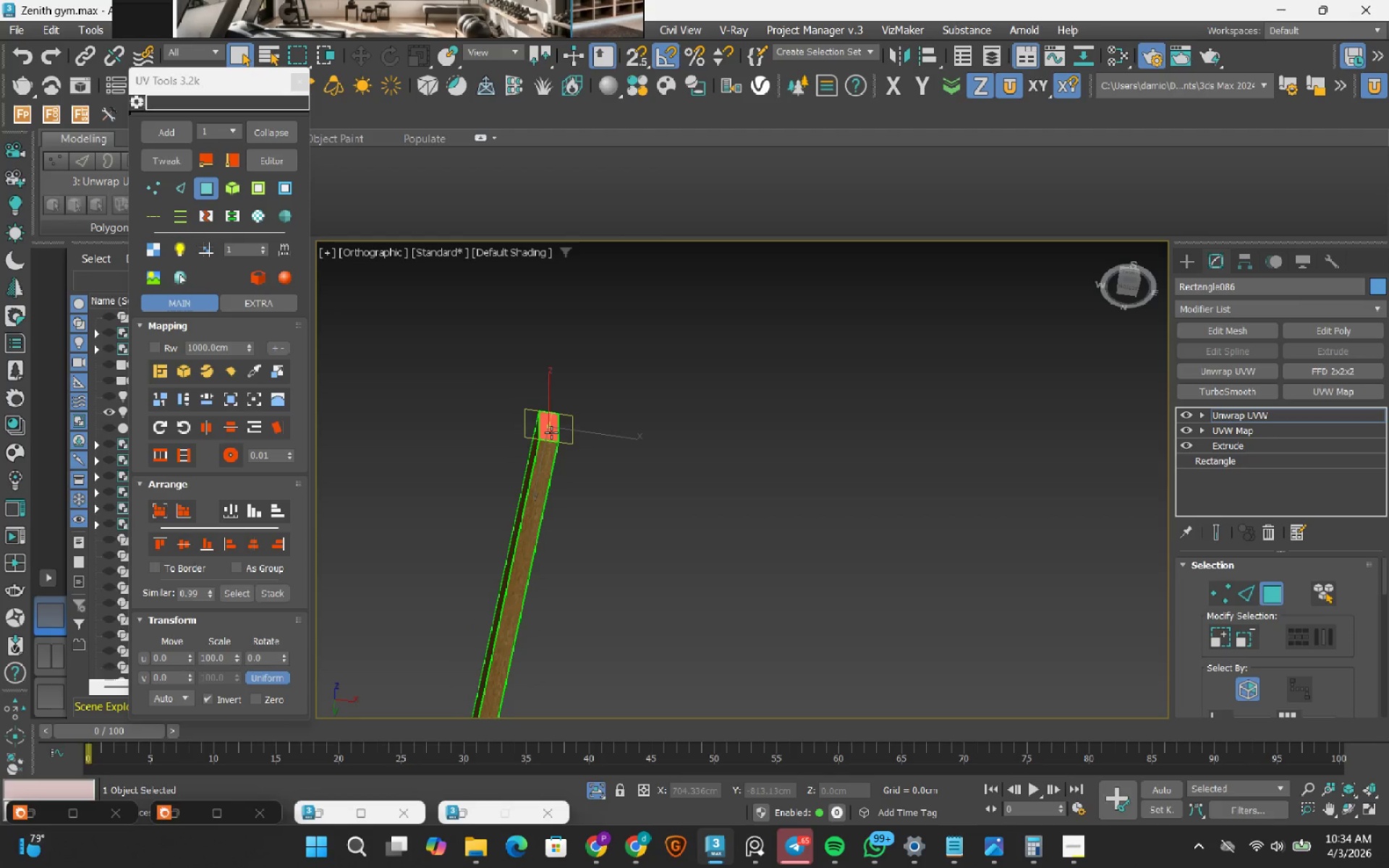 
hold_key(key=AltRight, duration=4.89)
scroll: coordinate [559, 387], scroll_direction: up, amount: 2.0
 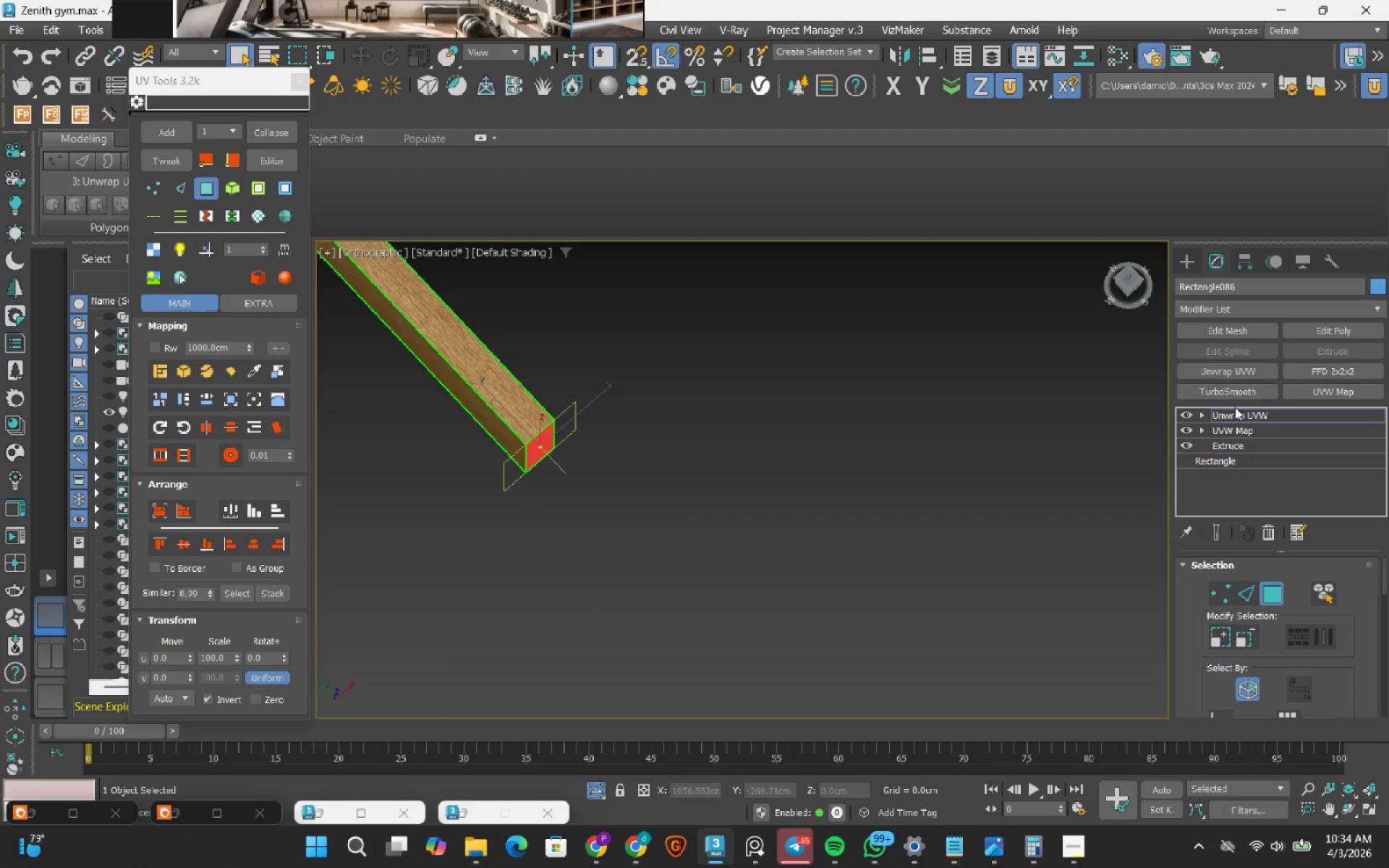 
left_click([1235, 417])
 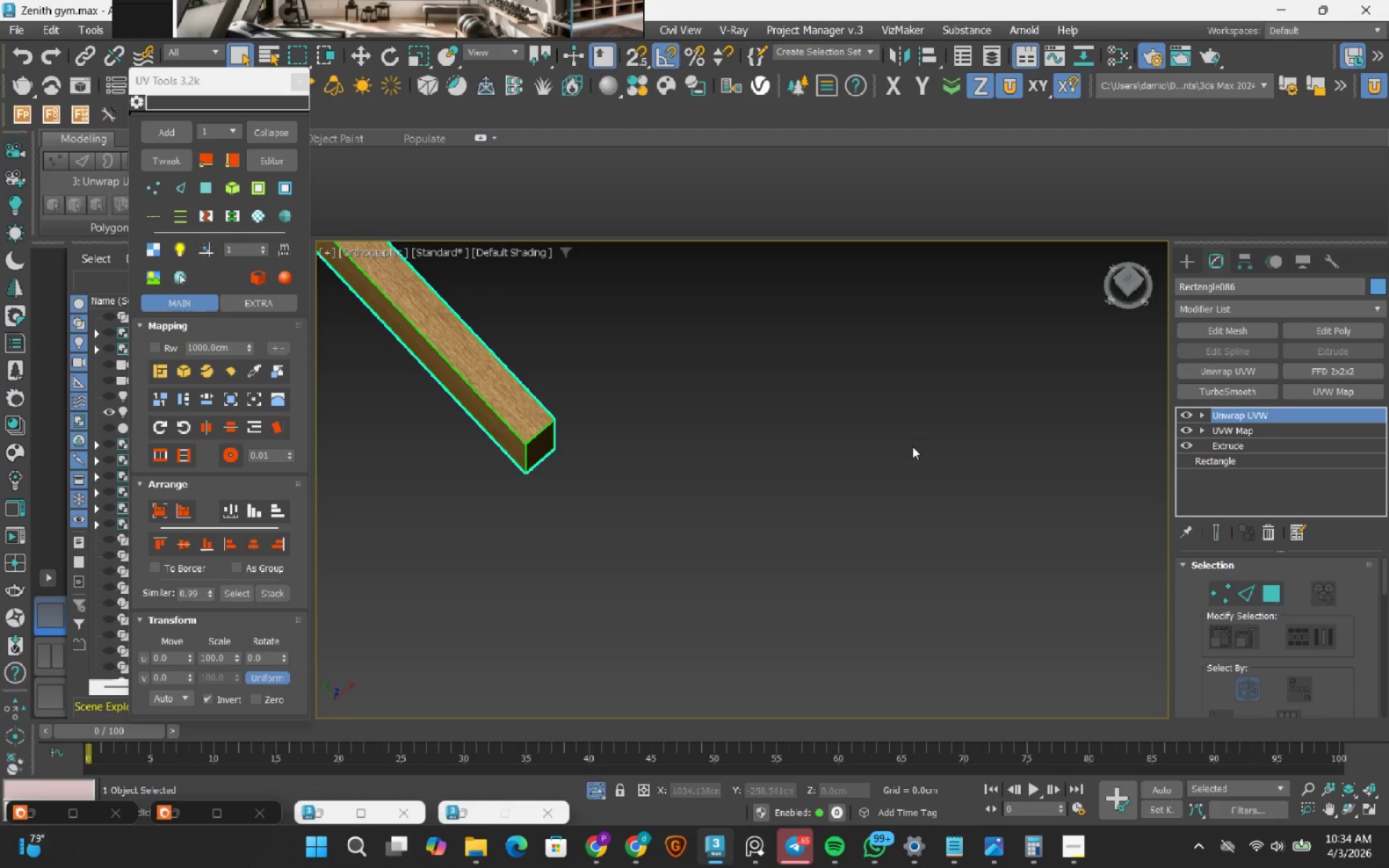 
left_click([775, 454])
 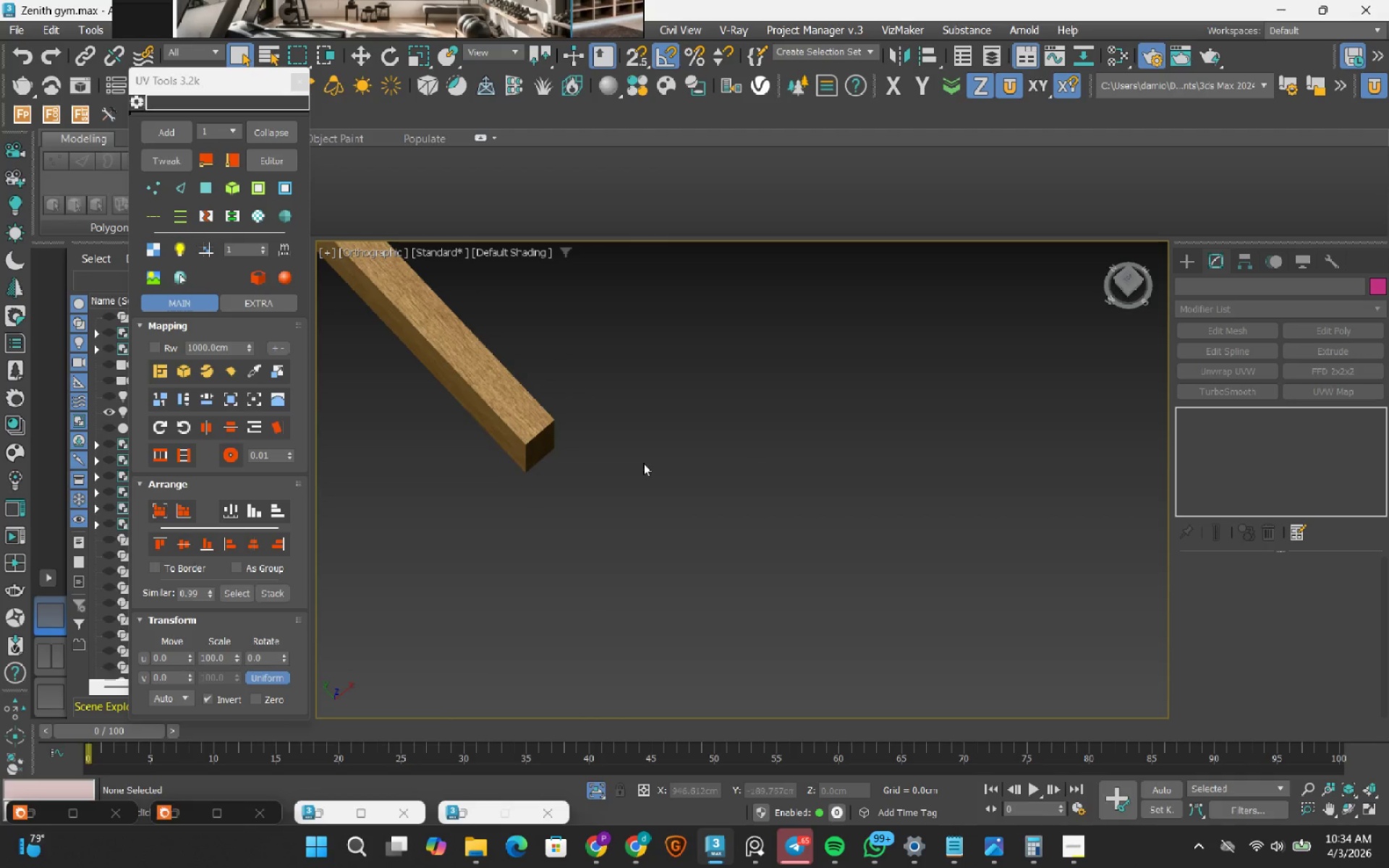 
hold_key(key=AltRight, duration=0.42)
 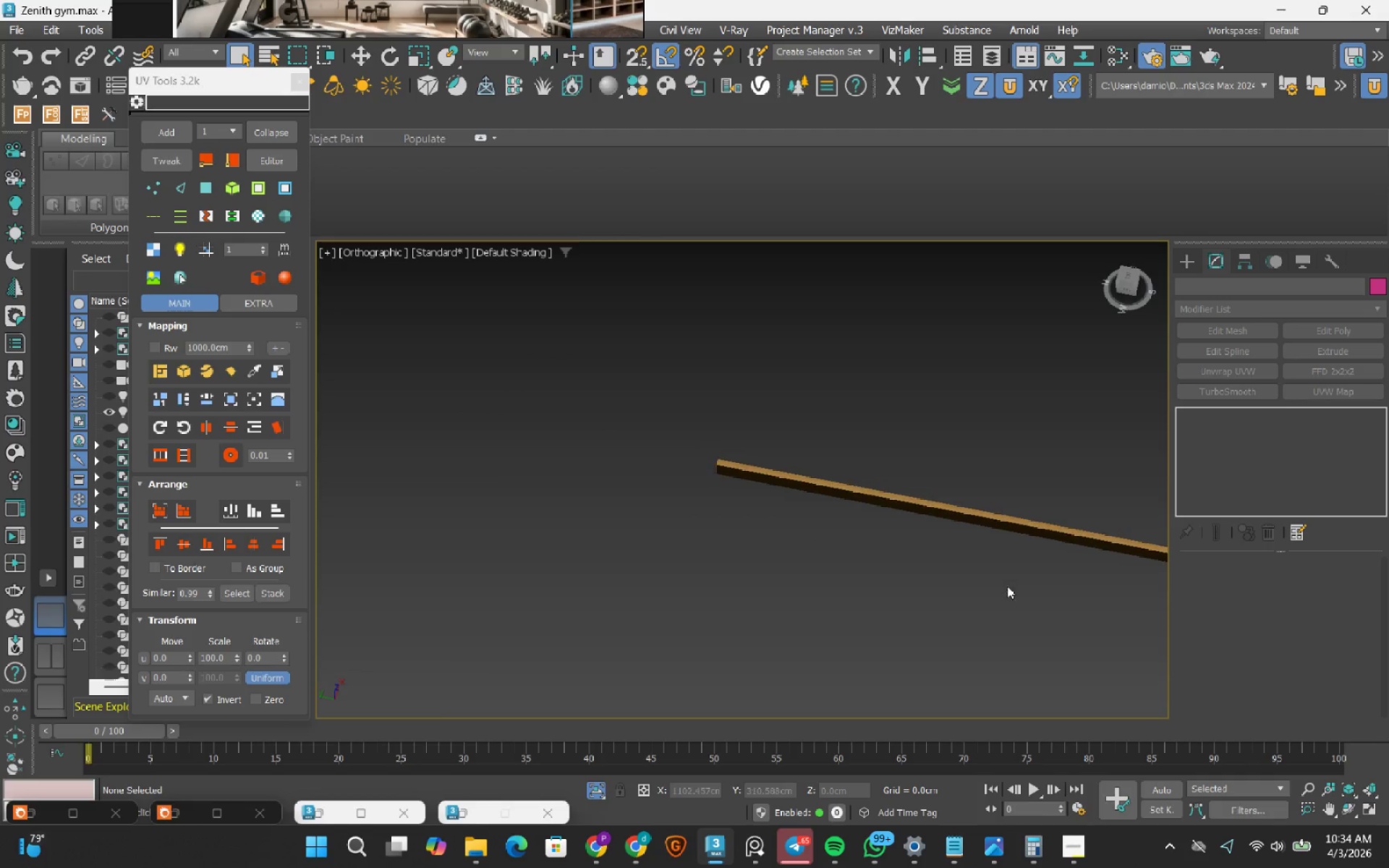 
scroll: coordinate [643, 463], scroll_direction: down, amount: 5.0
 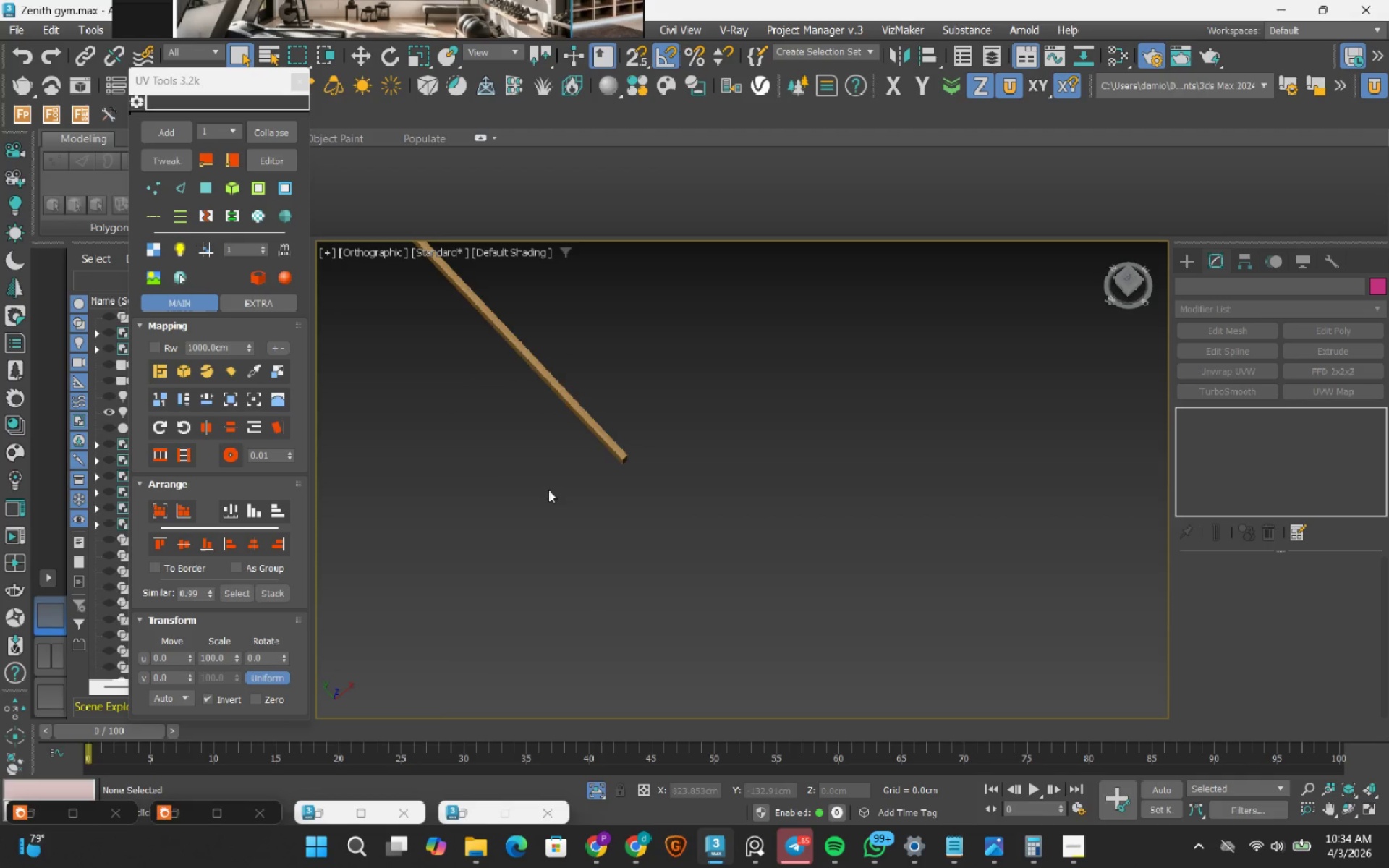 
left_click([773, 427])
 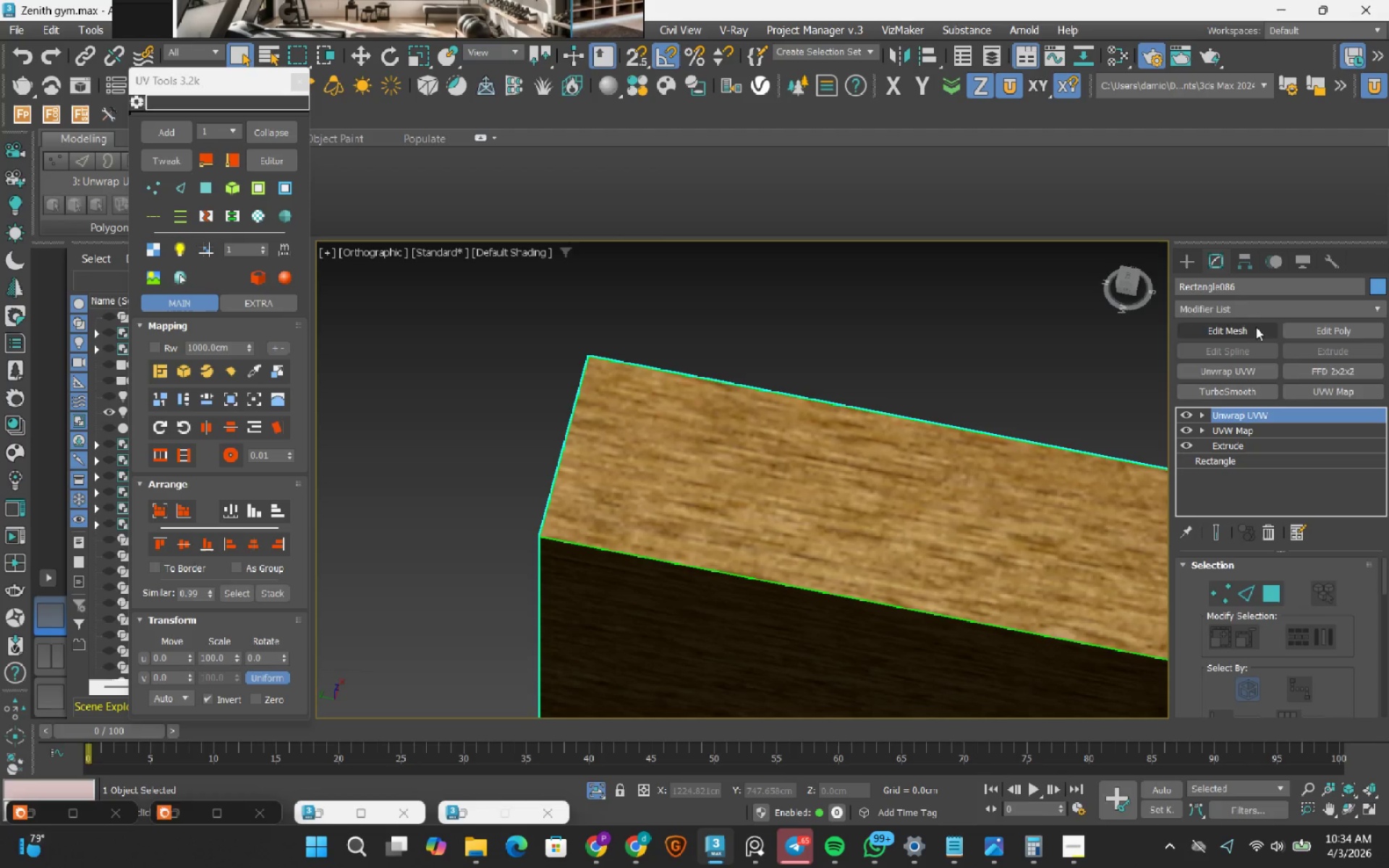 
scroll: coordinate [773, 427], scroll_direction: up, amount: 10.0
 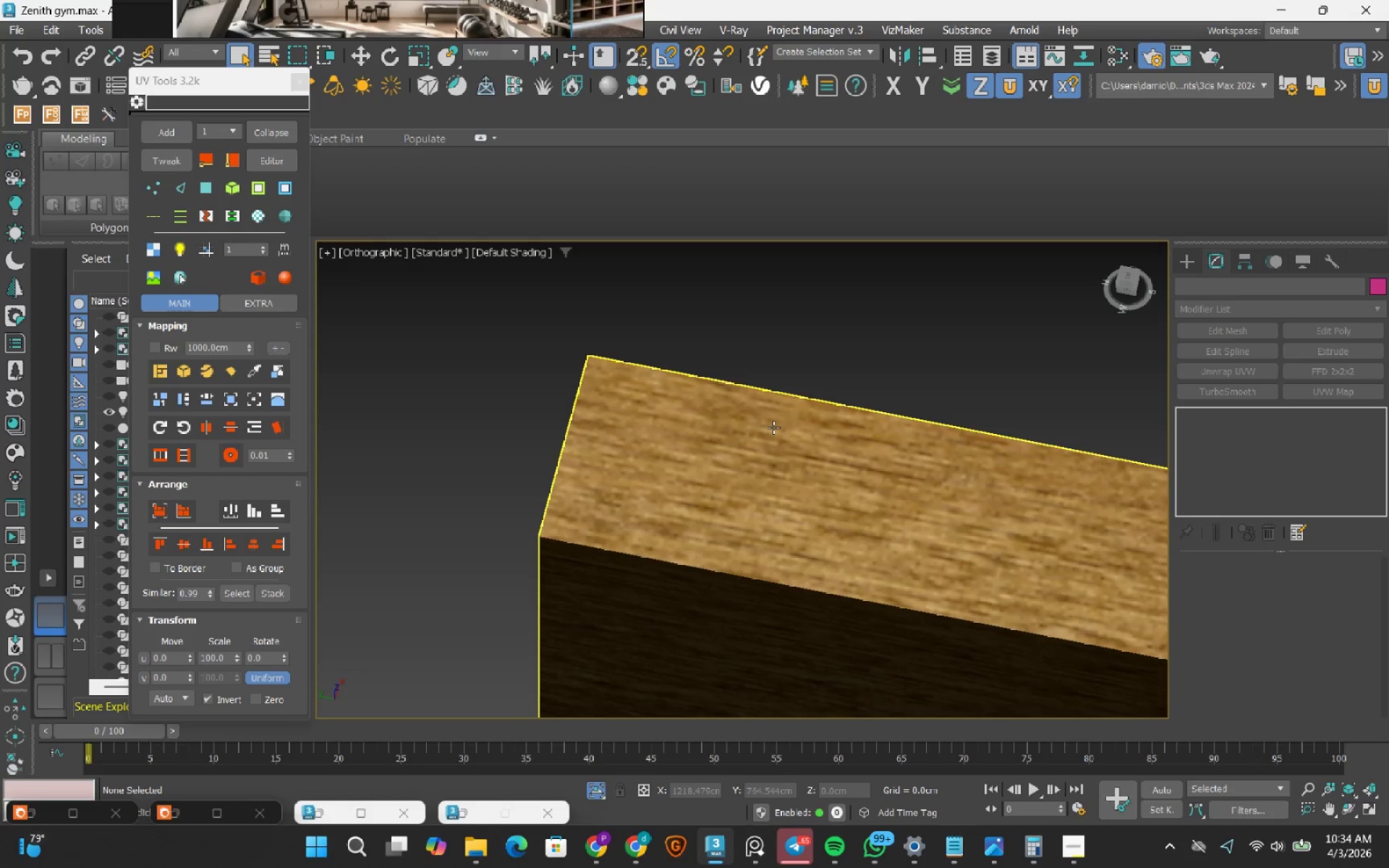 
left_click([1257, 307])
 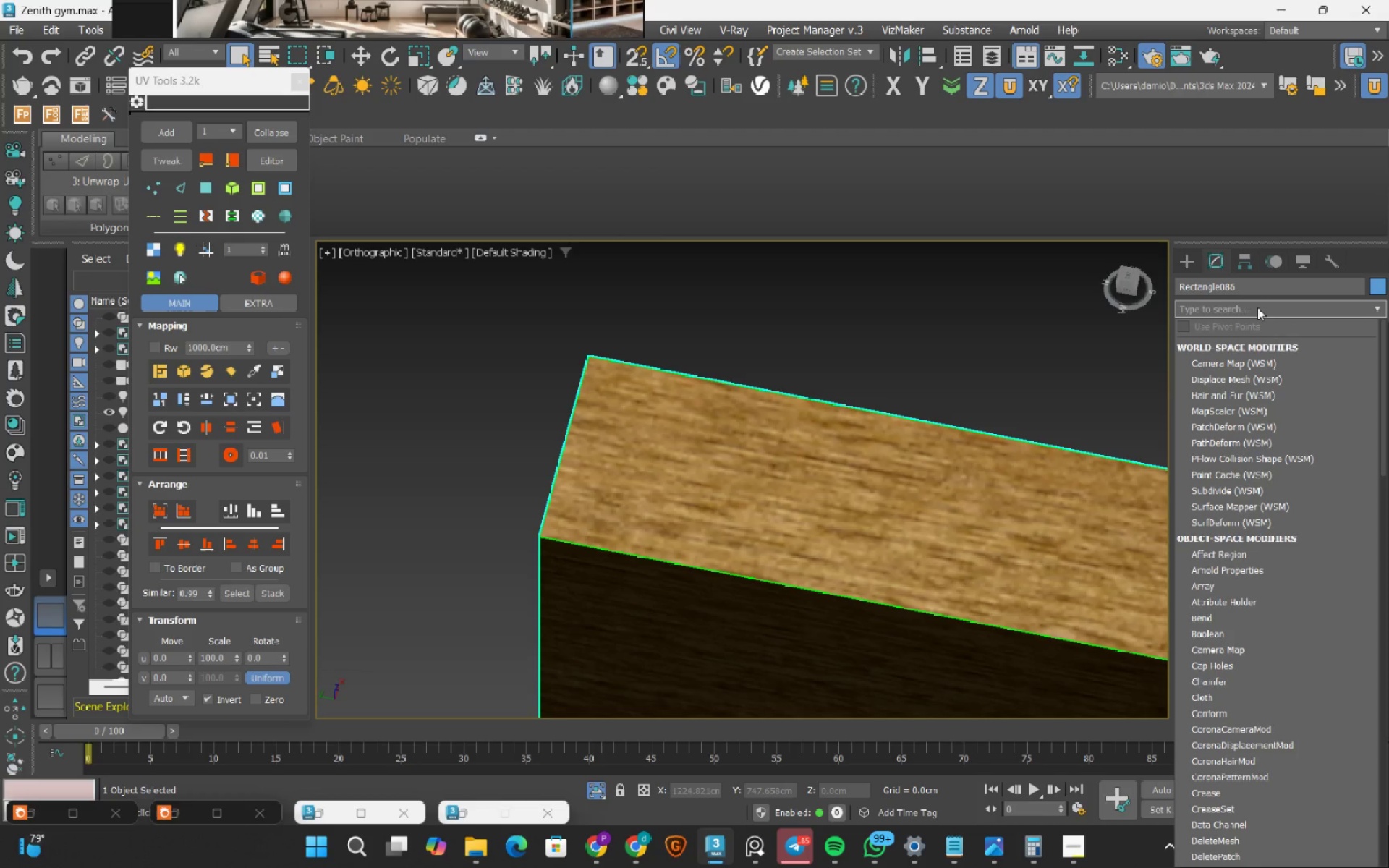 
type(ch)
 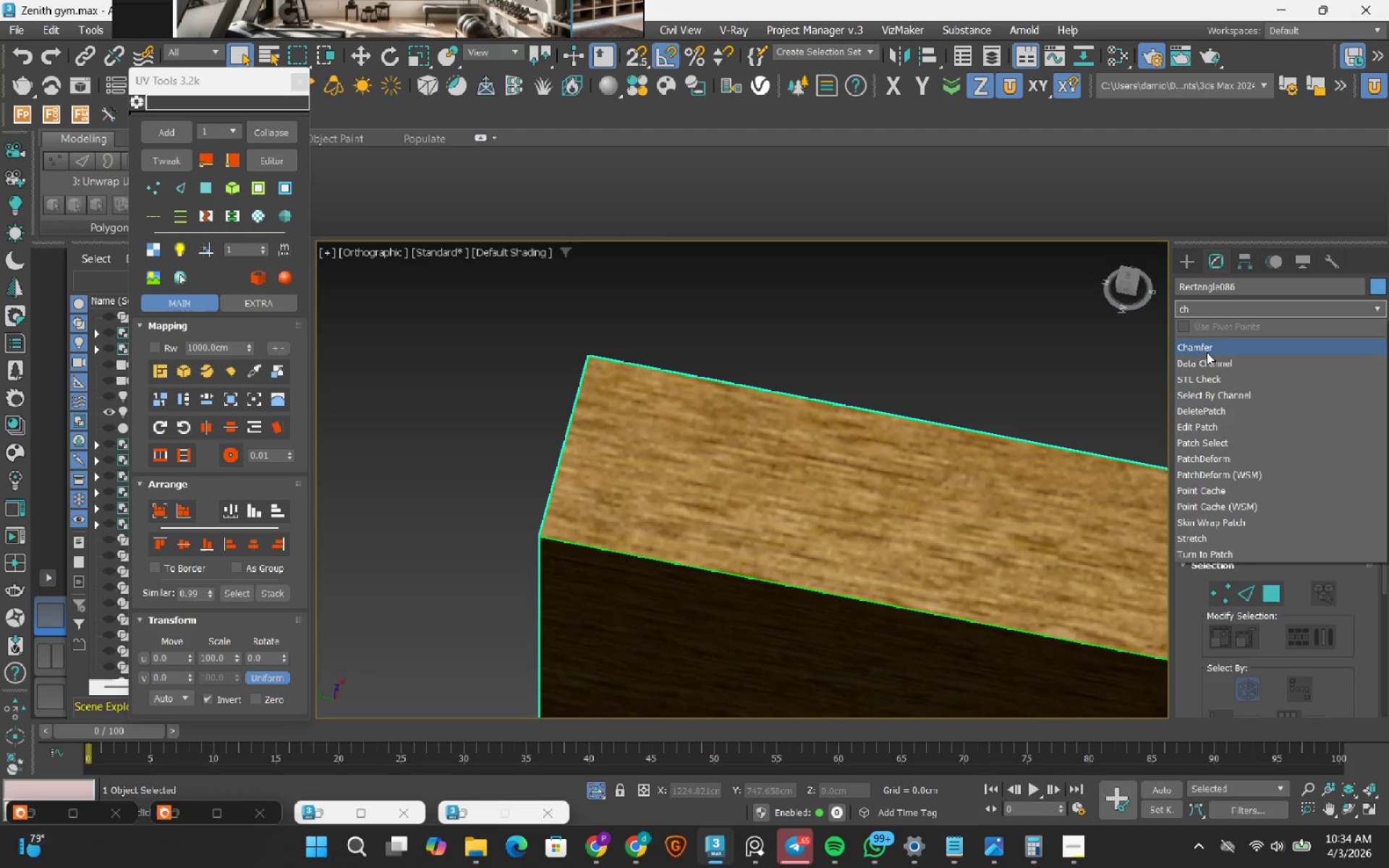 
left_click([1207, 352])
 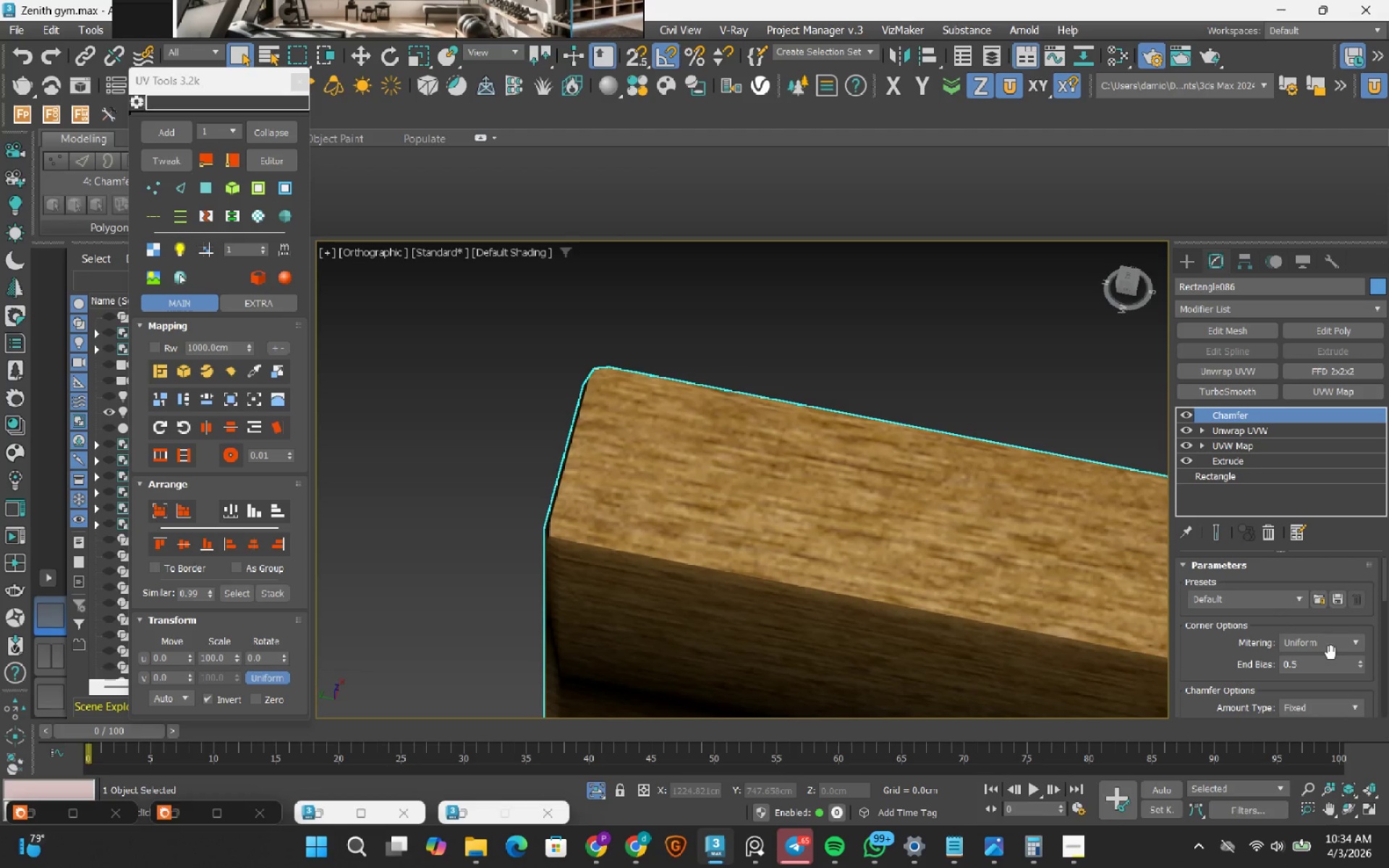 
double_click([1328, 641])
 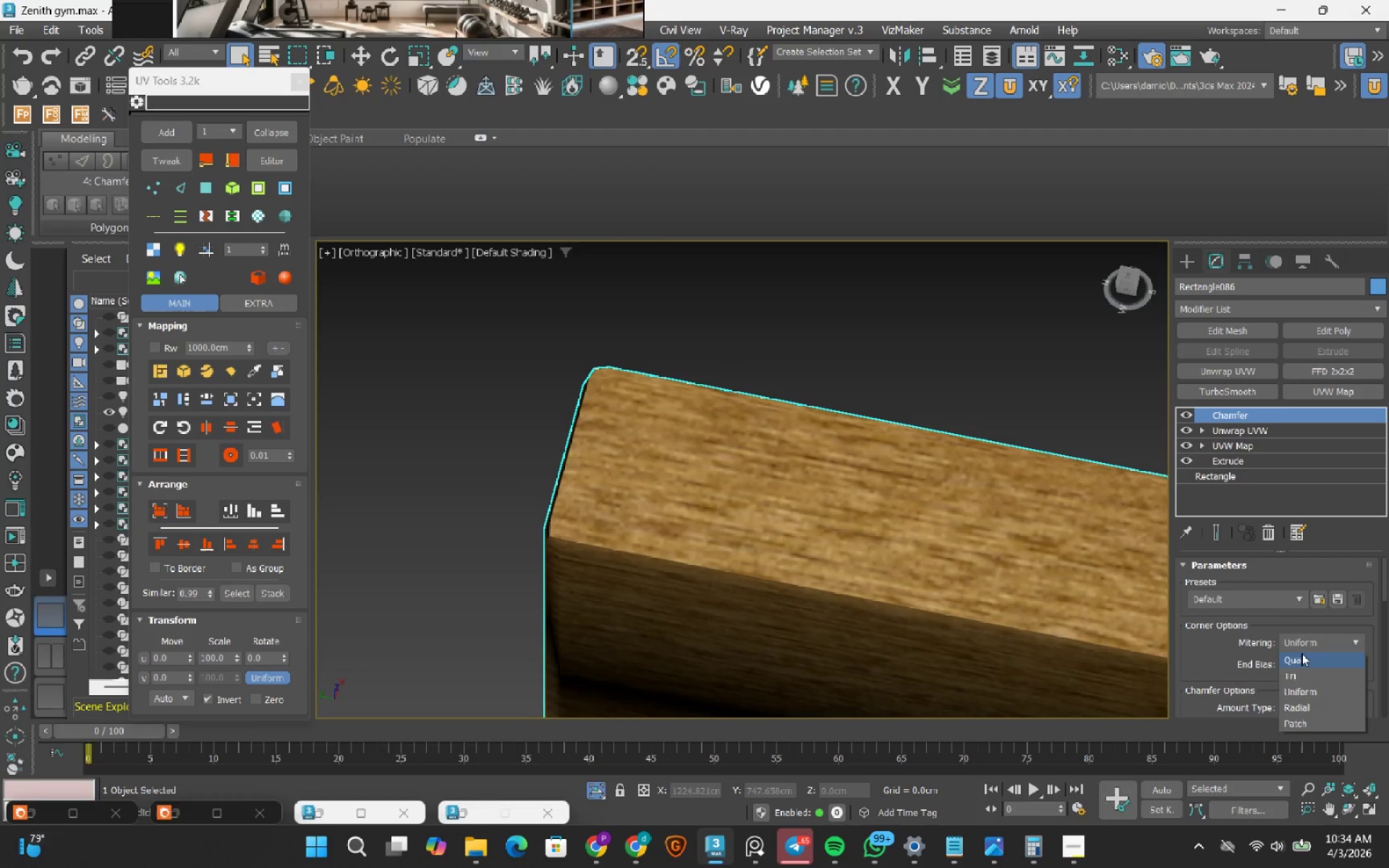 
left_click([1304, 657])
 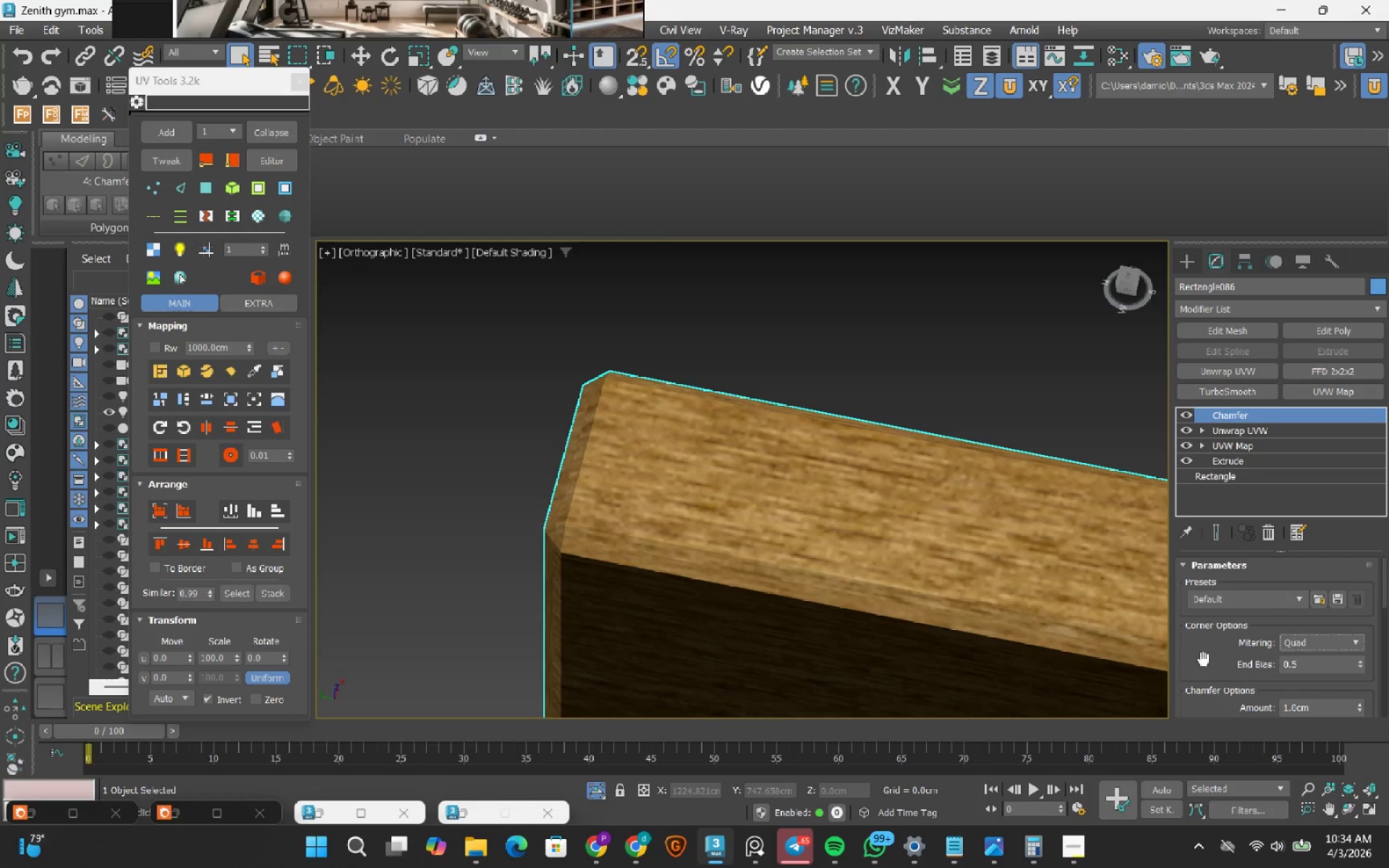 
scroll: coordinate [1204, 652], scroll_direction: down, amount: 2.0
 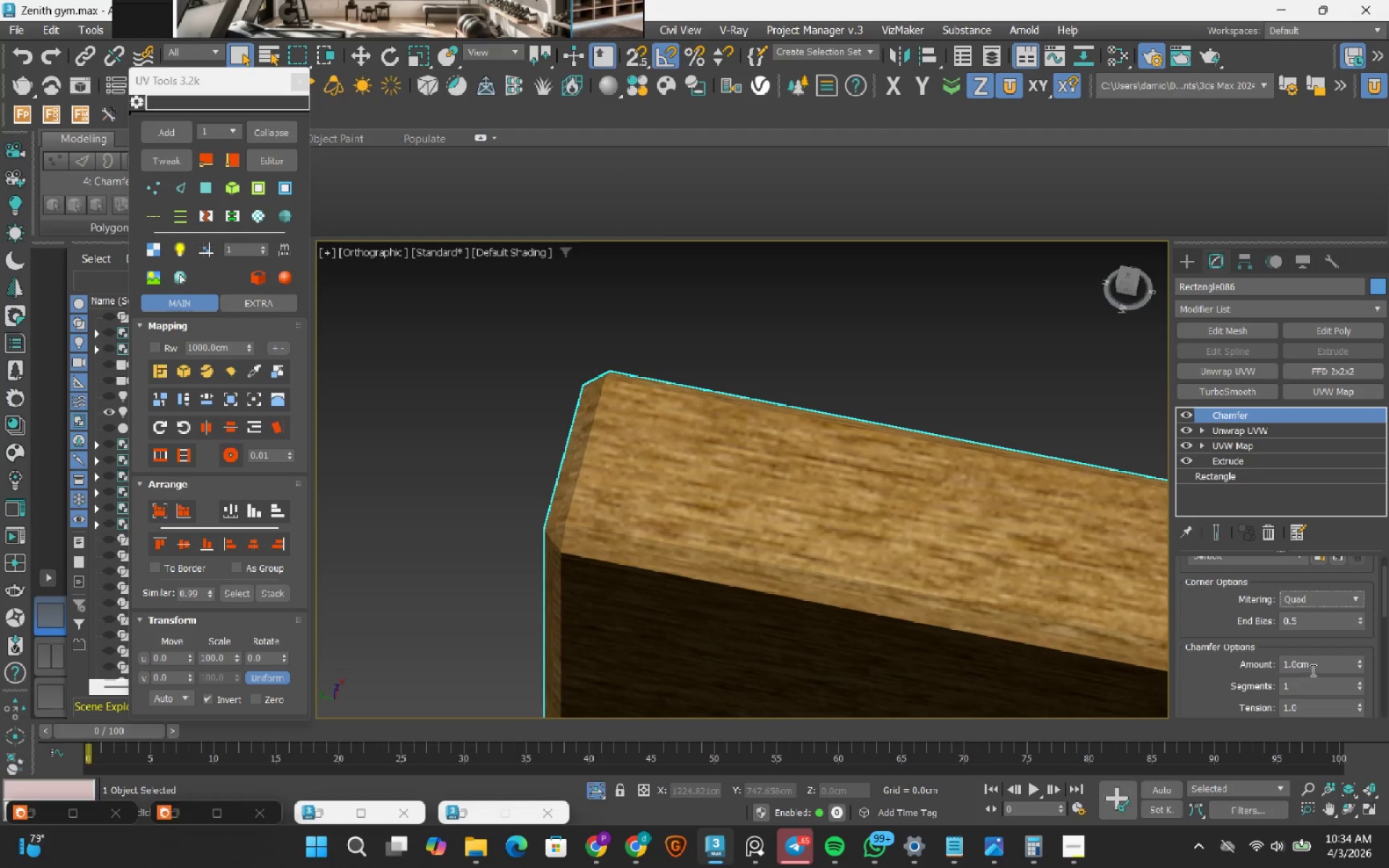 
double_click([1312, 670])
 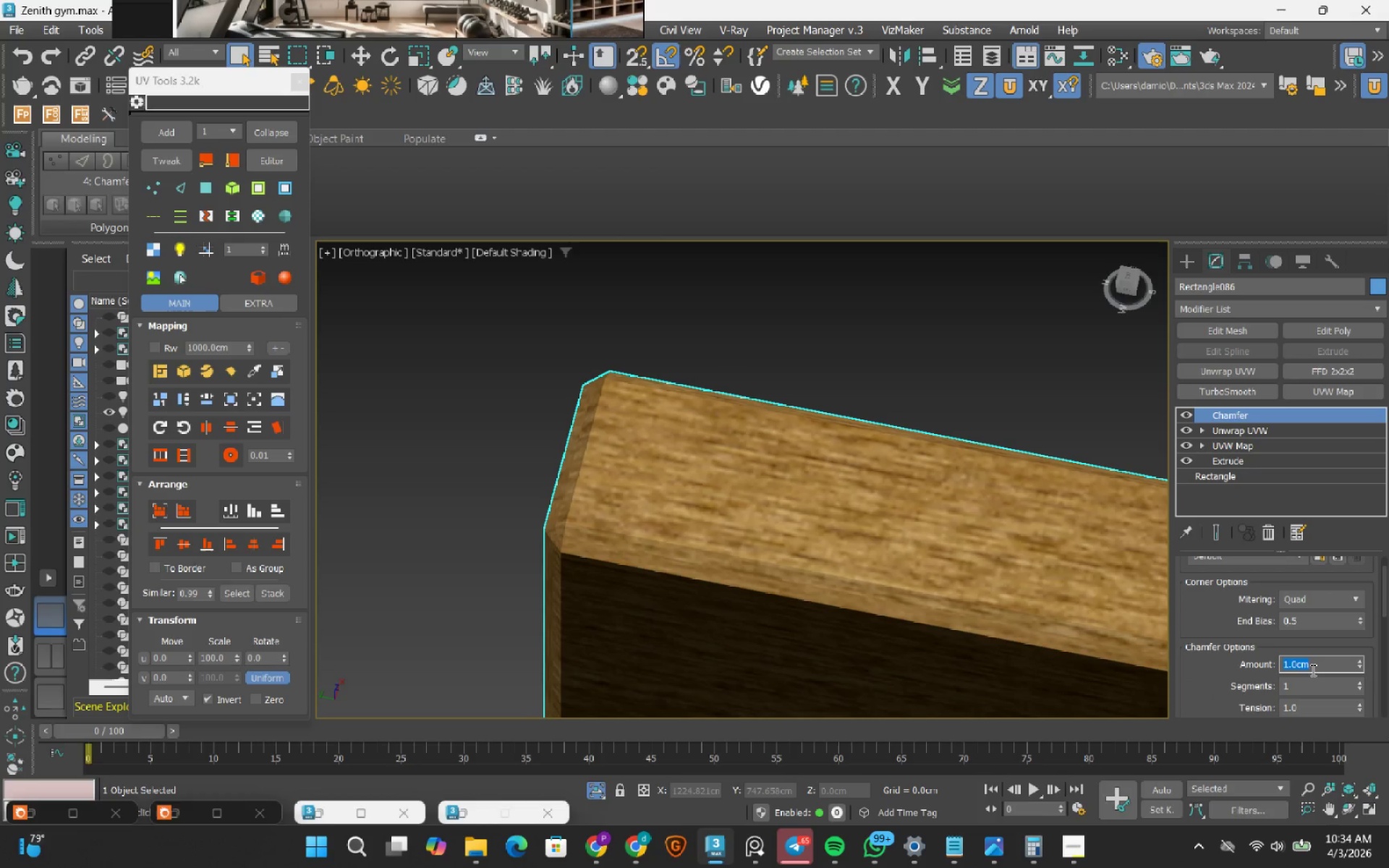 
key(NumpadDecimal)
 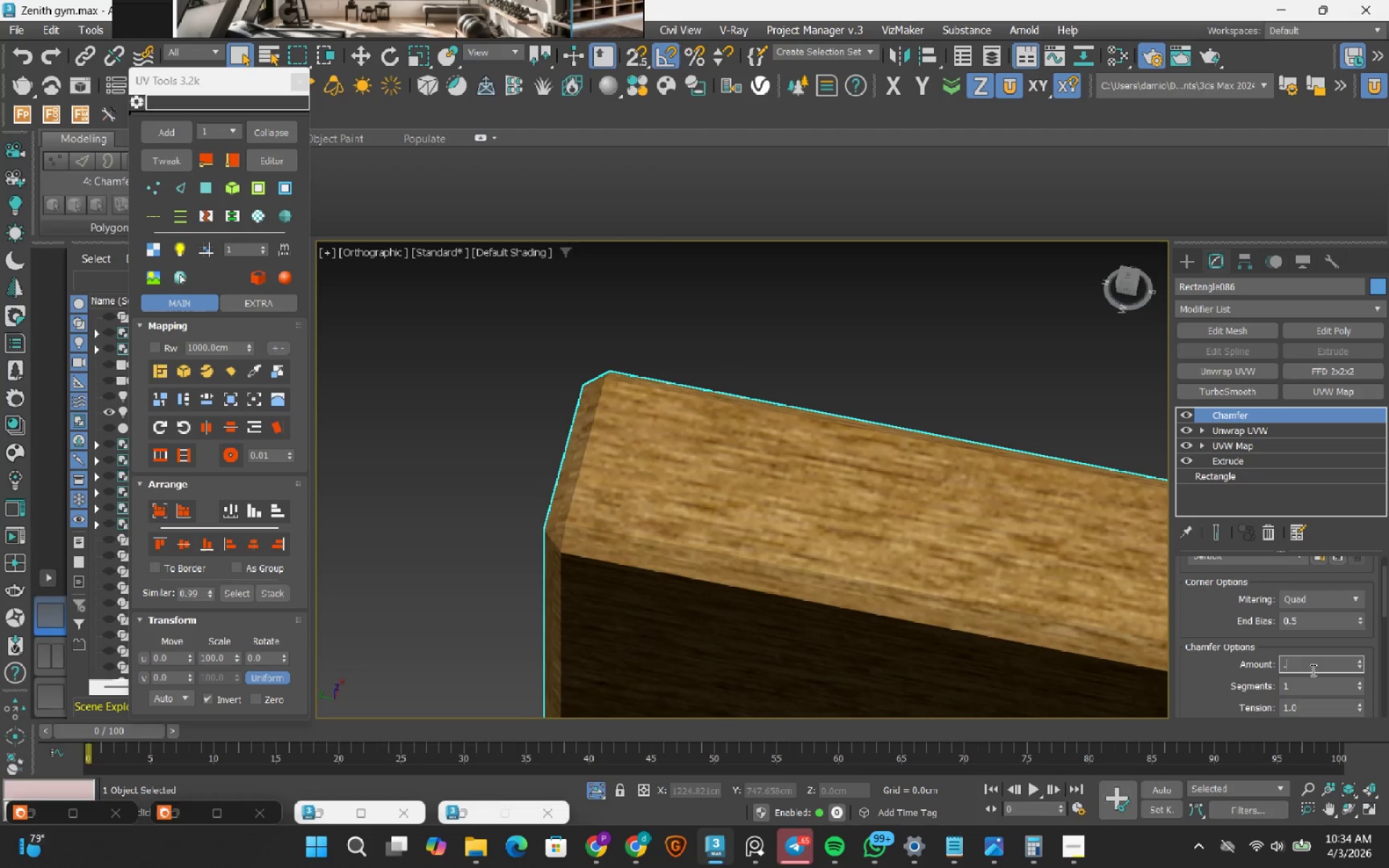 
key(Numpad5)
 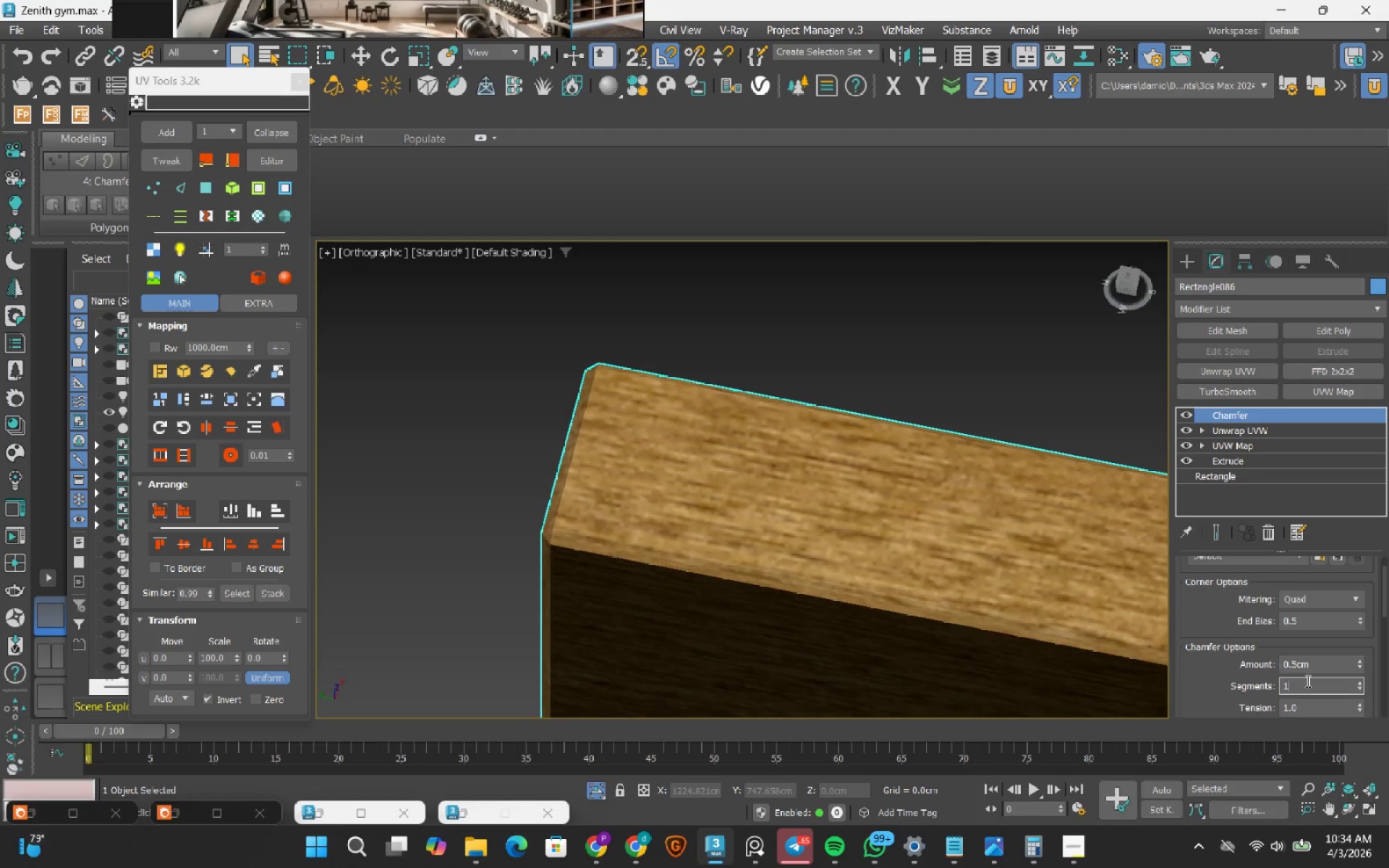 
double_click([1307, 681])
 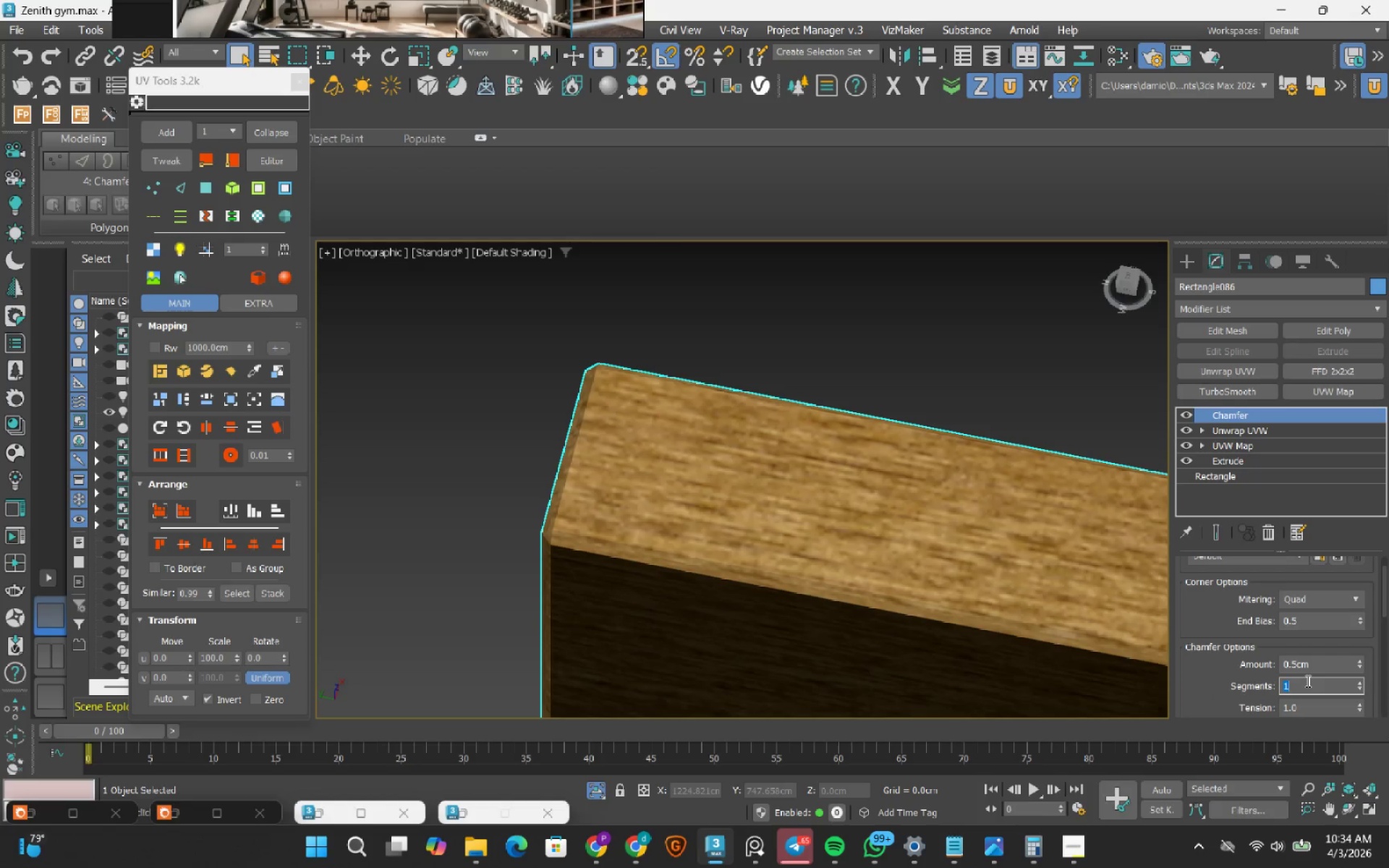 
key(Numpad2)
 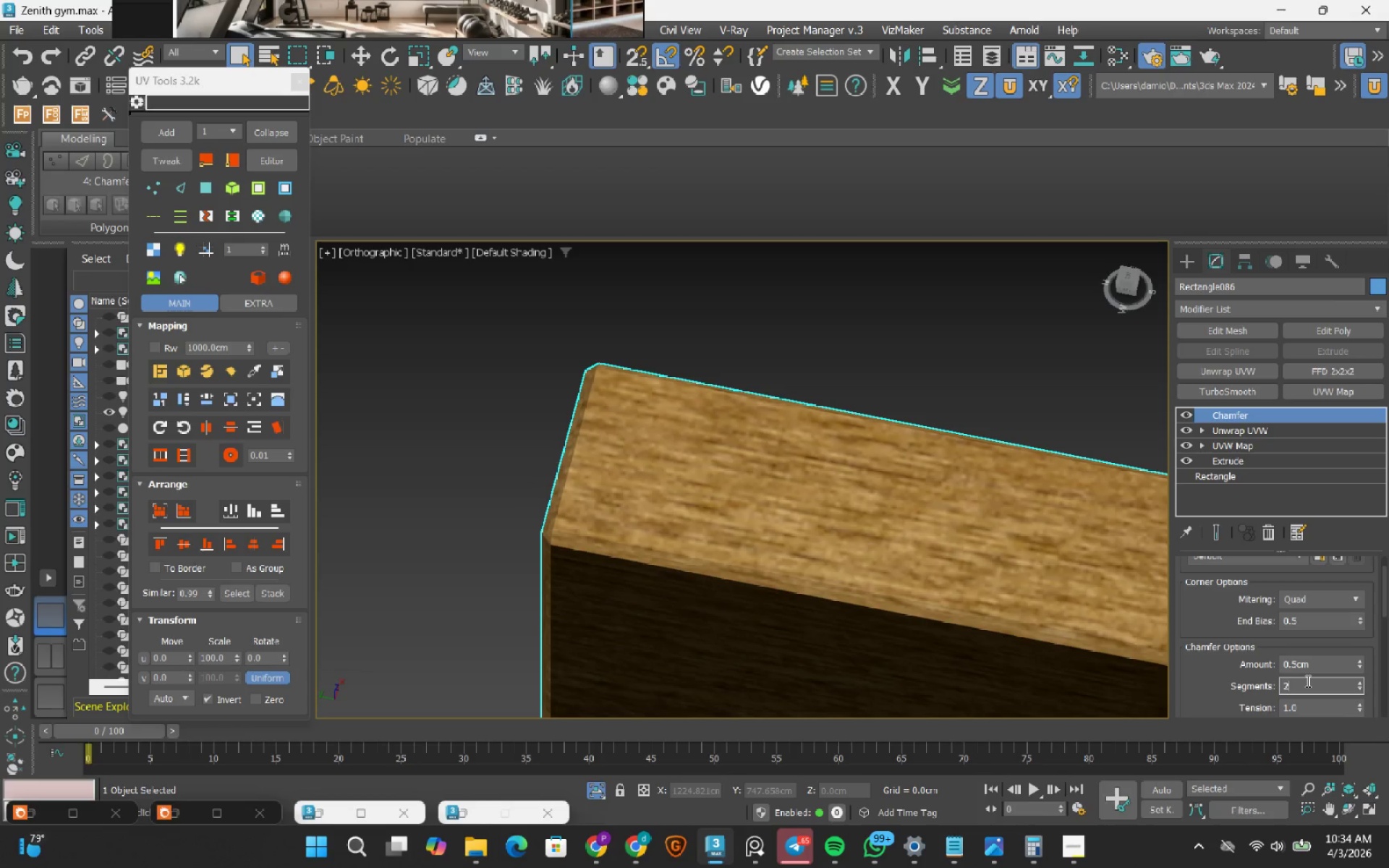 
key(NumpadEnter)
 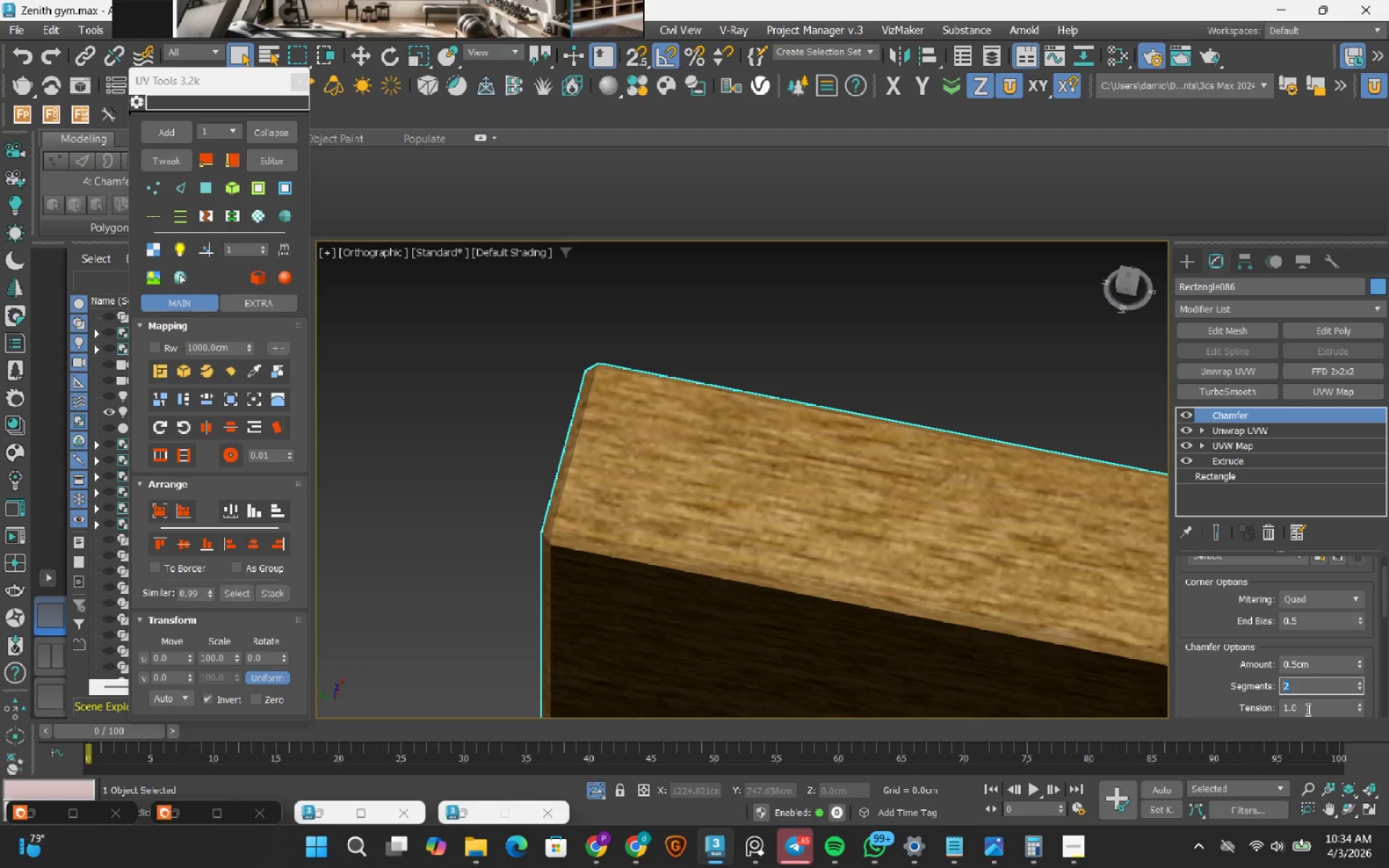 
double_click([1307, 709])
 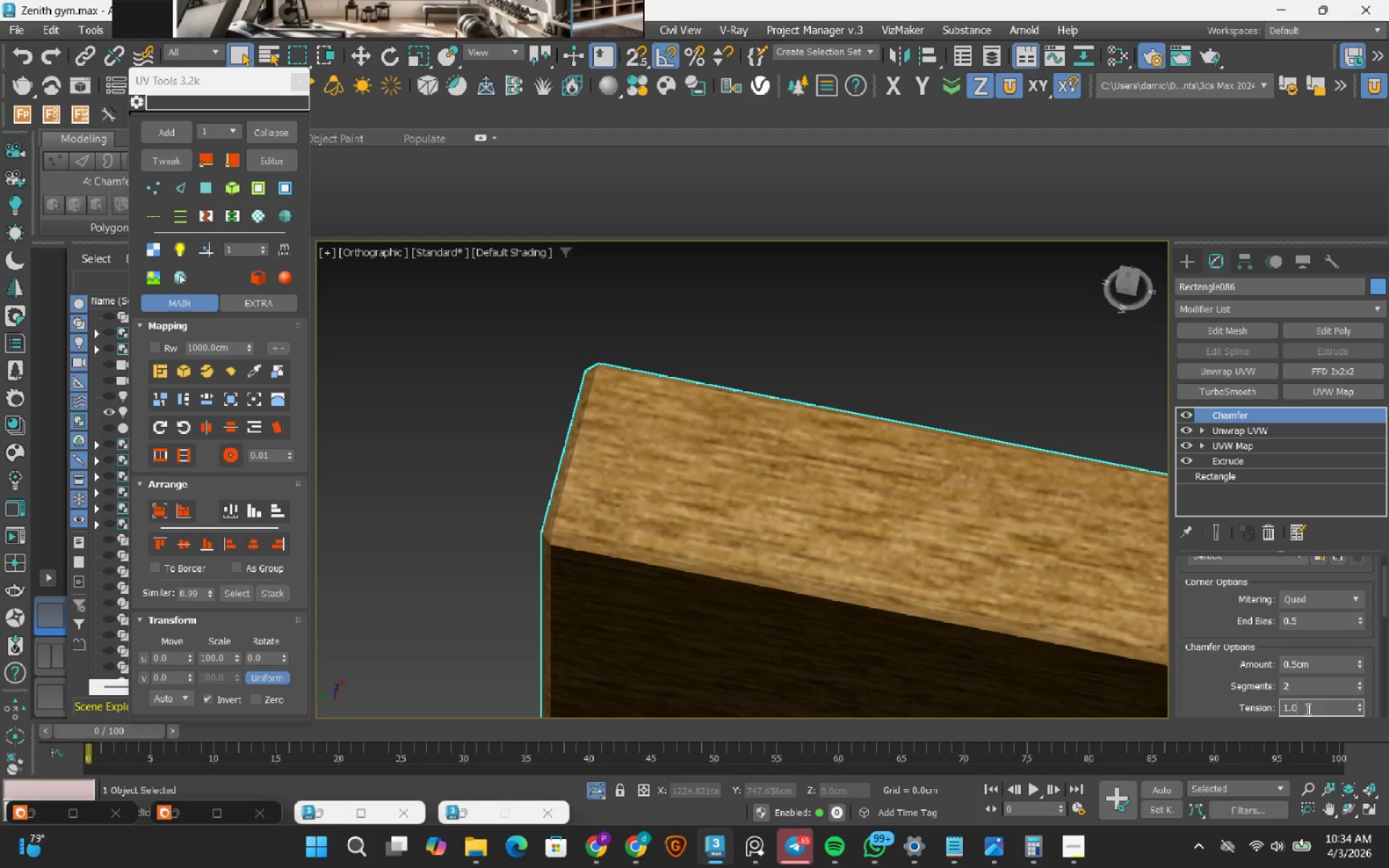 
key(NumpadDecimal)
 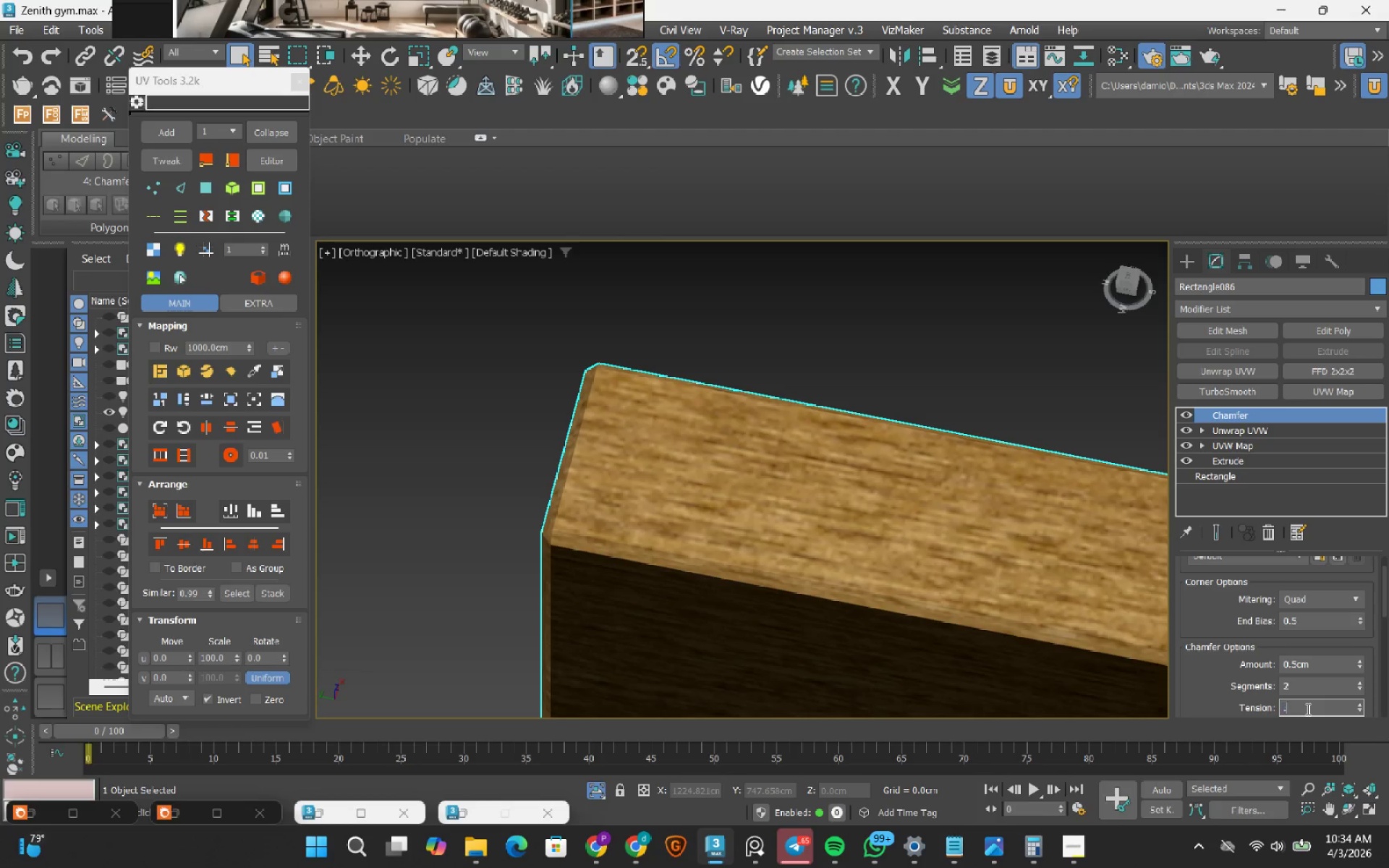 
key(Numpad5)
 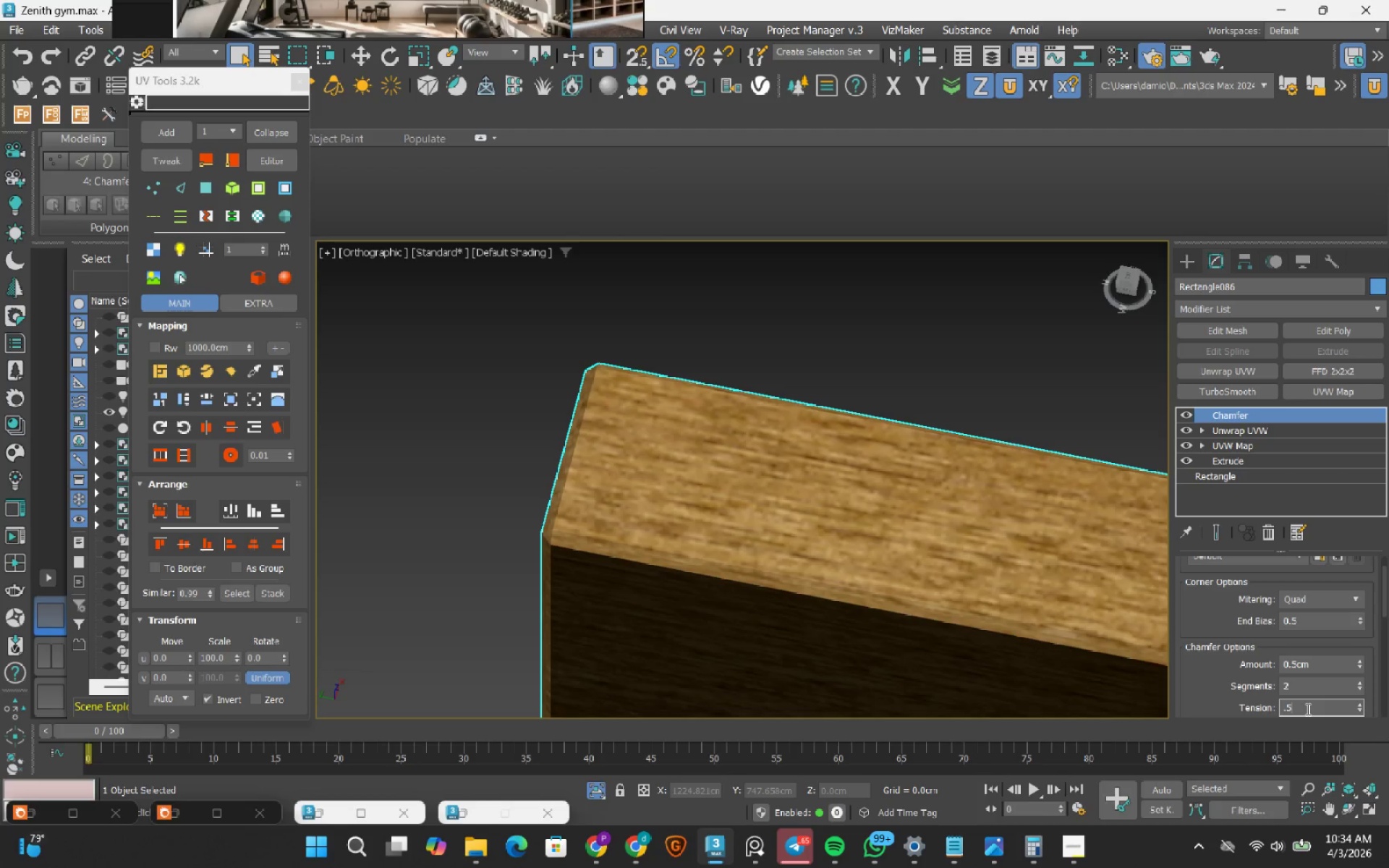 
key(NumpadEnter)
 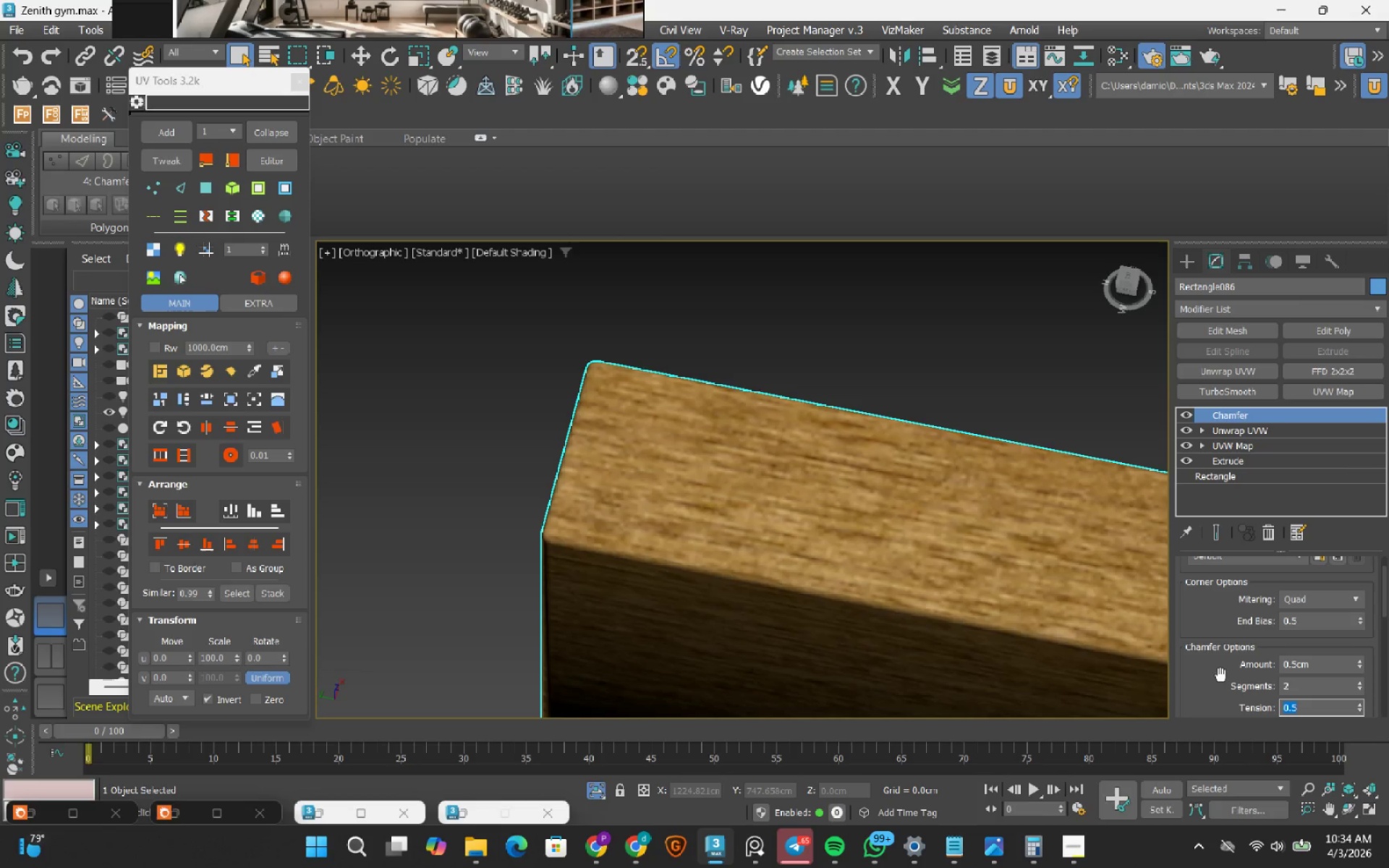 
scroll: coordinate [1178, 683], scroll_direction: down, amount: 19.0
 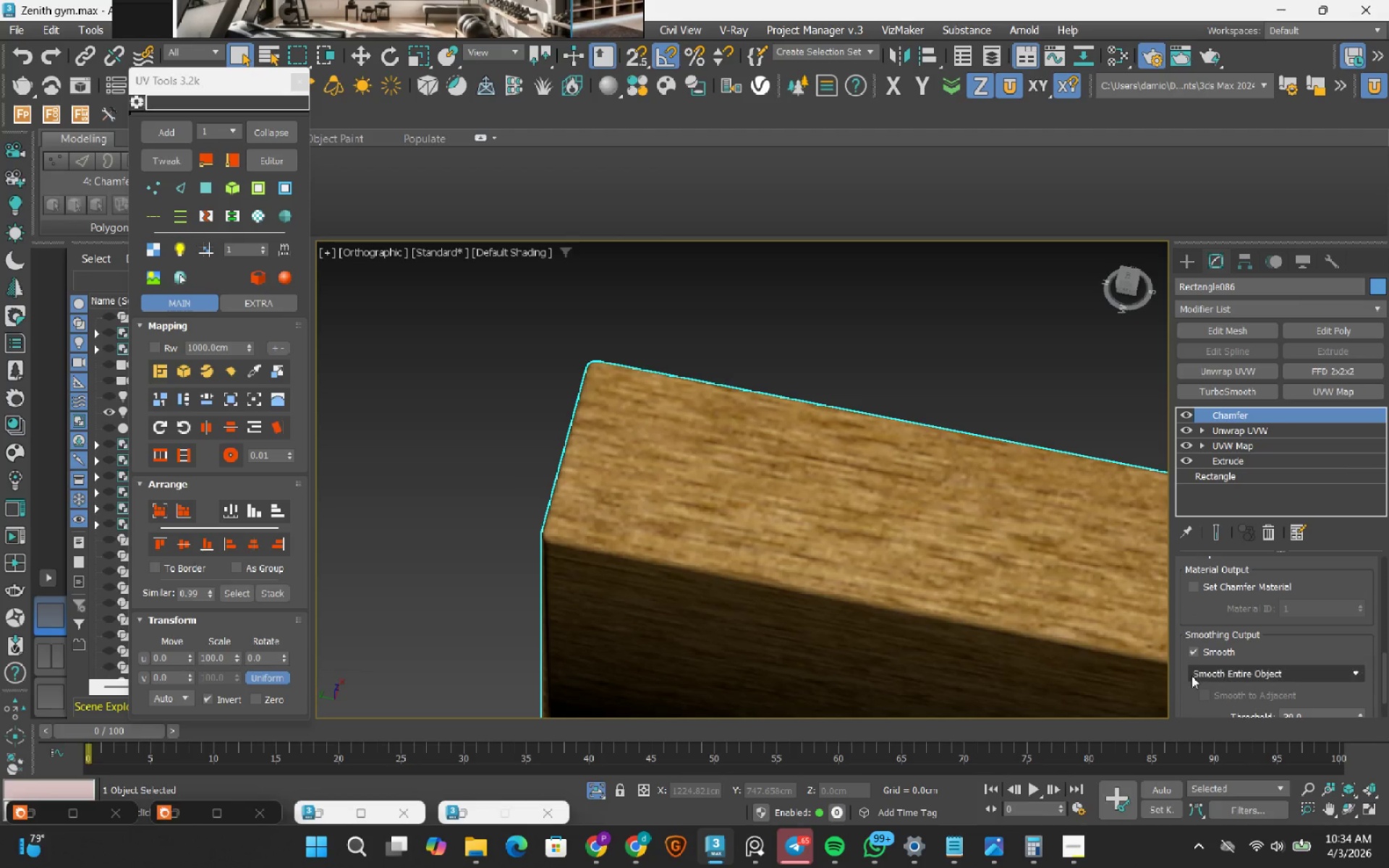 
left_click([1192, 675])
 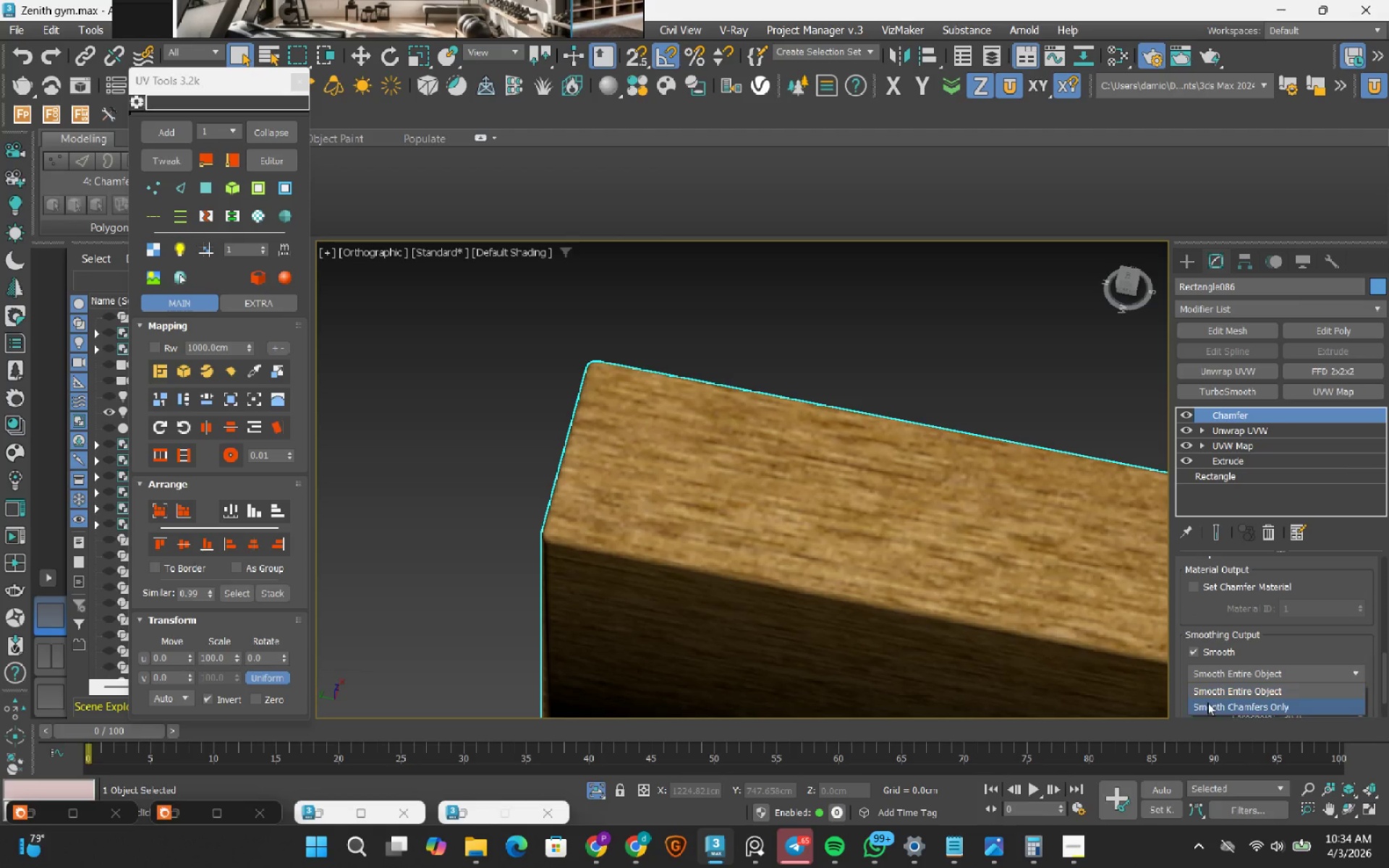 
left_click([1207, 705])
 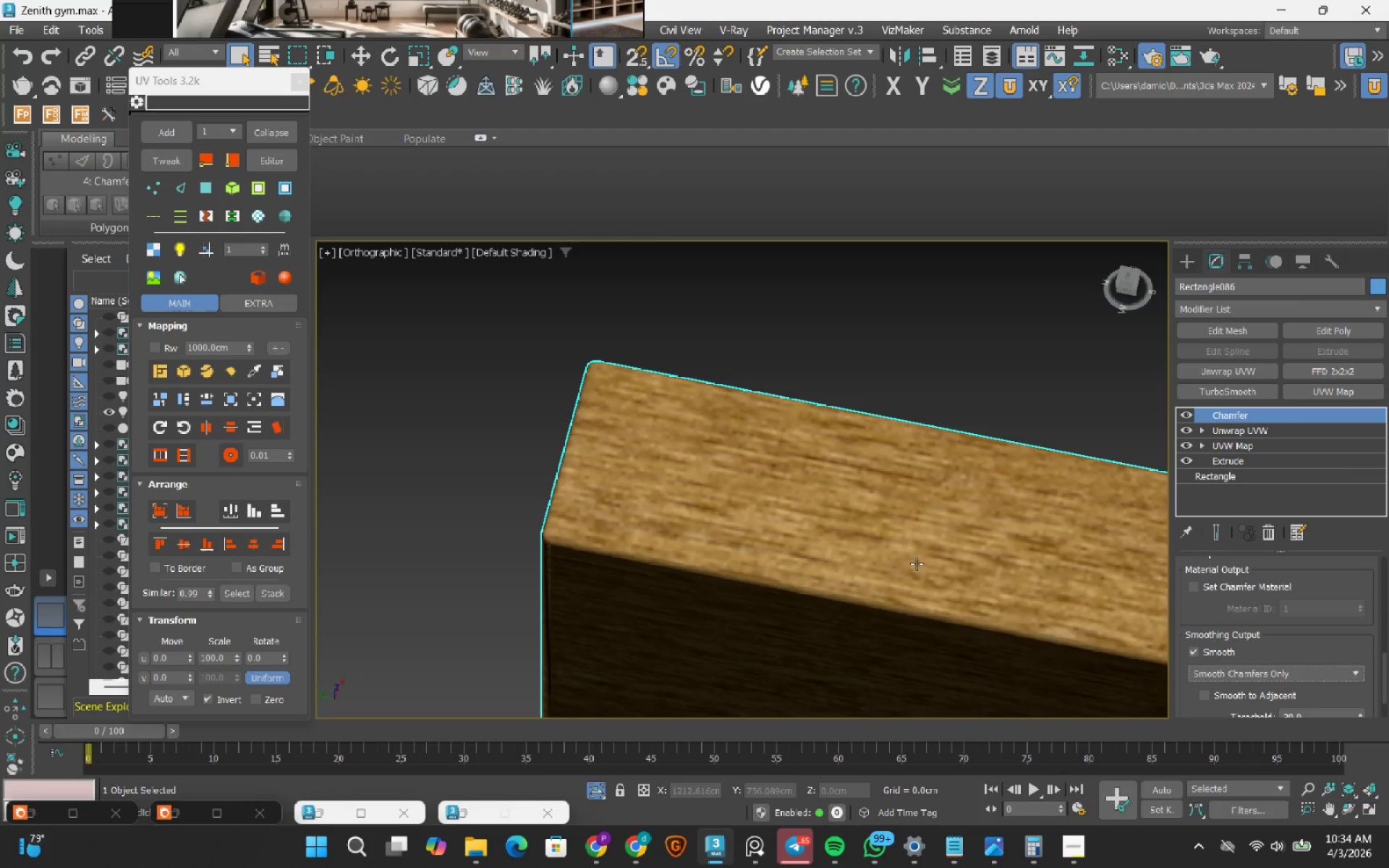 
hold_key(key=AltRight, duration=0.69)
 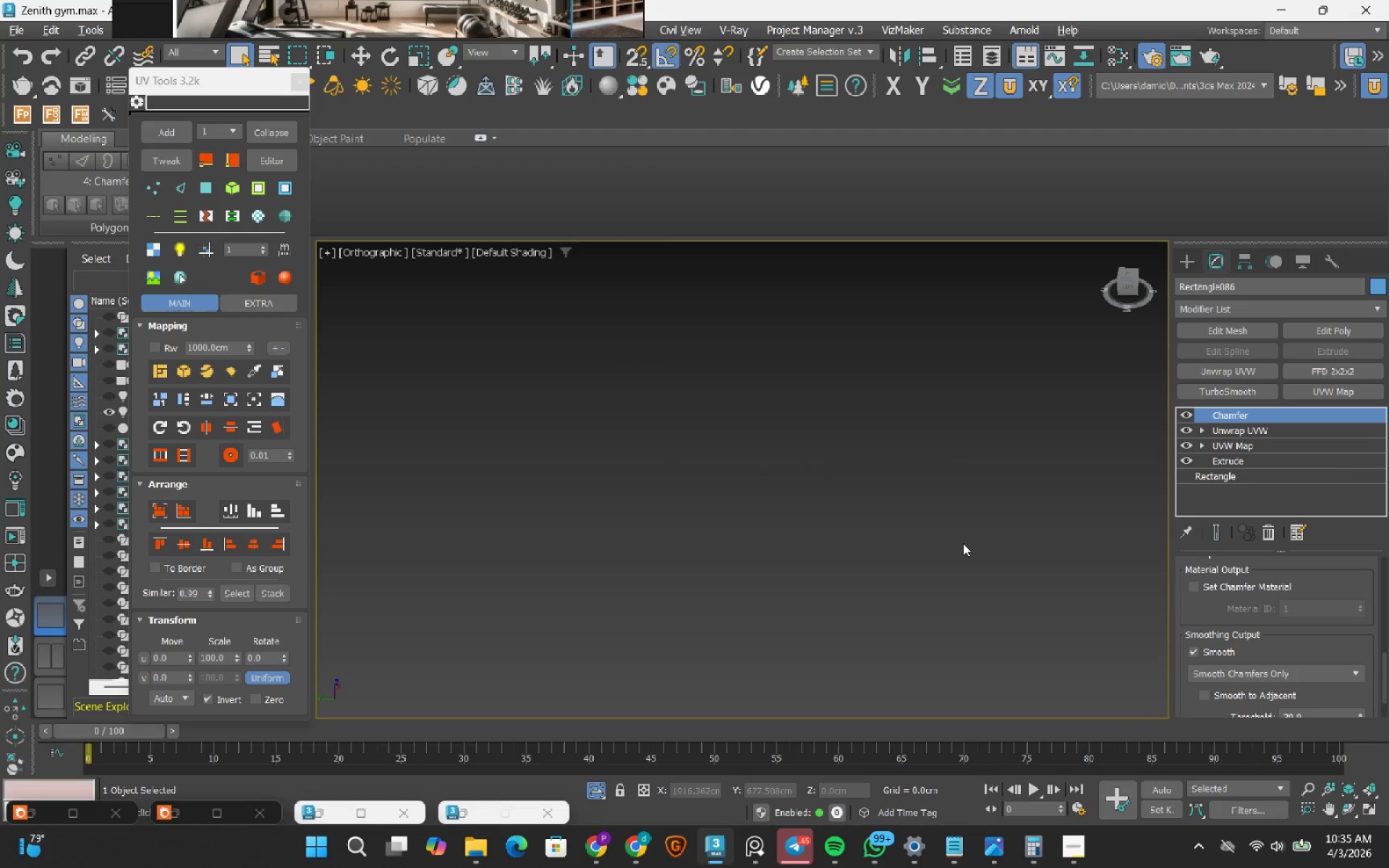 
scroll: coordinate [962, 561], scroll_direction: down, amount: 11.0
 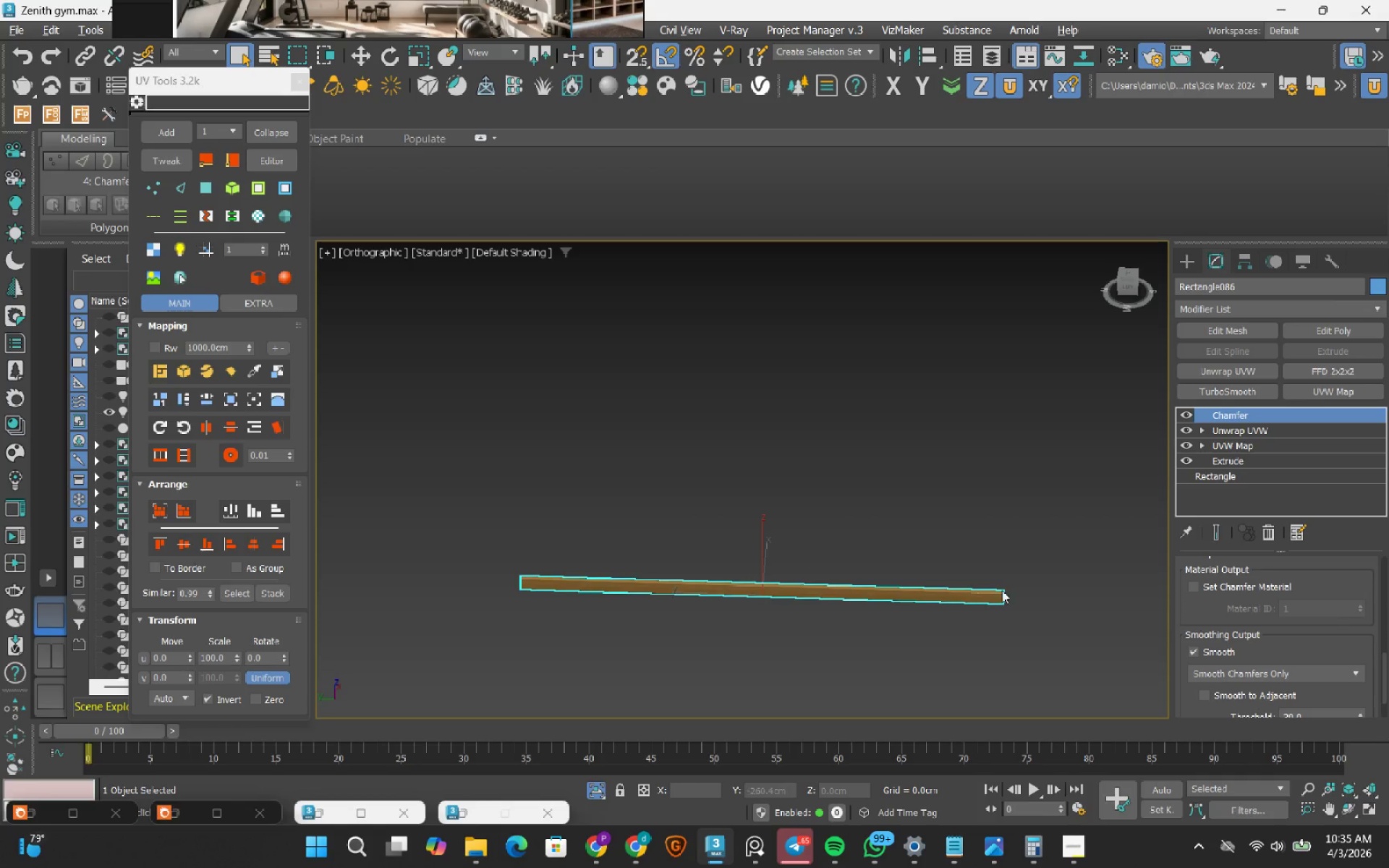 
scroll: coordinate [1022, 526], scroll_direction: up, amount: 13.0
 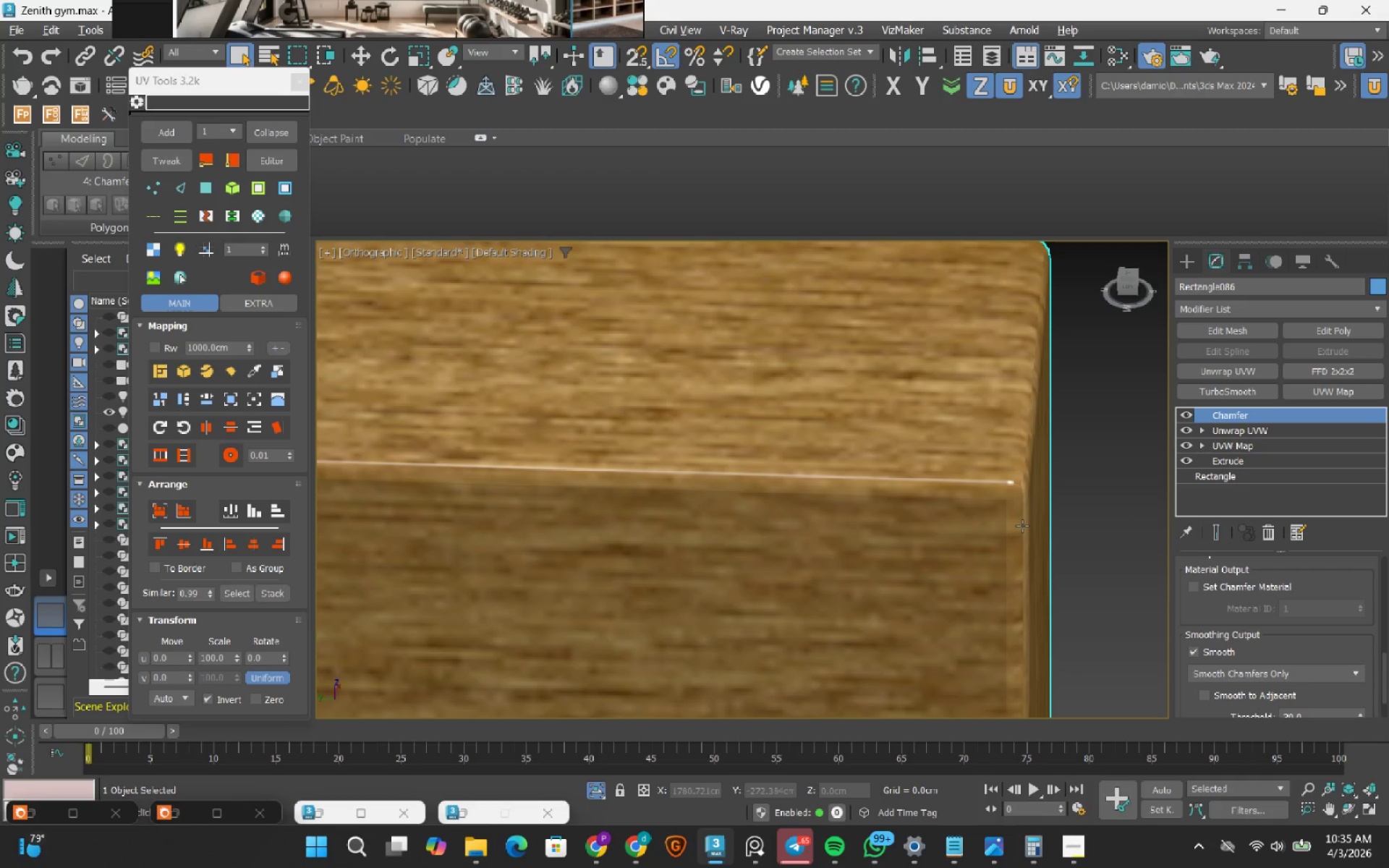 
left_click([895, 370])
 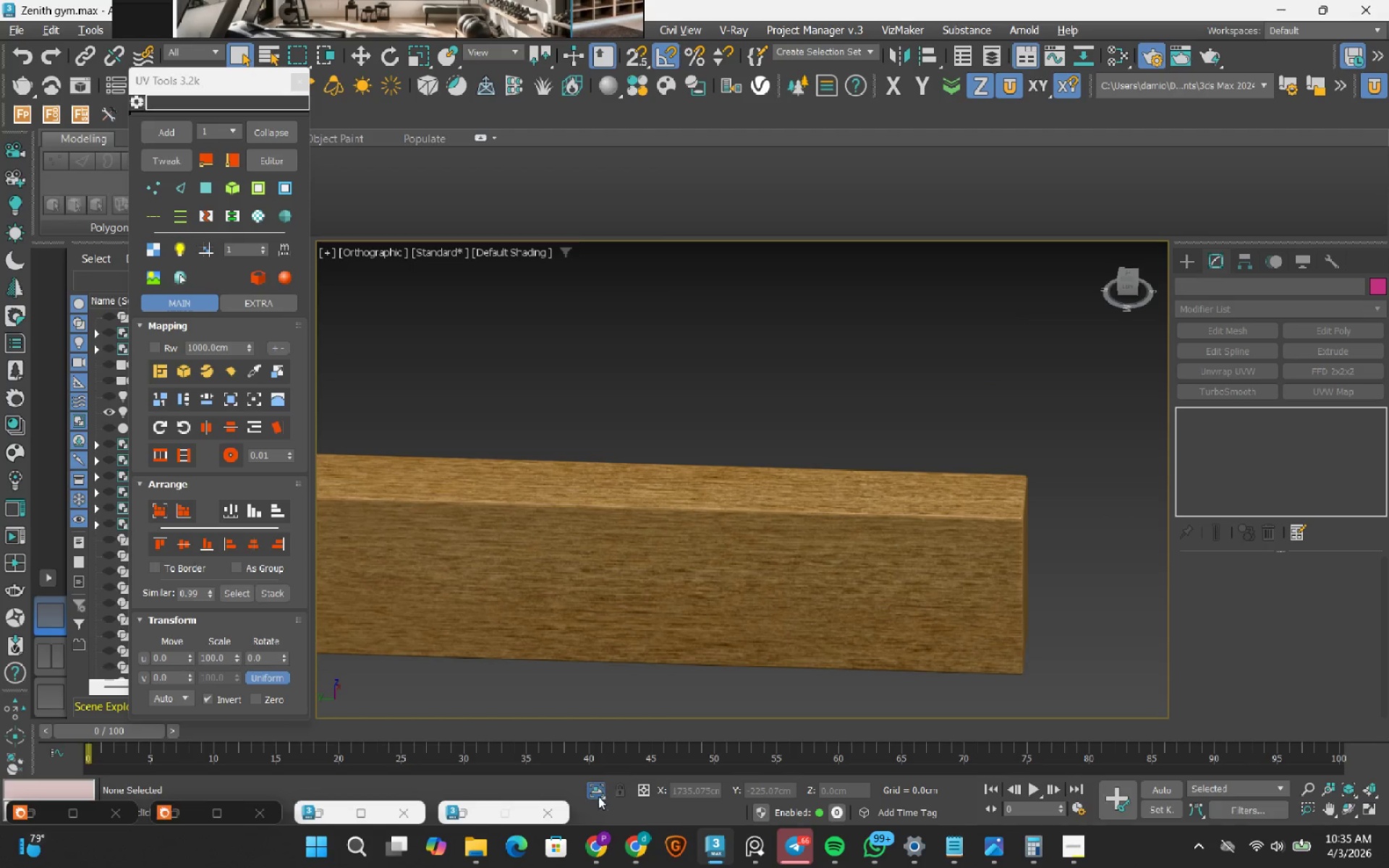 
scroll: coordinate [1022, 526], scroll_direction: down, amount: 5.0
 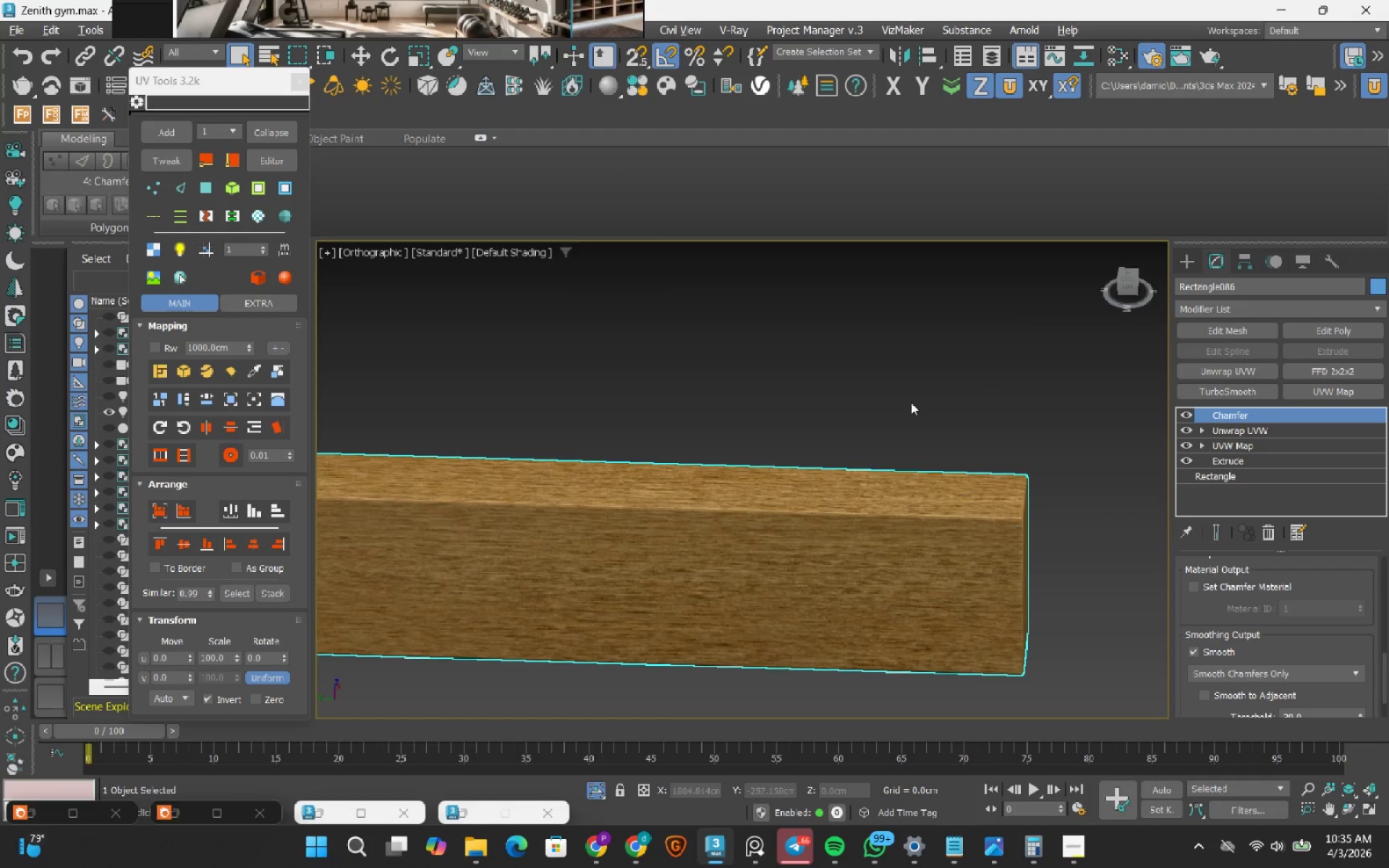 
left_click([595, 793])
 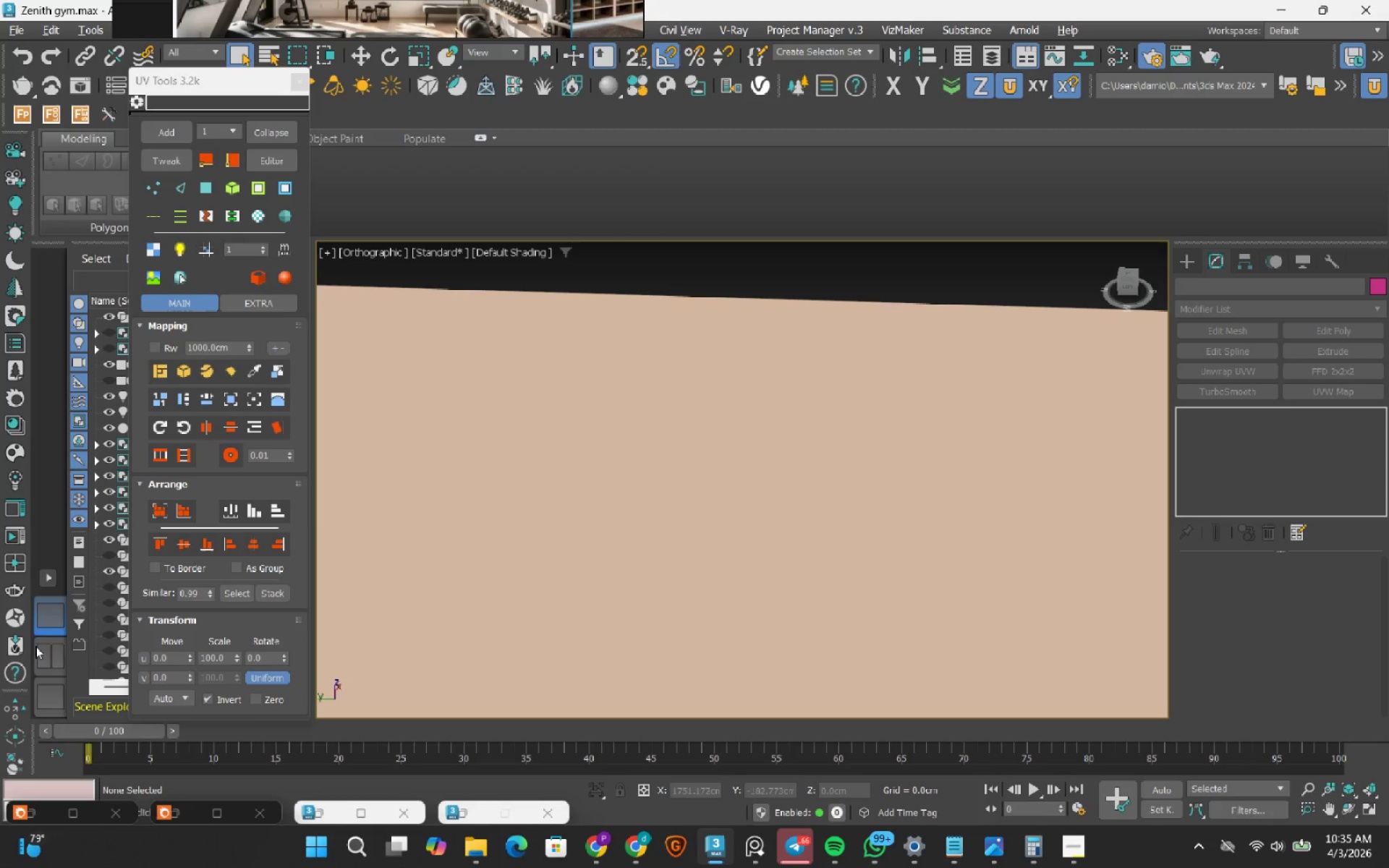 
left_click([57, 651])
 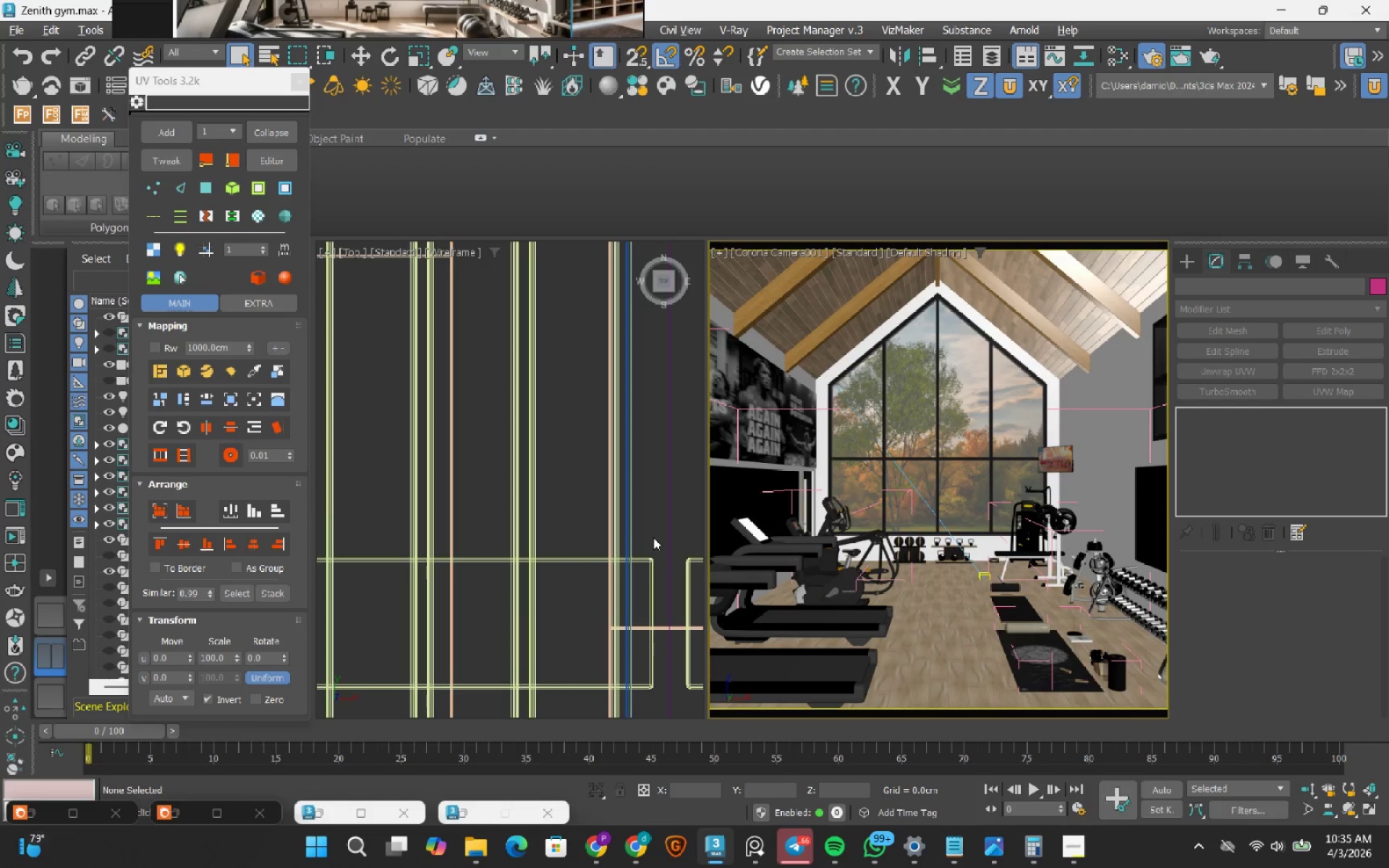 
wait(14.54)
 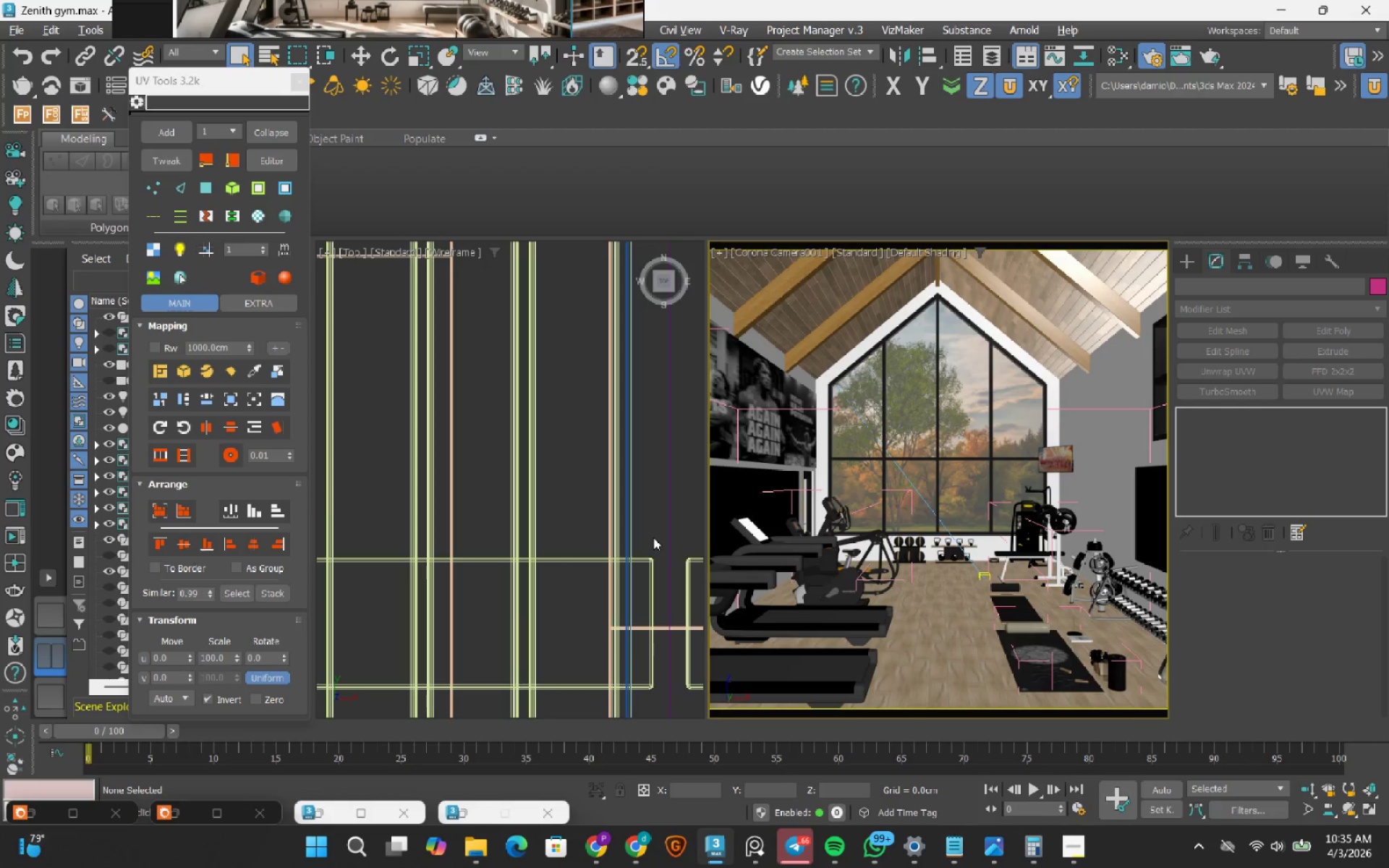 
mouse_move([190, 817])
 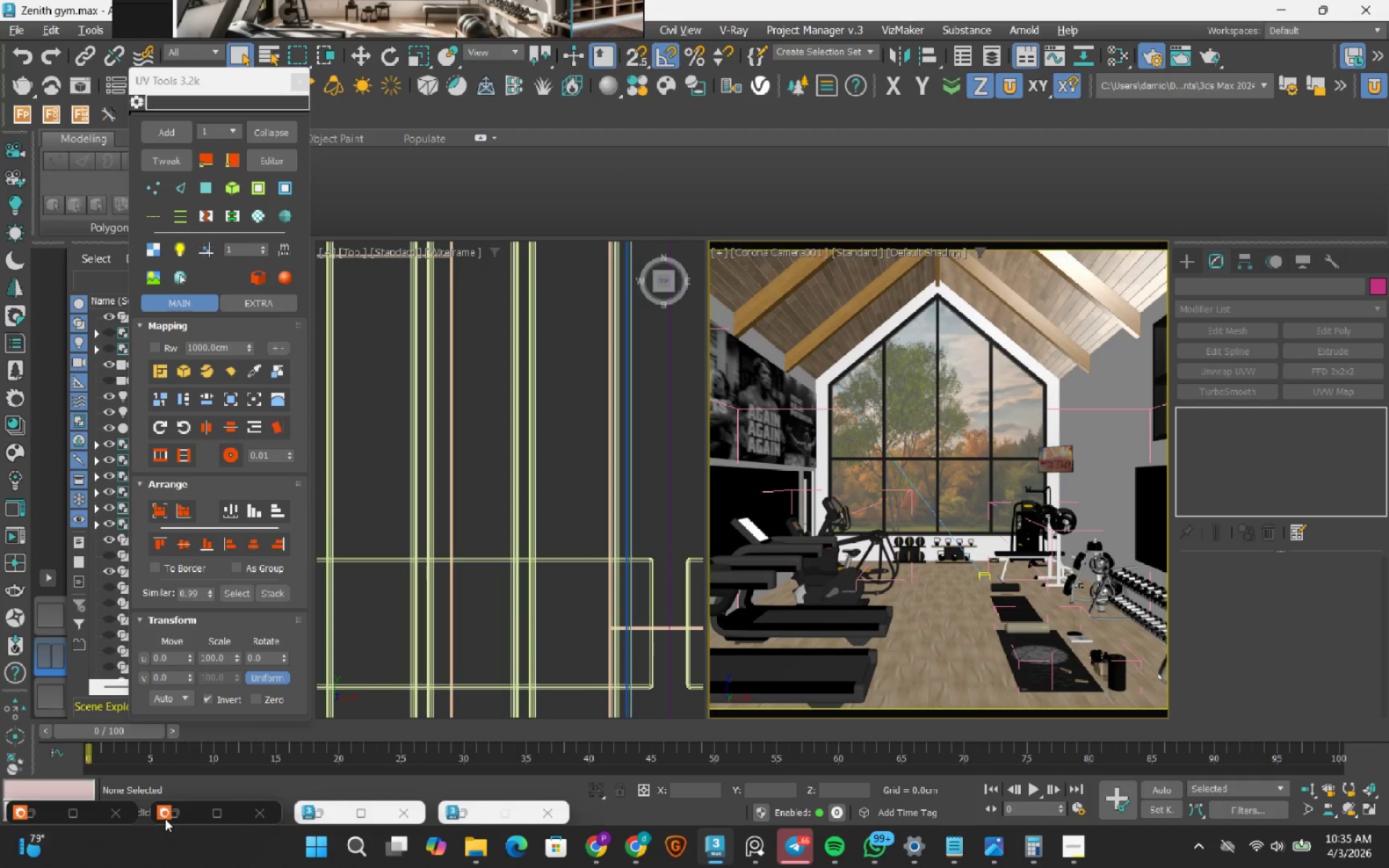 
mouse_move([216, 800])
 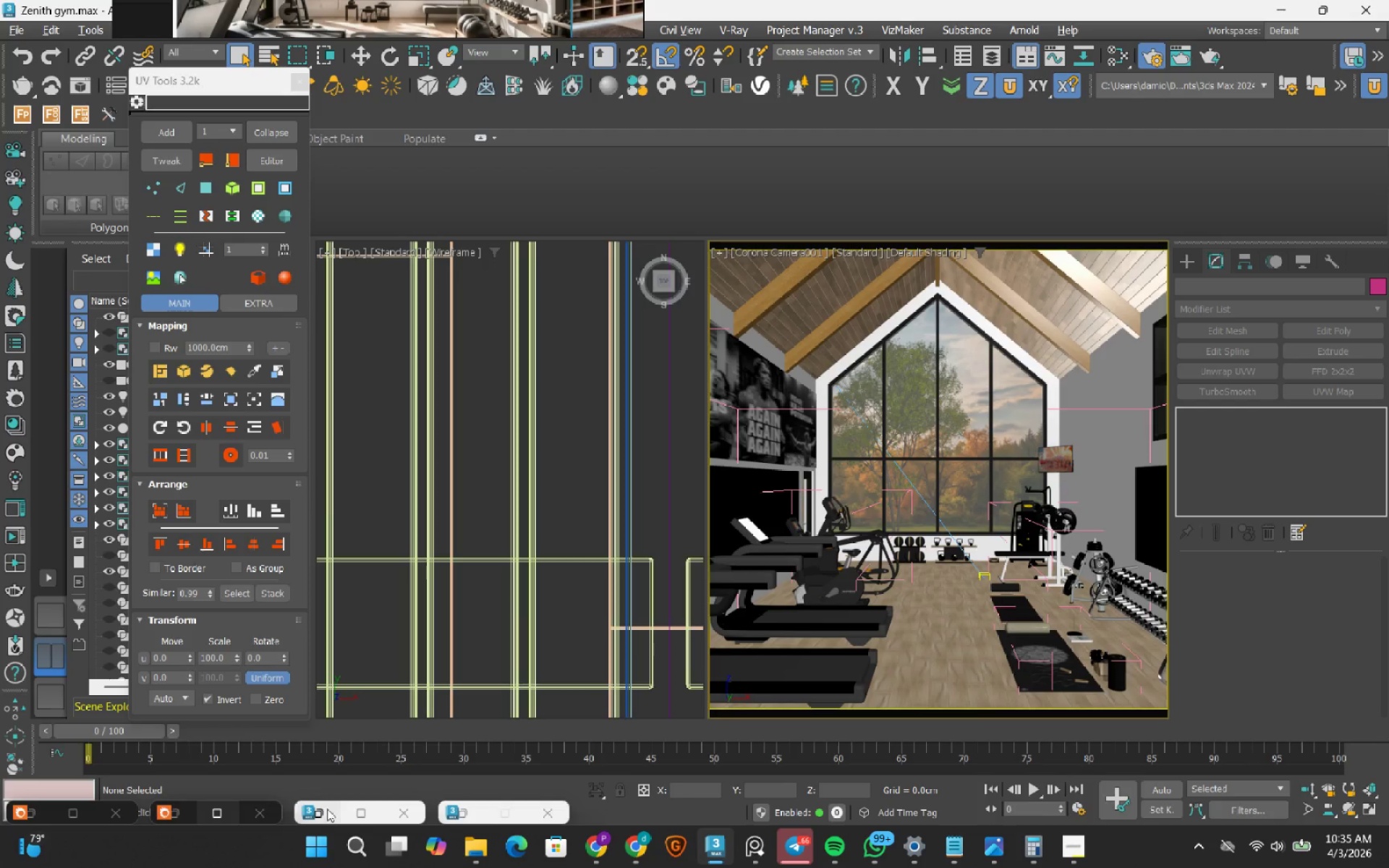 
left_click([466, 808])
 